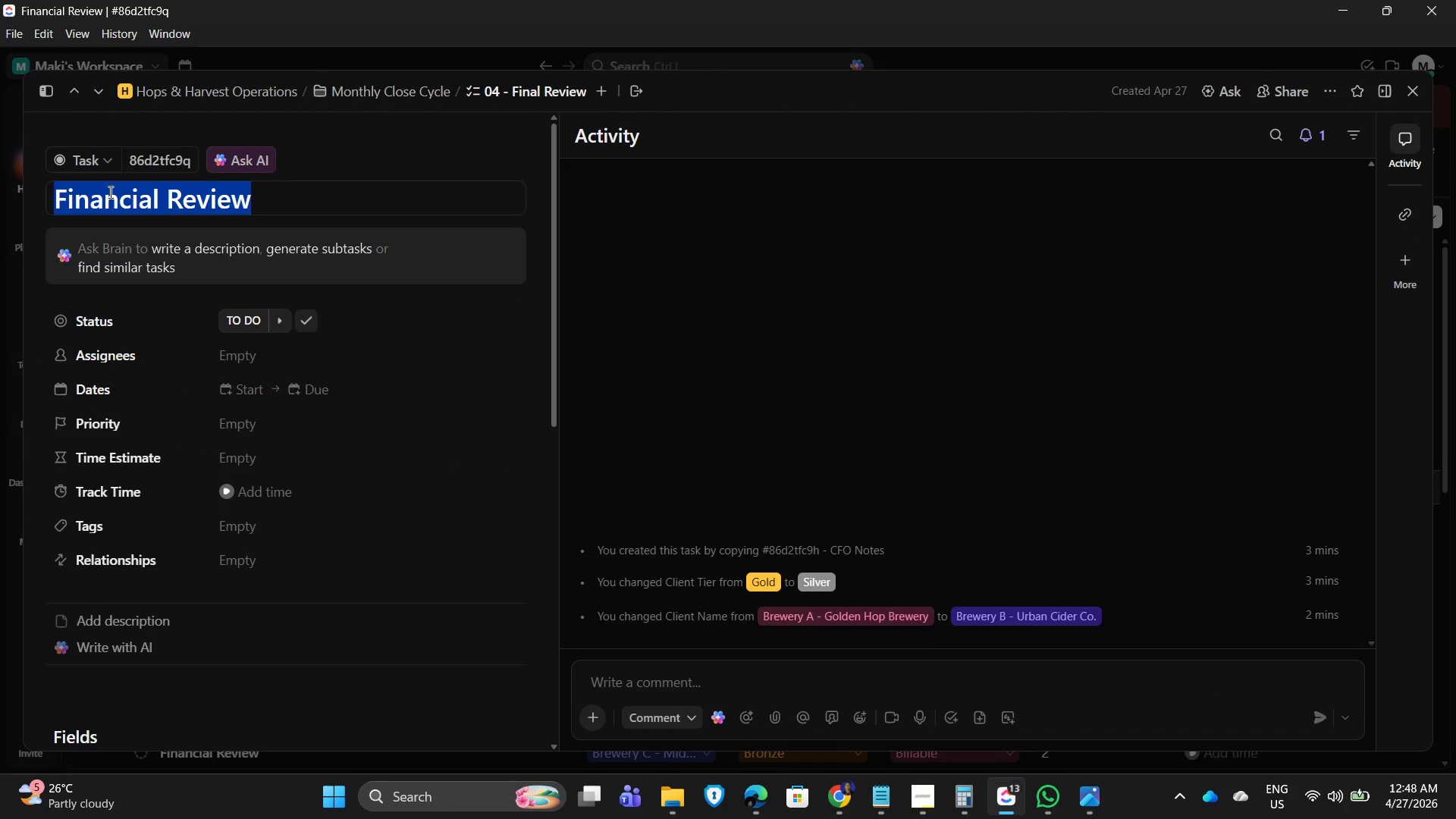 
type(Variance Ce)
key(Backspace)
type(heck)
 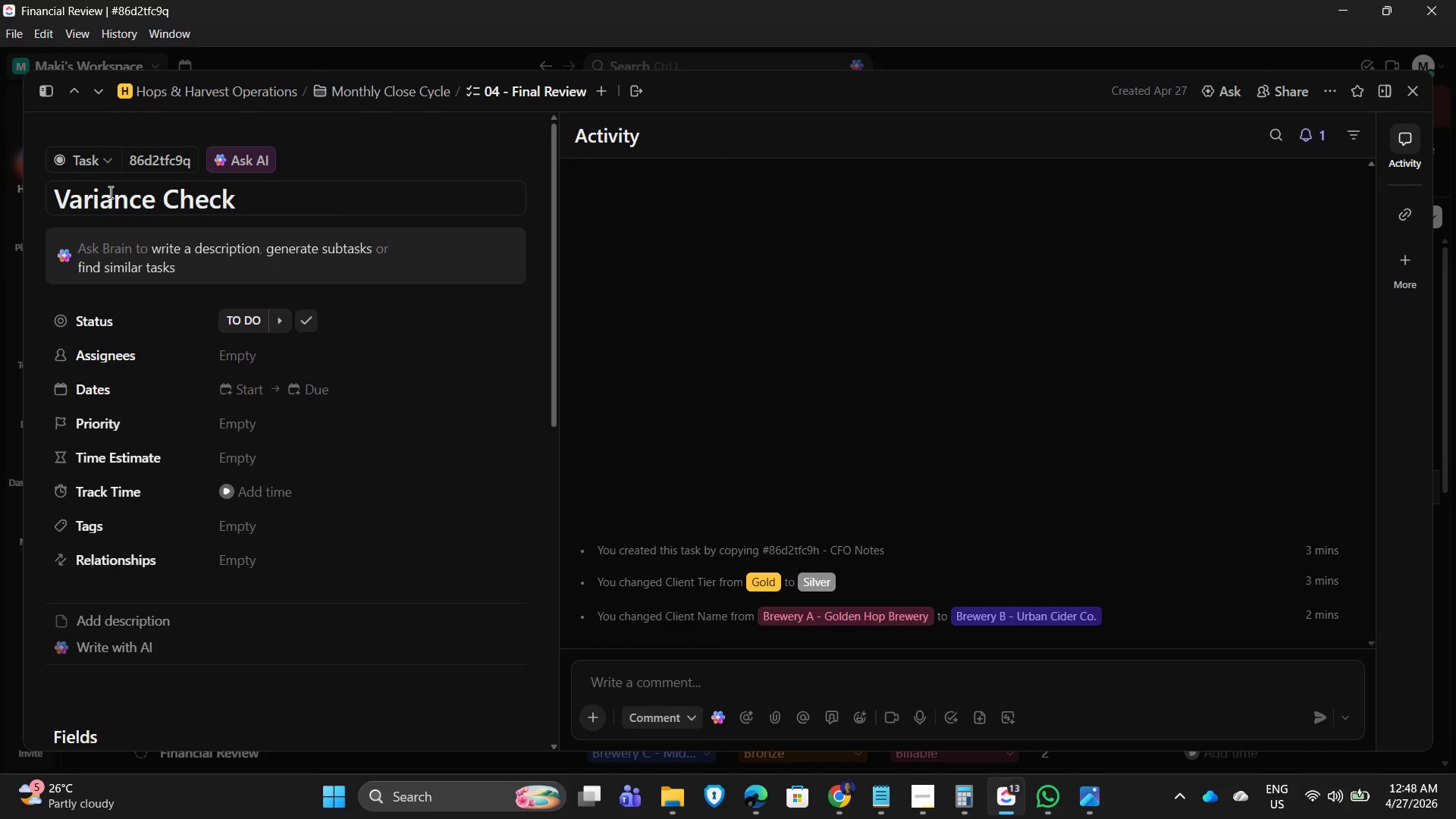 
 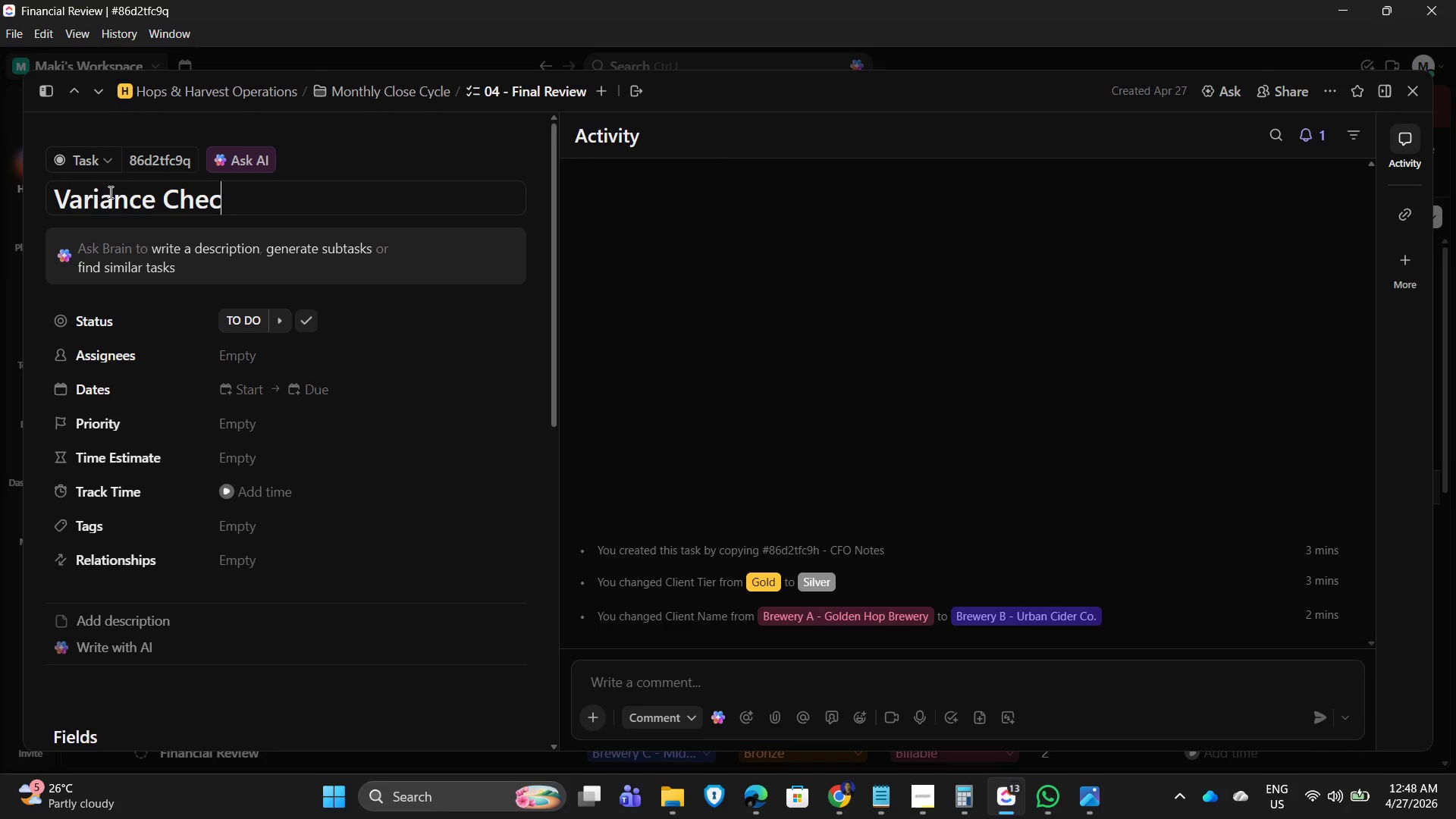 
key(Enter)
 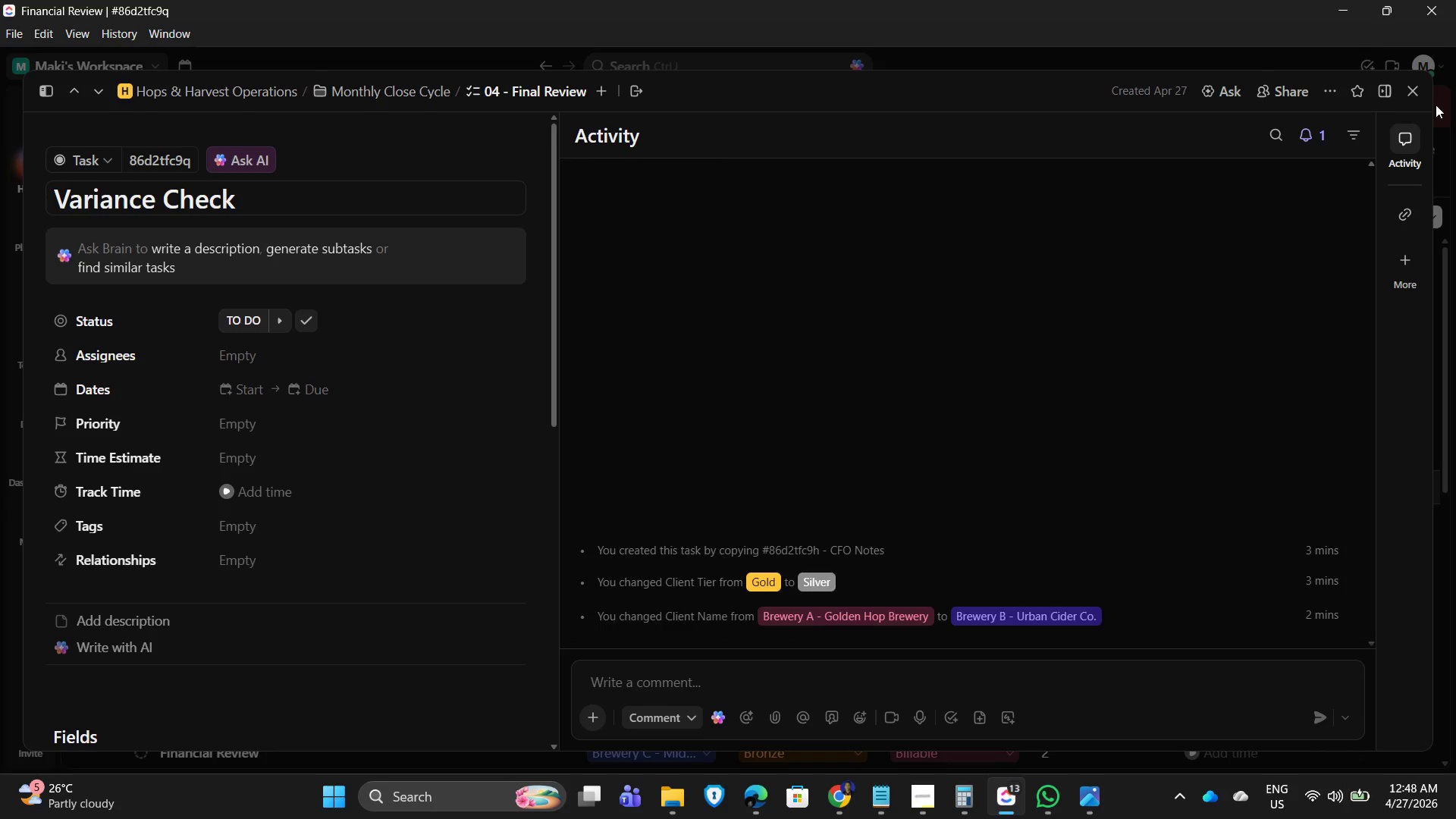 
left_click([1417, 86])
 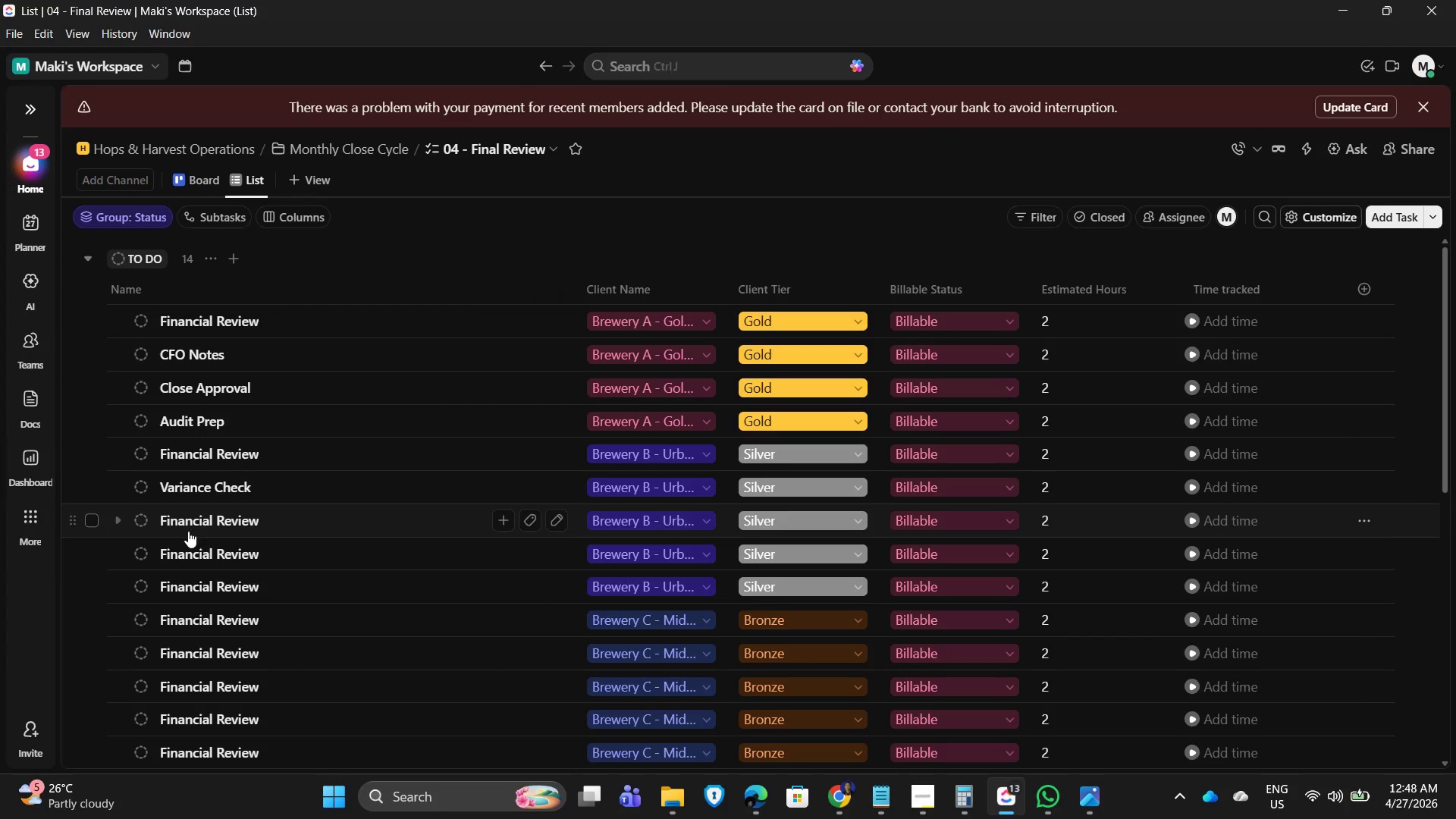 
left_click([190, 526])
 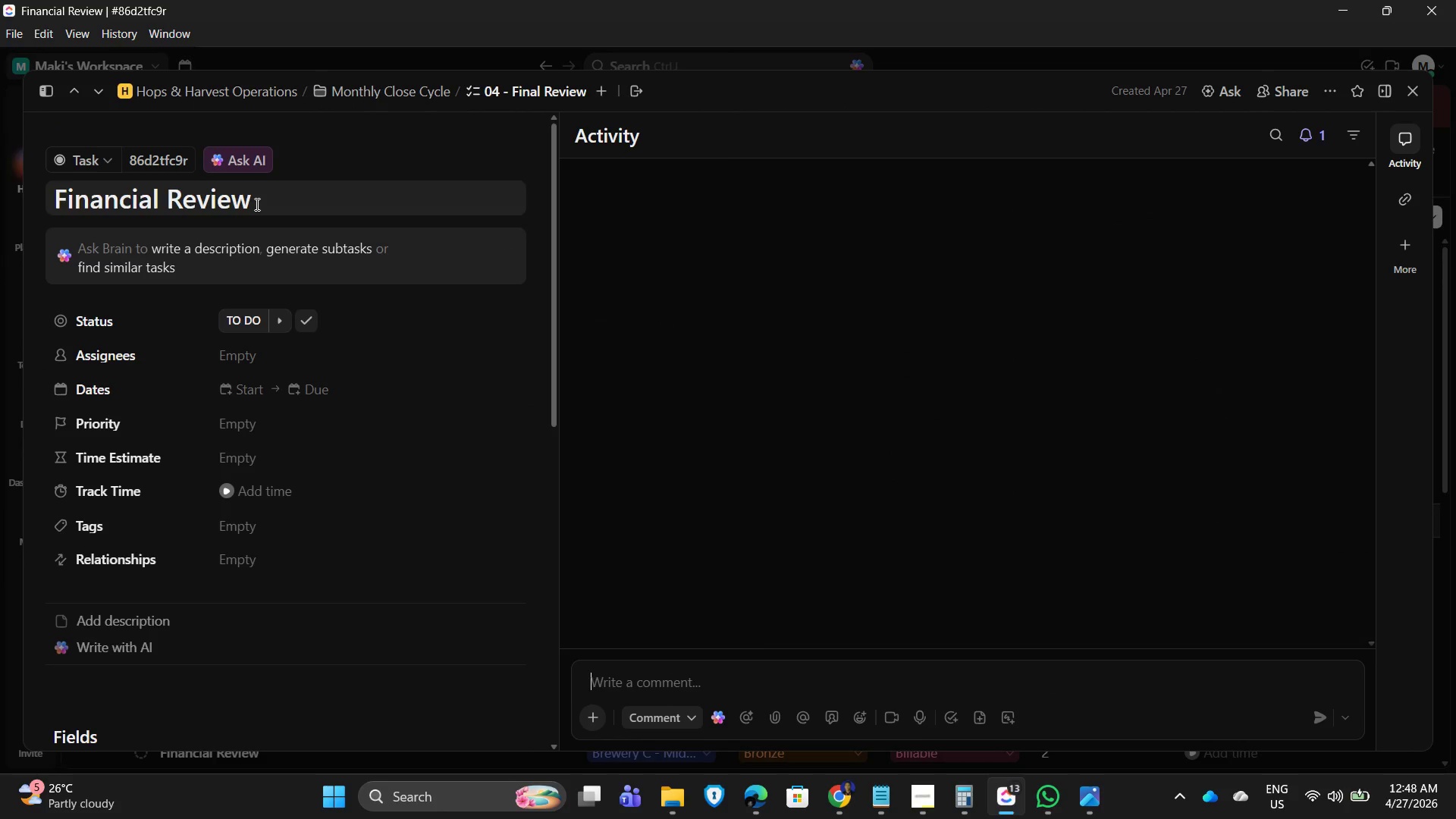 
left_click_drag(start_coordinate=[259, 204], to_coordinate=[36, 199])
 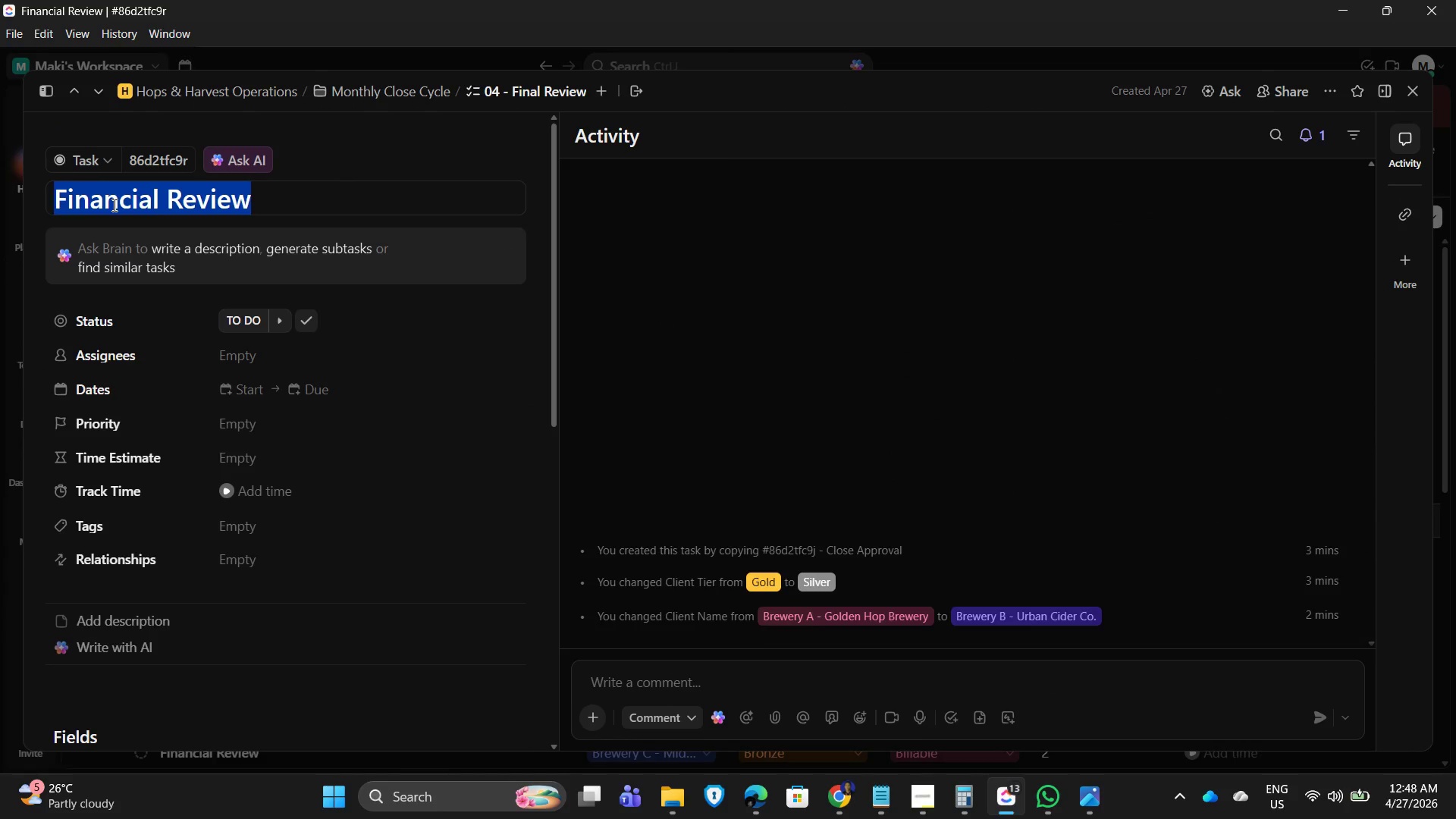 
type(CFO Notes)
 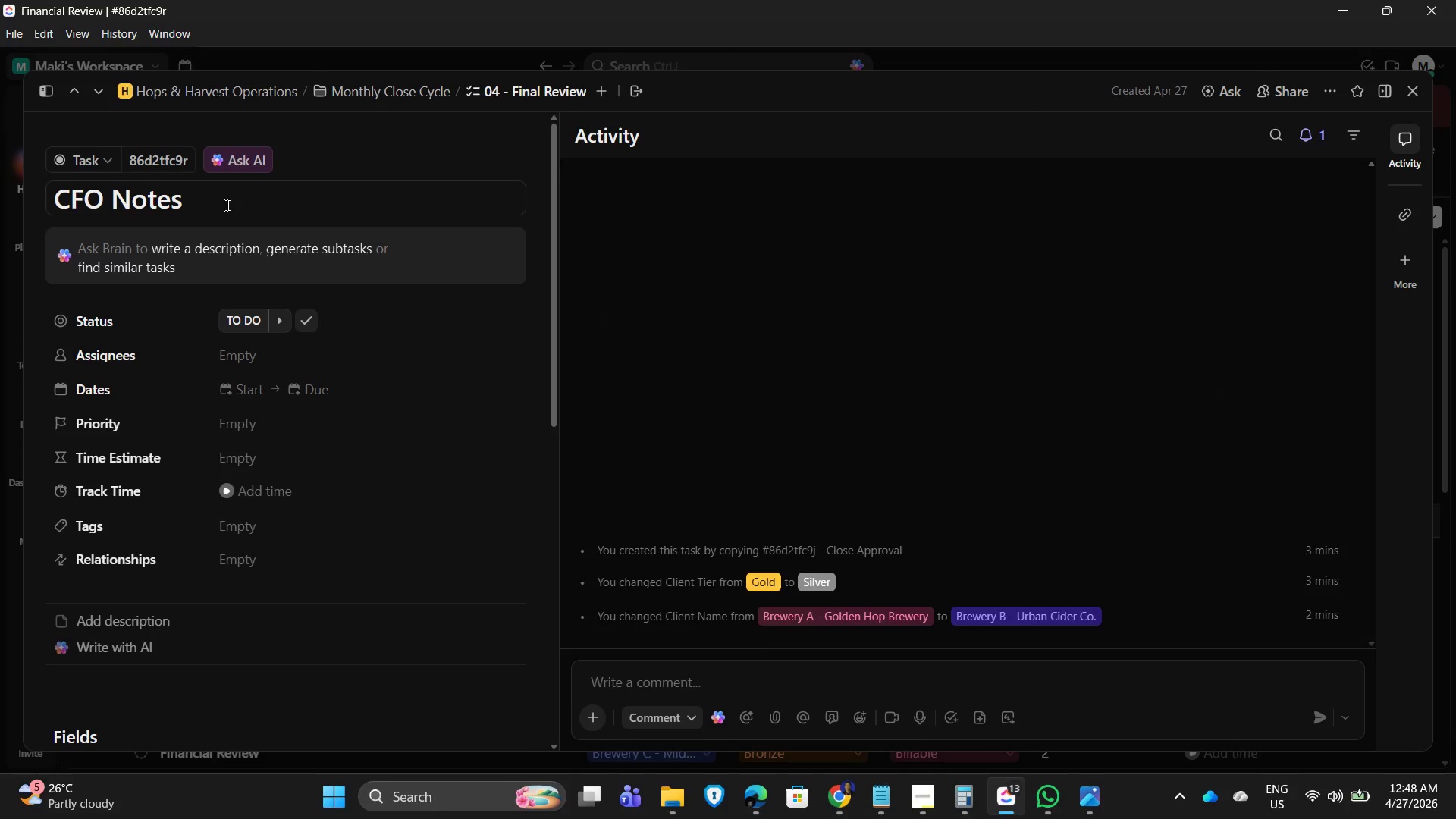 
 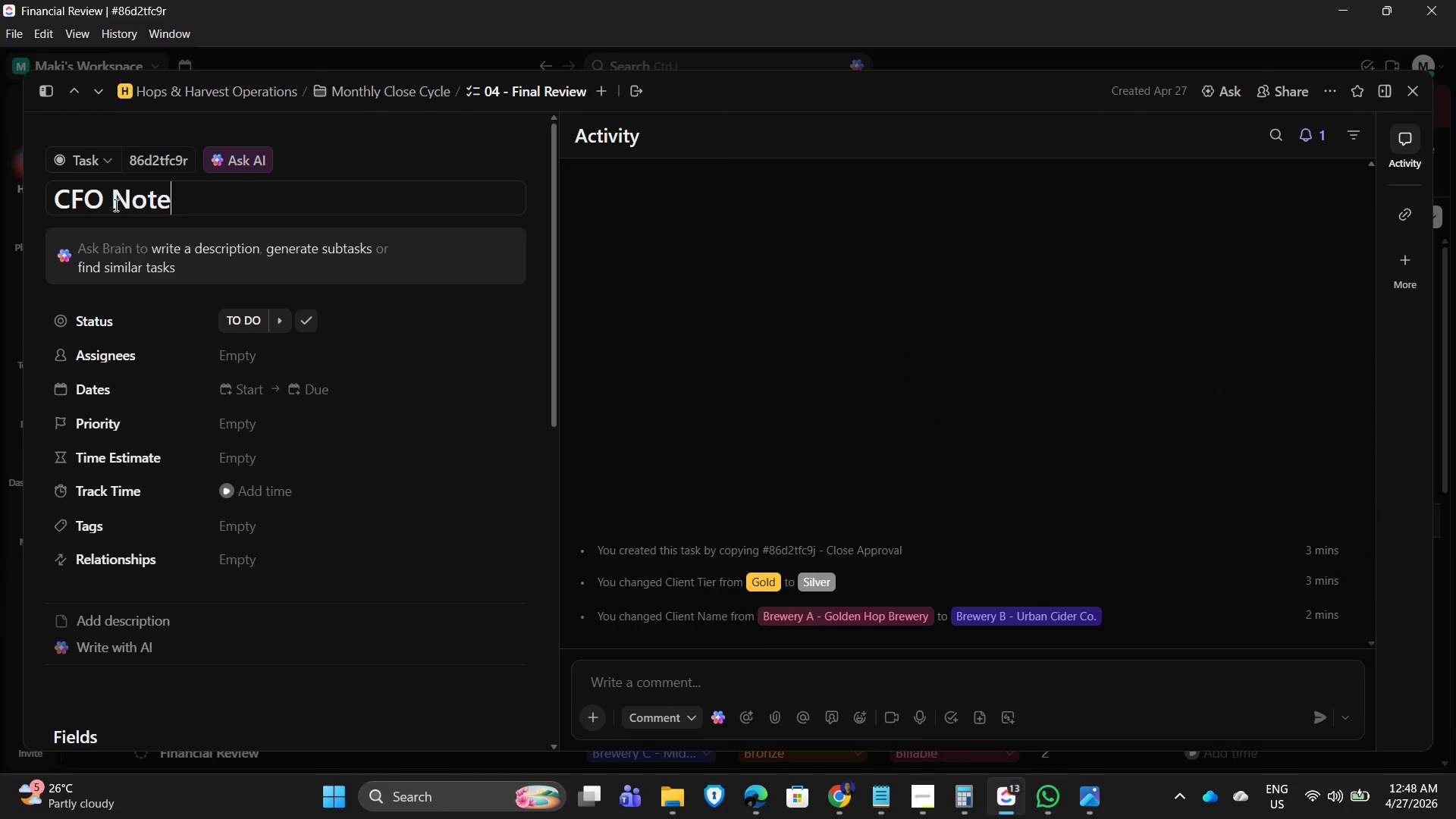 
key(Enter)
 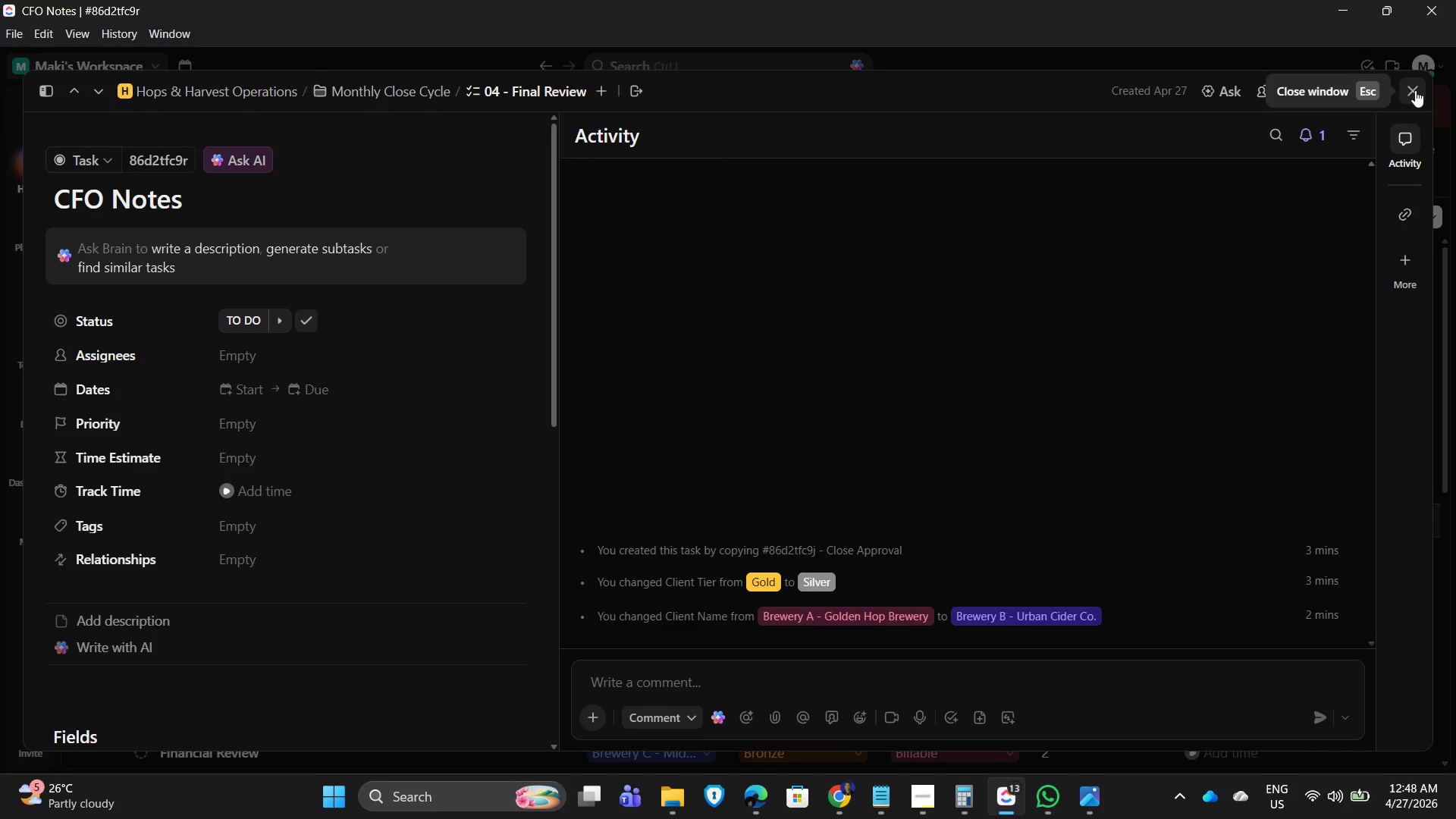 
left_click([1415, 90])
 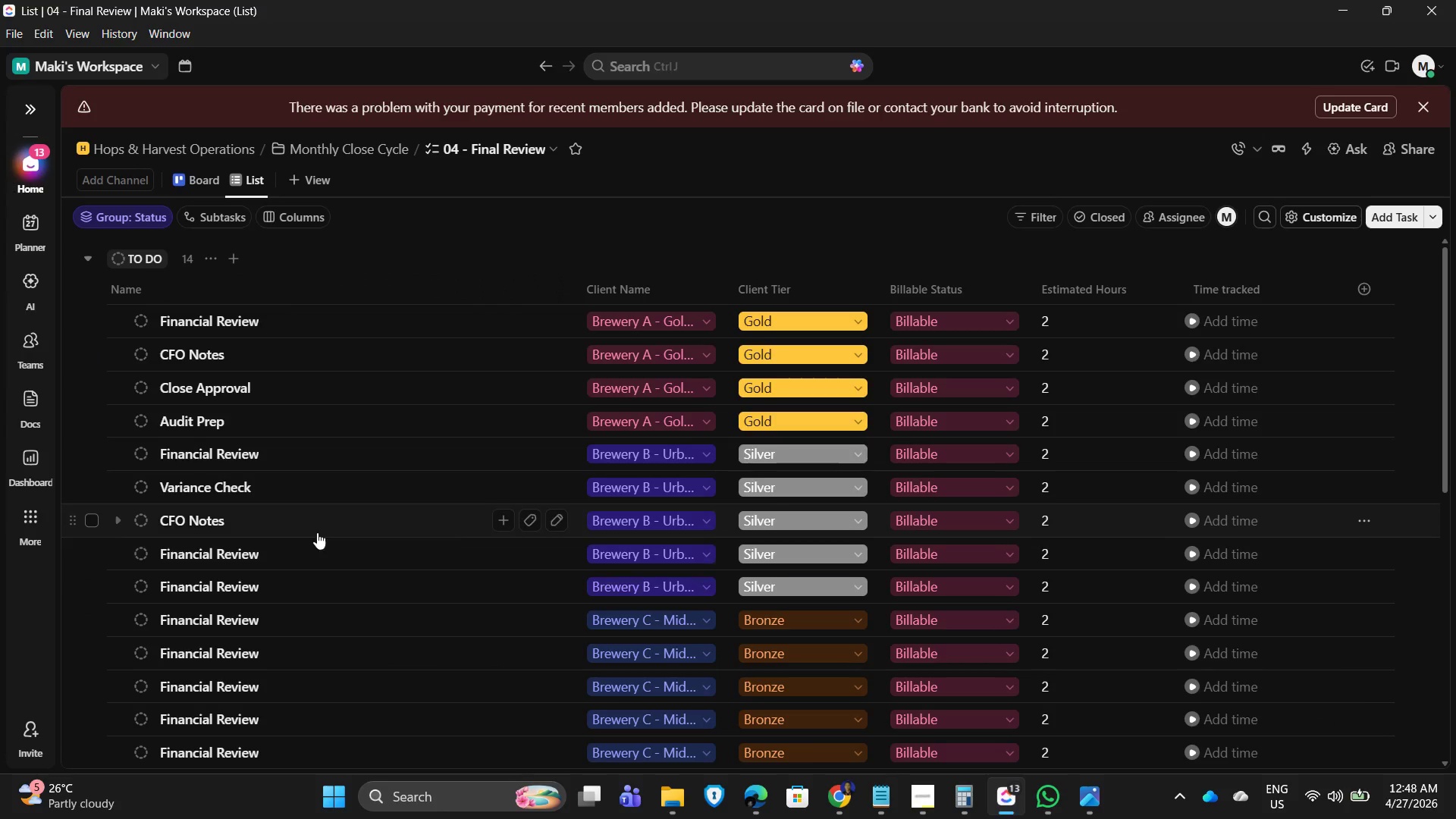 
left_click([215, 558])
 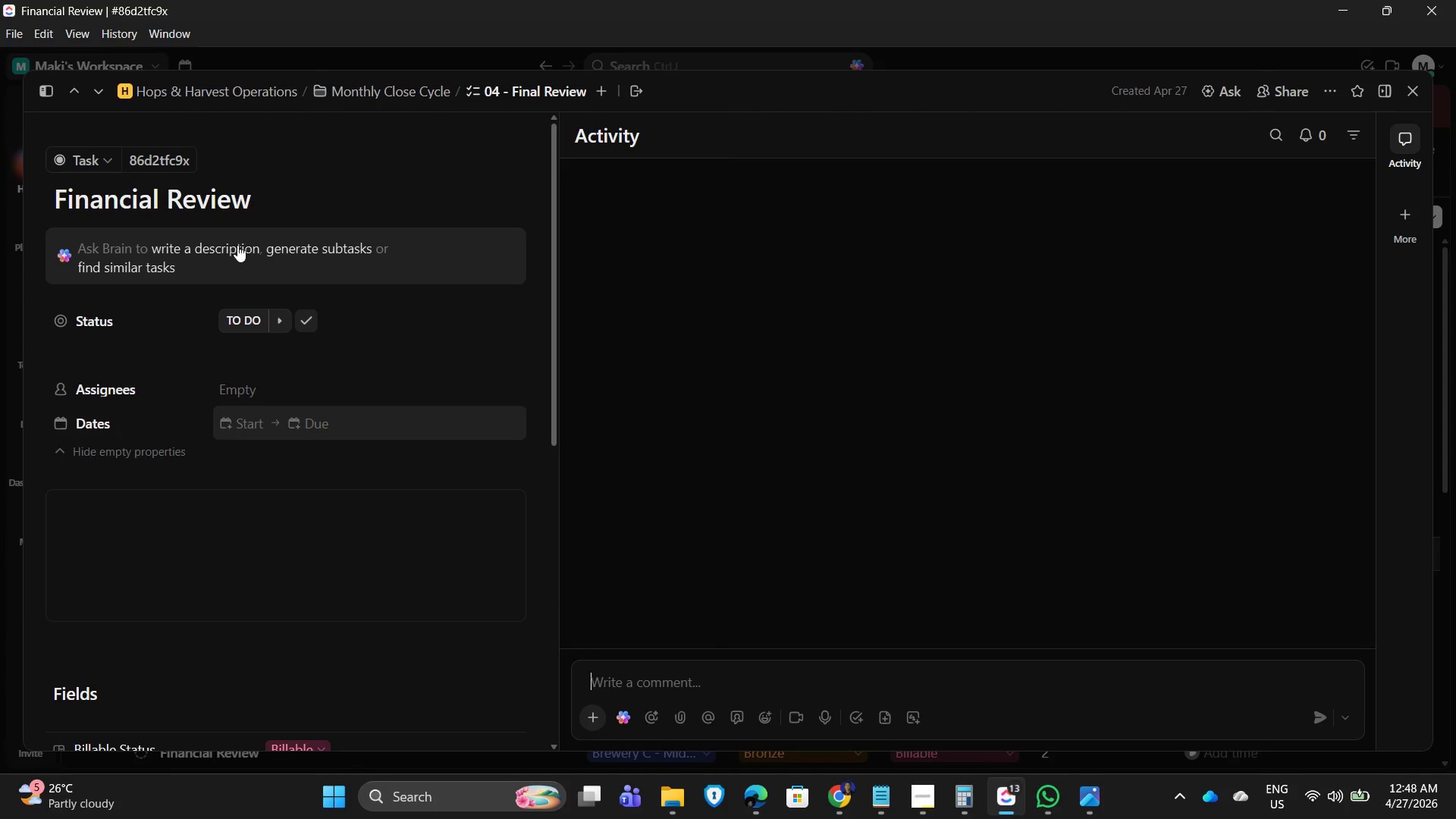 
left_click([262, 203])
 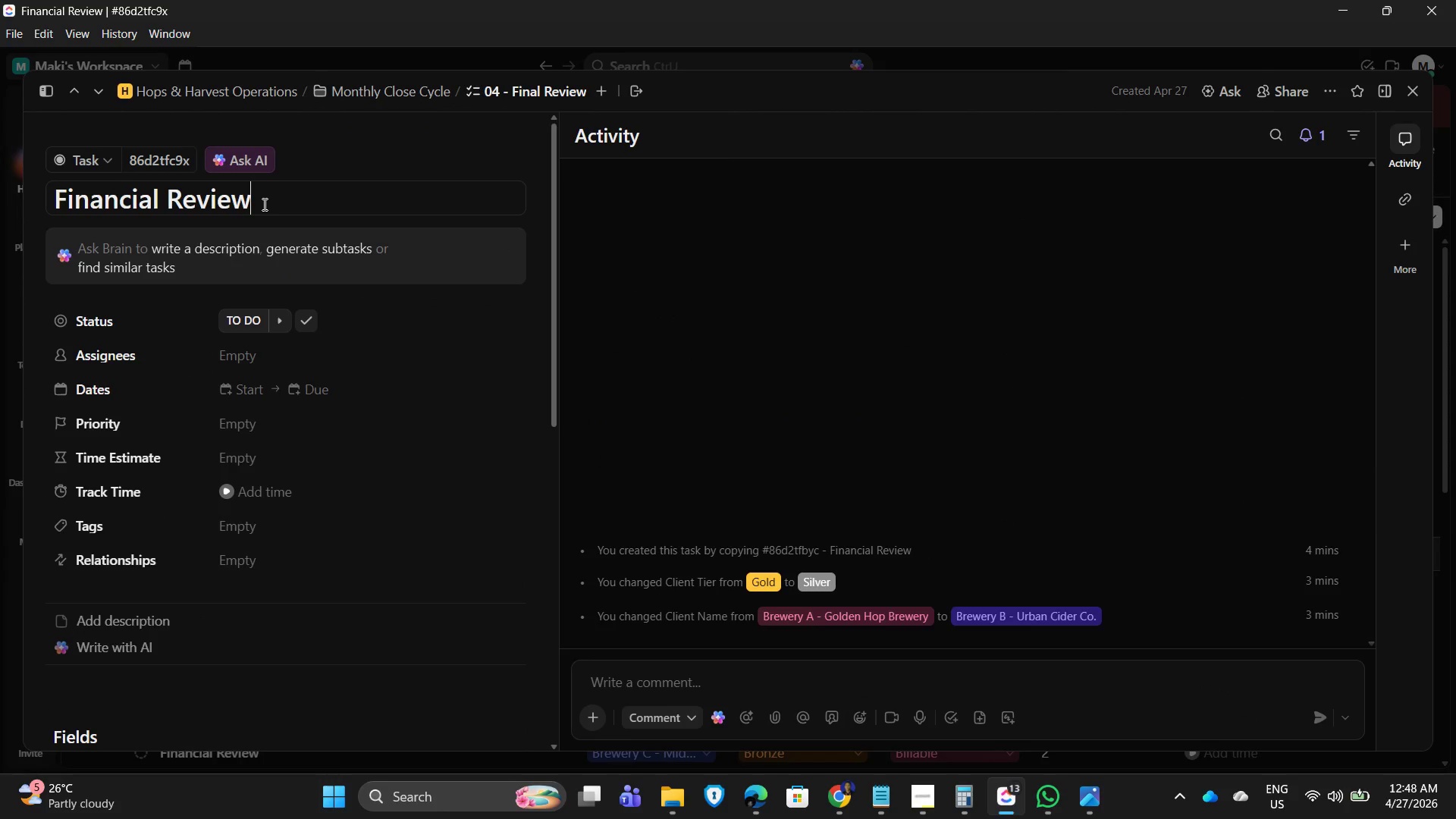 
left_click_drag(start_coordinate=[257, 202], to_coordinate=[2, 197])
 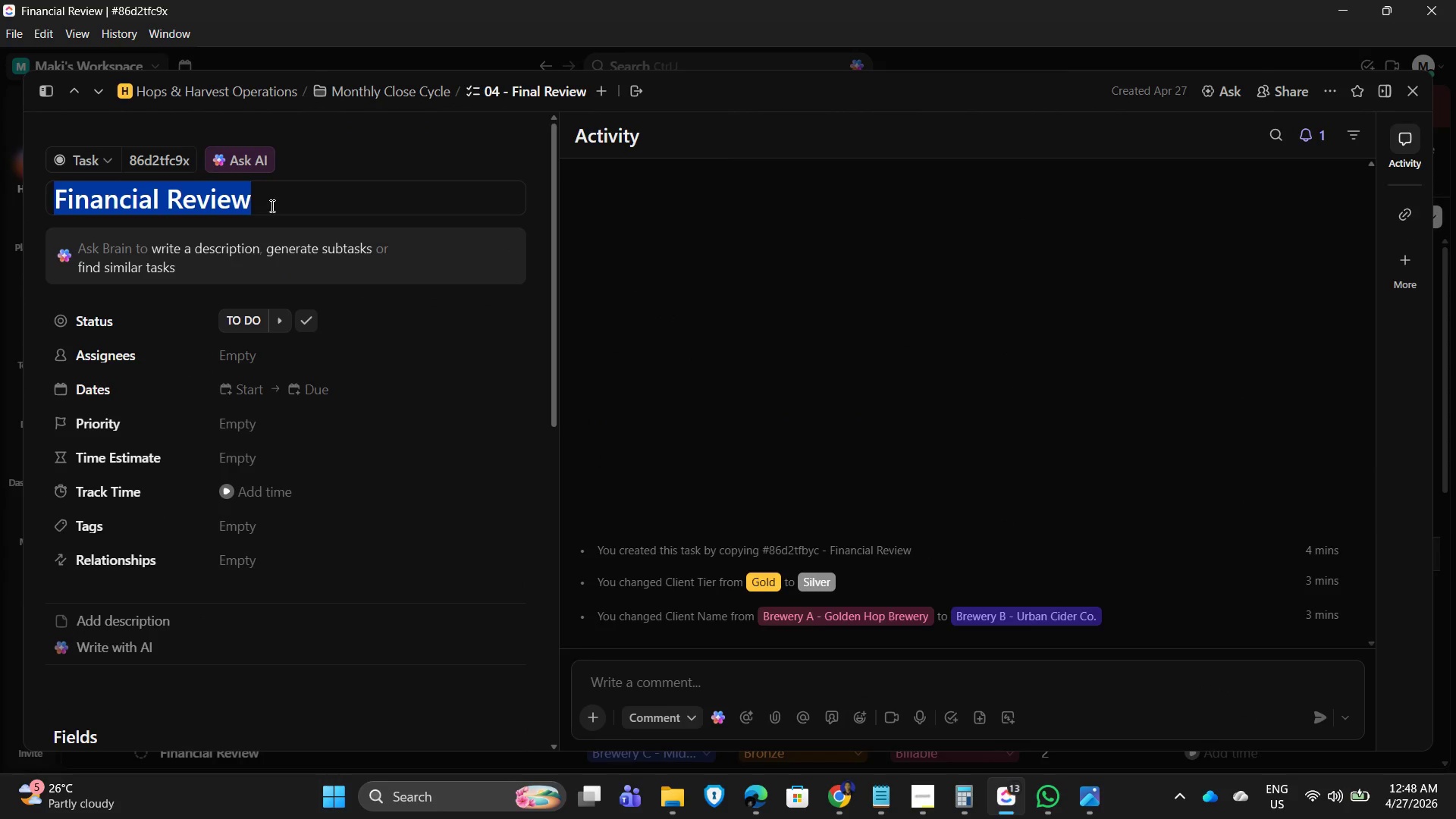 
type(Close Approval)
 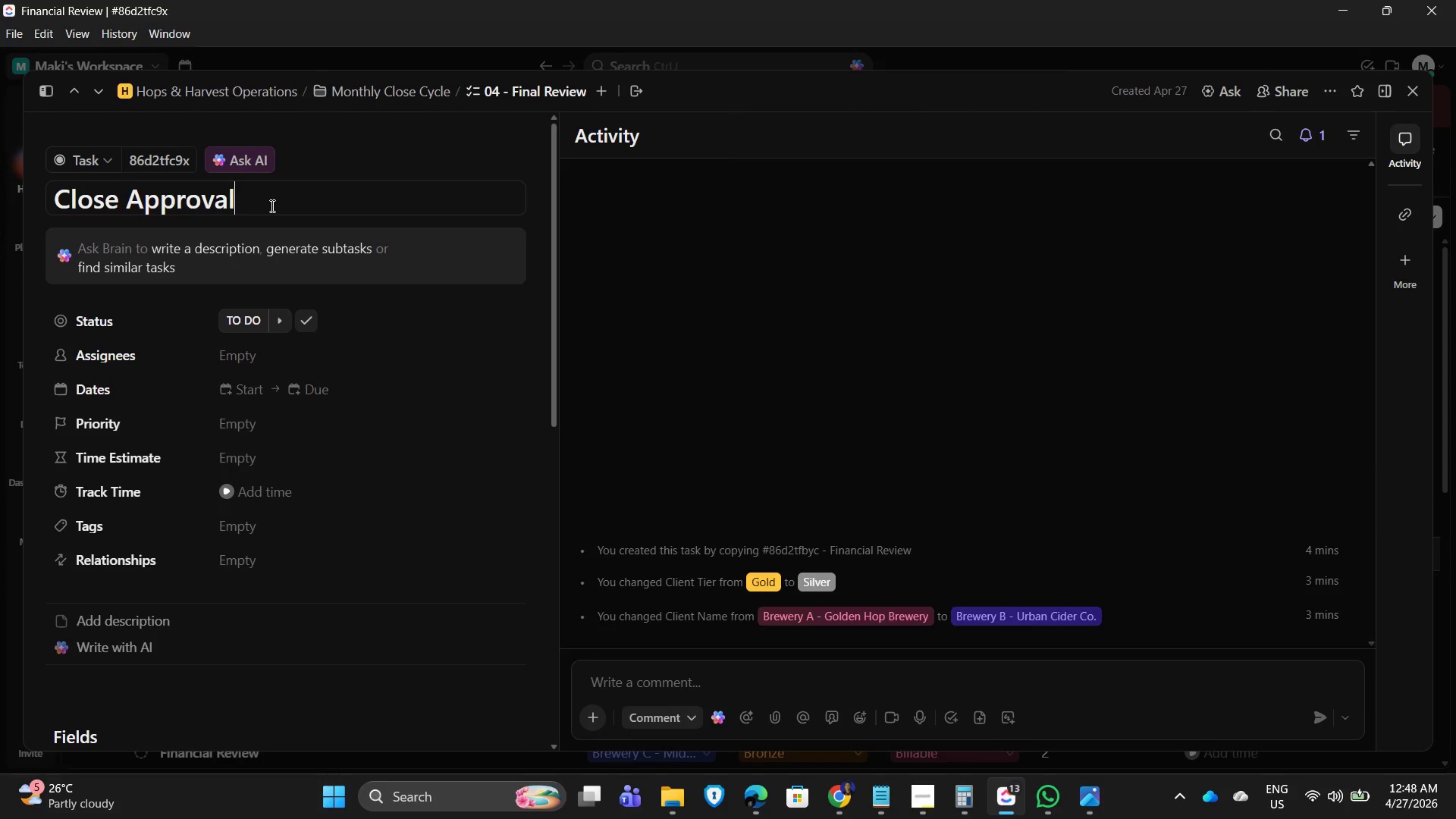 
key(Enter)
 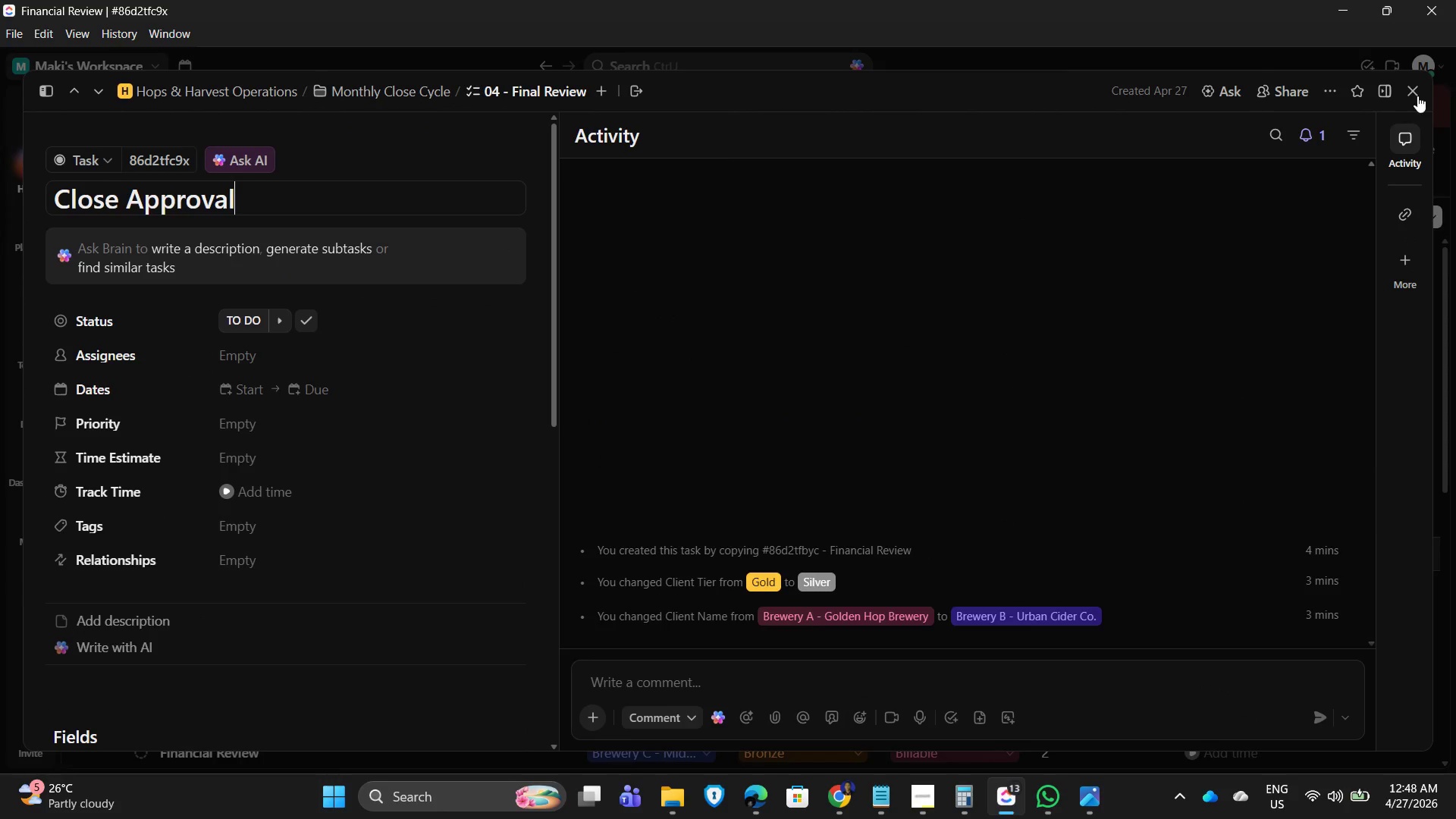 
left_click([1417, 95])
 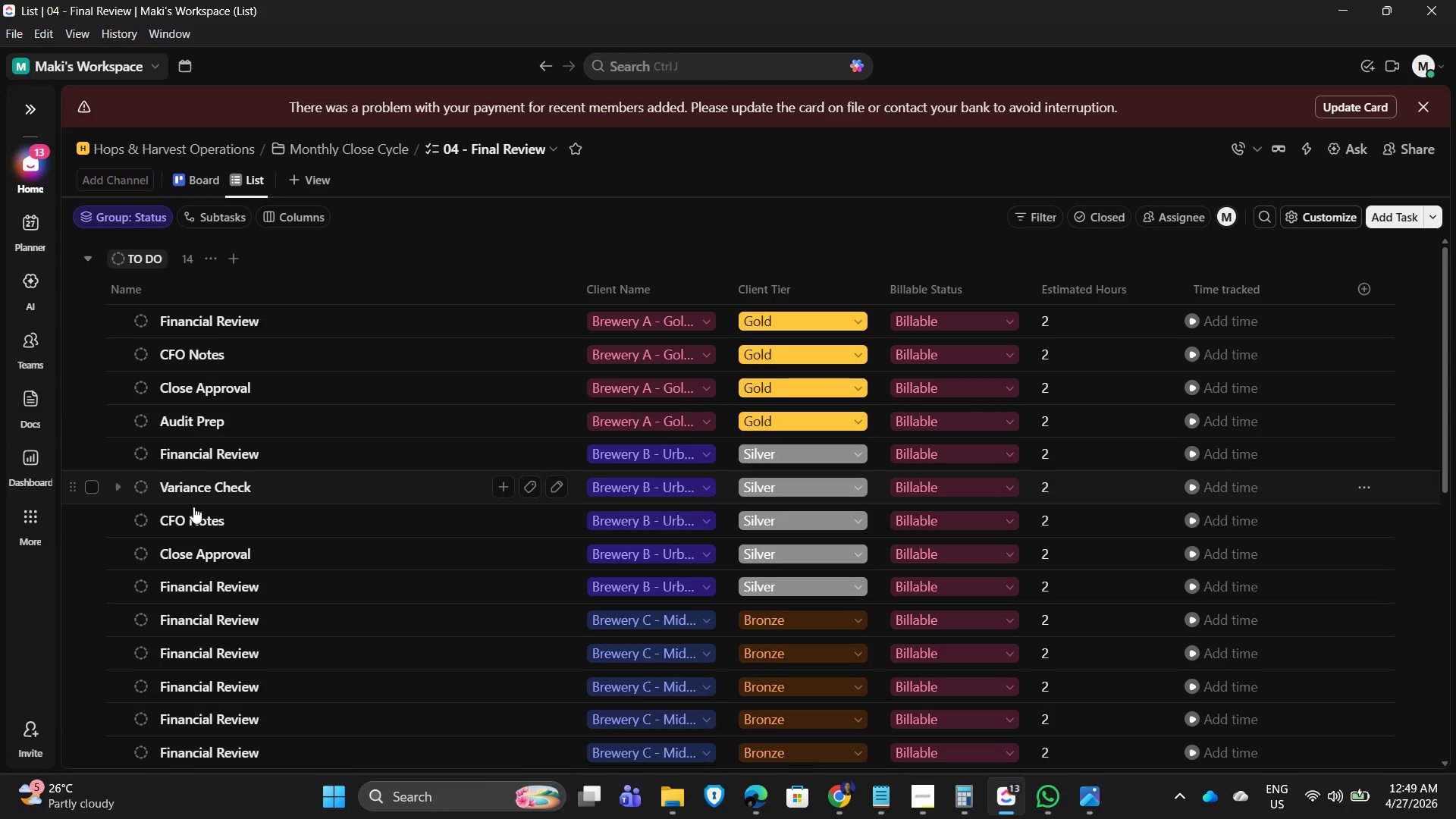 
scroll: coordinate [315, 498], scroll_direction: down, amount: 1.0
 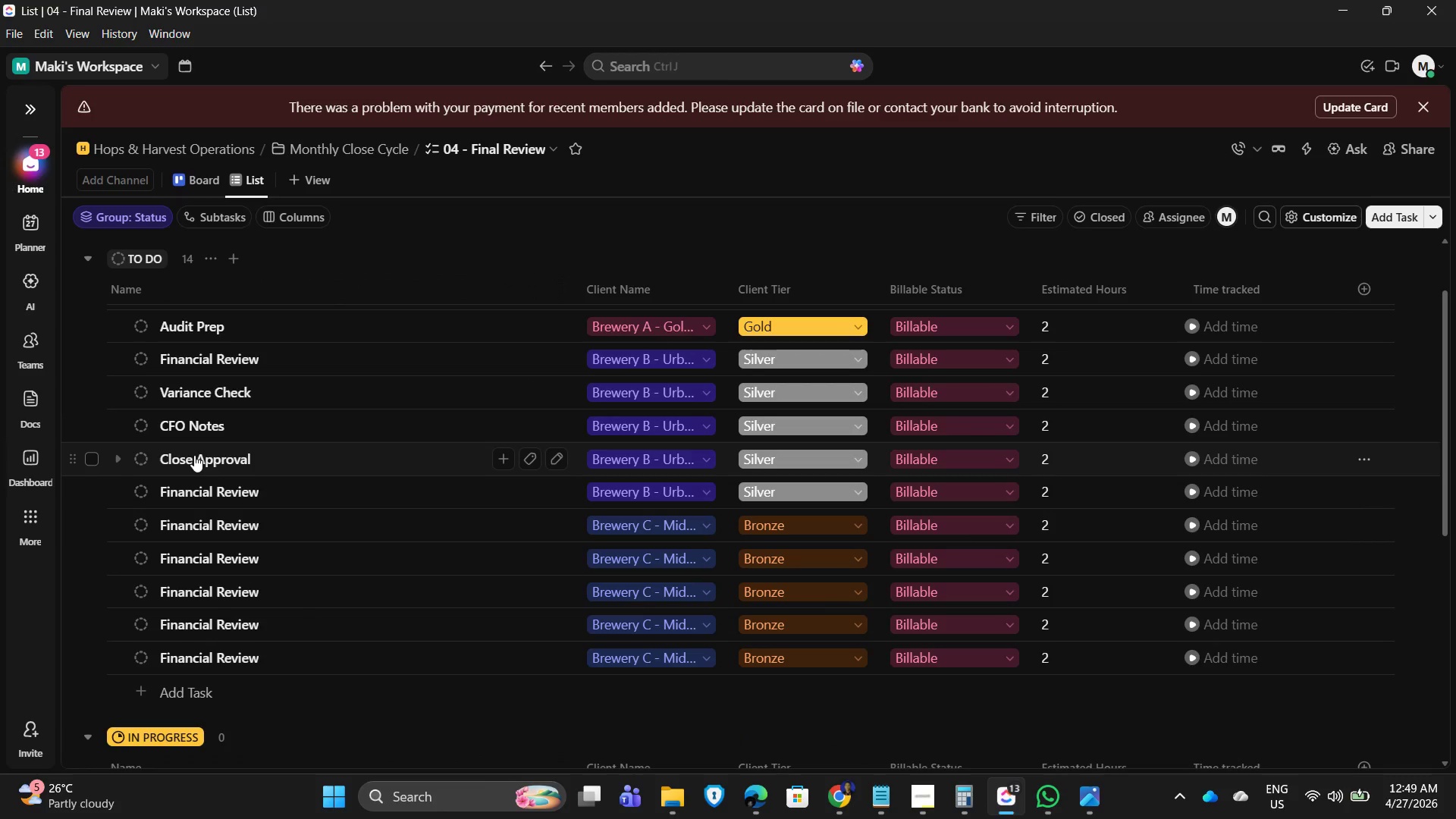 
left_click([194, 455])
 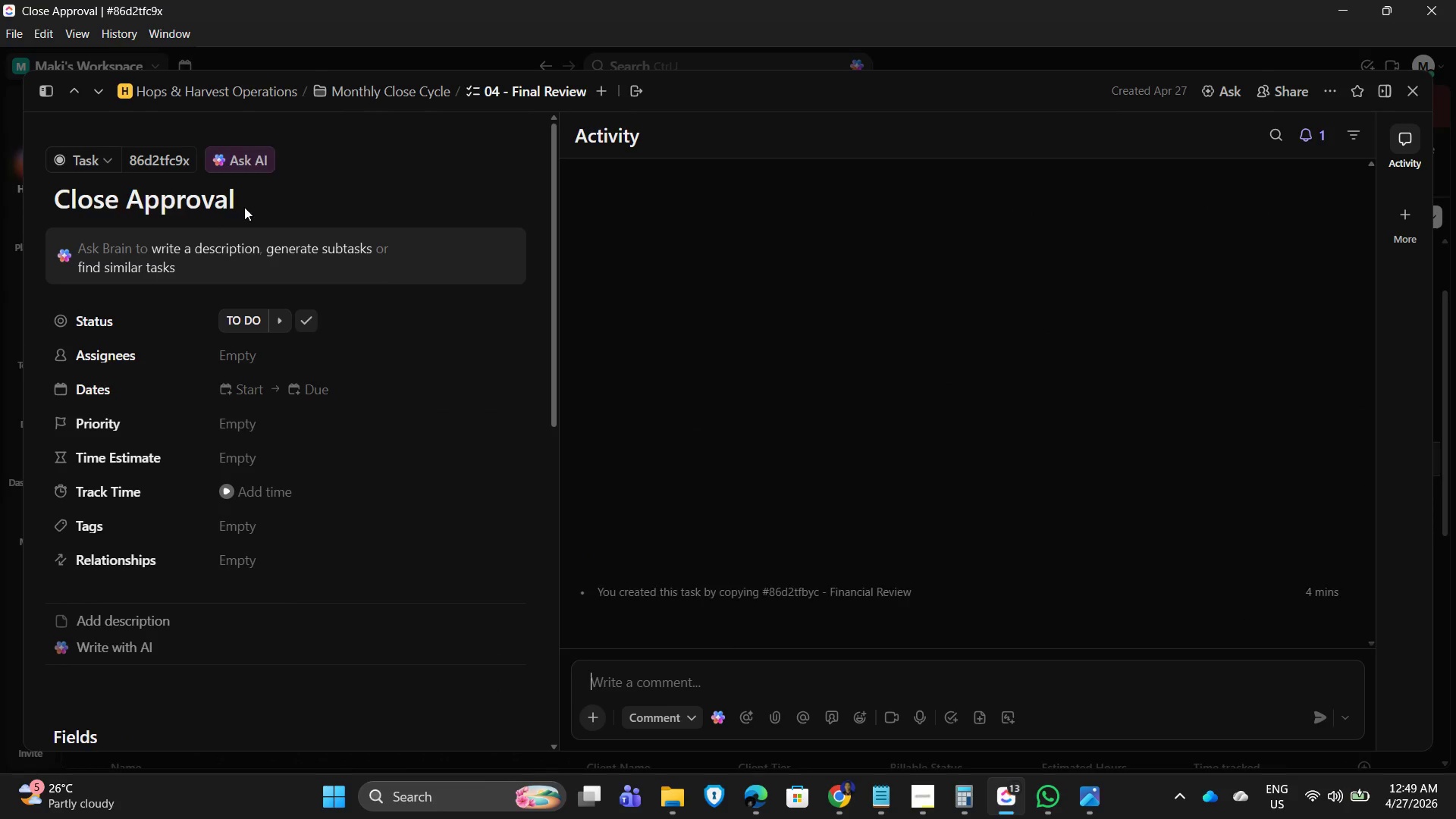 
left_click_drag(start_coordinate=[252, 205], to_coordinate=[0, 199])
 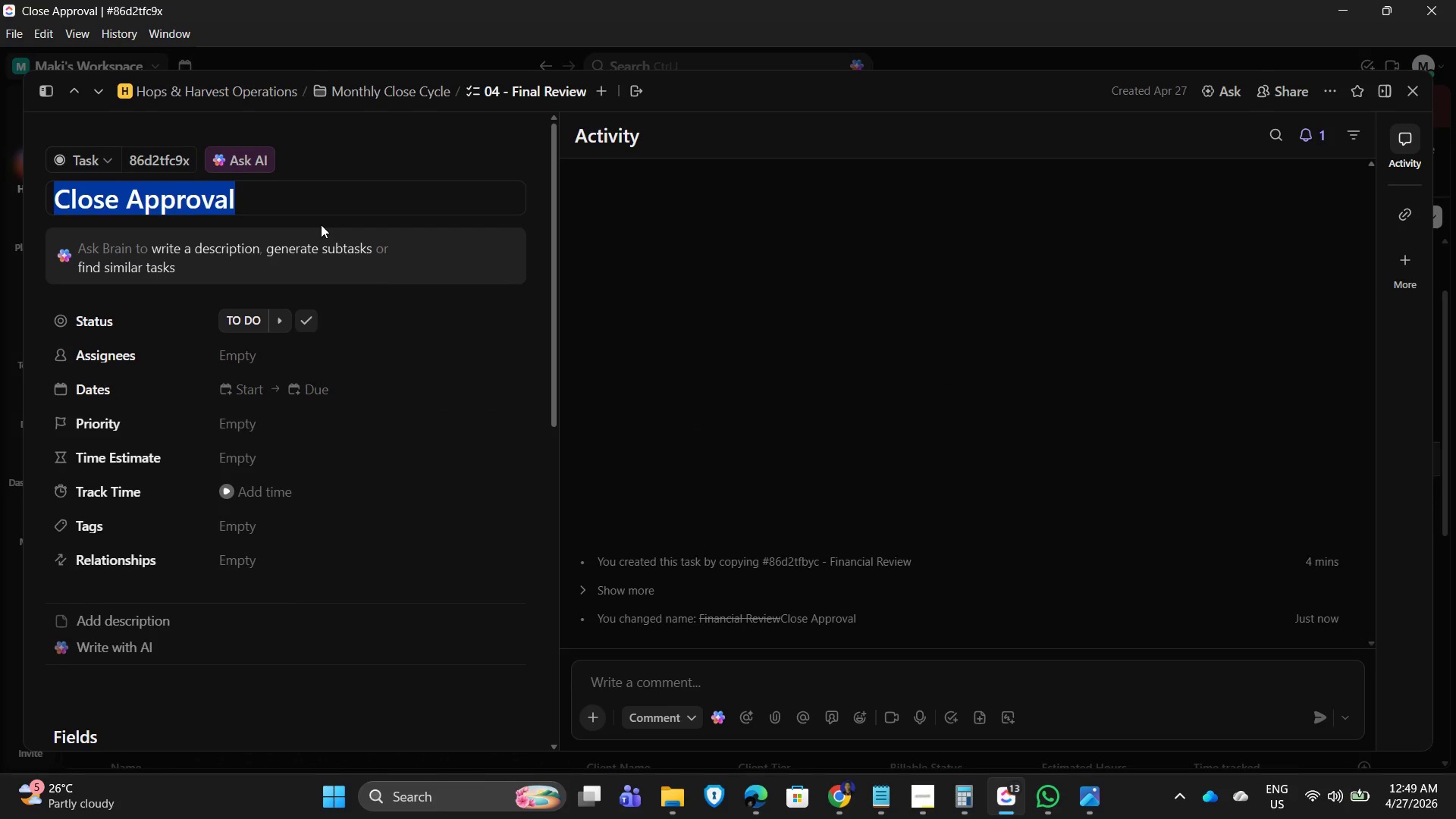 
type(Audit Prep)
 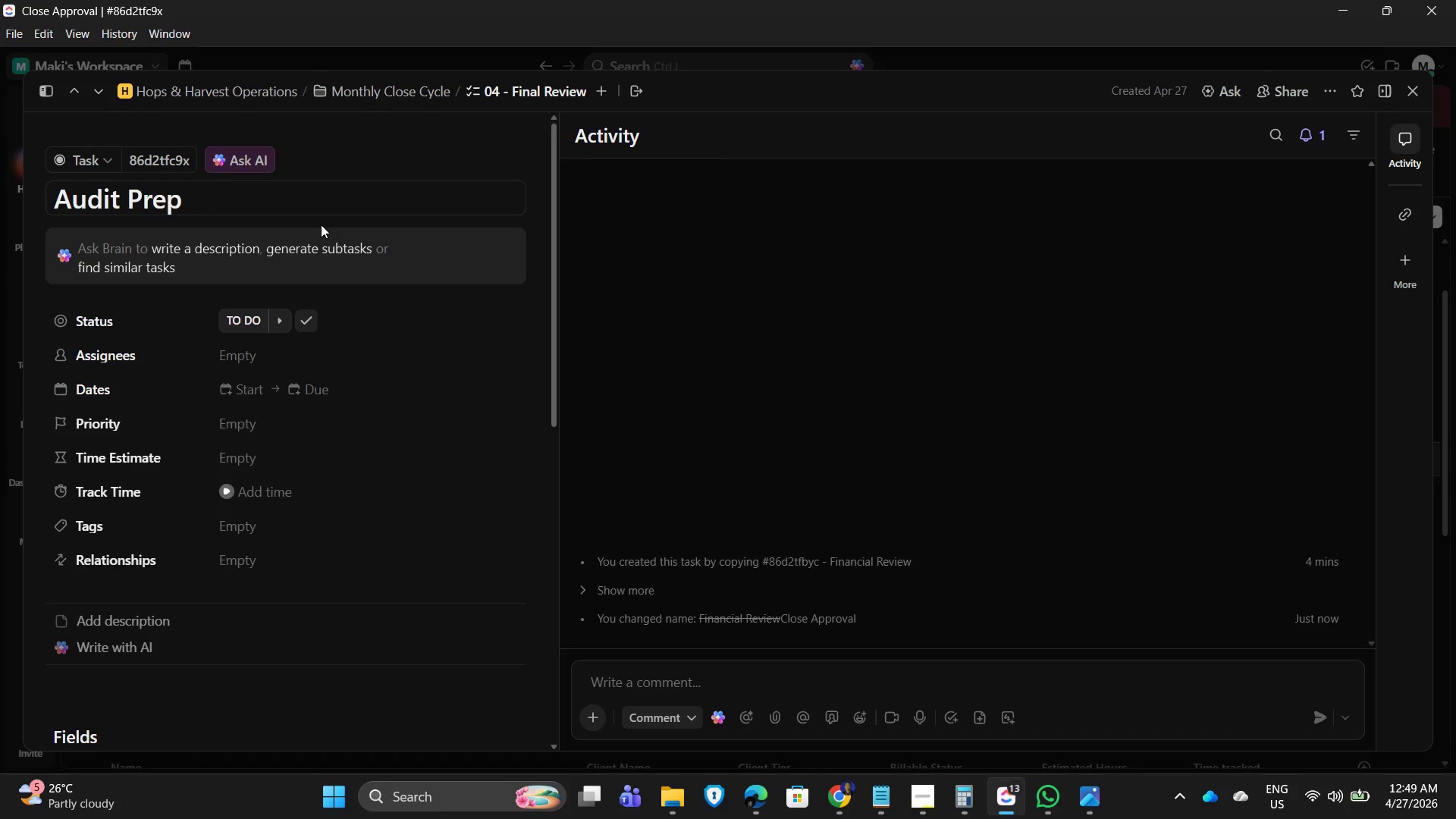 
key(Enter)
 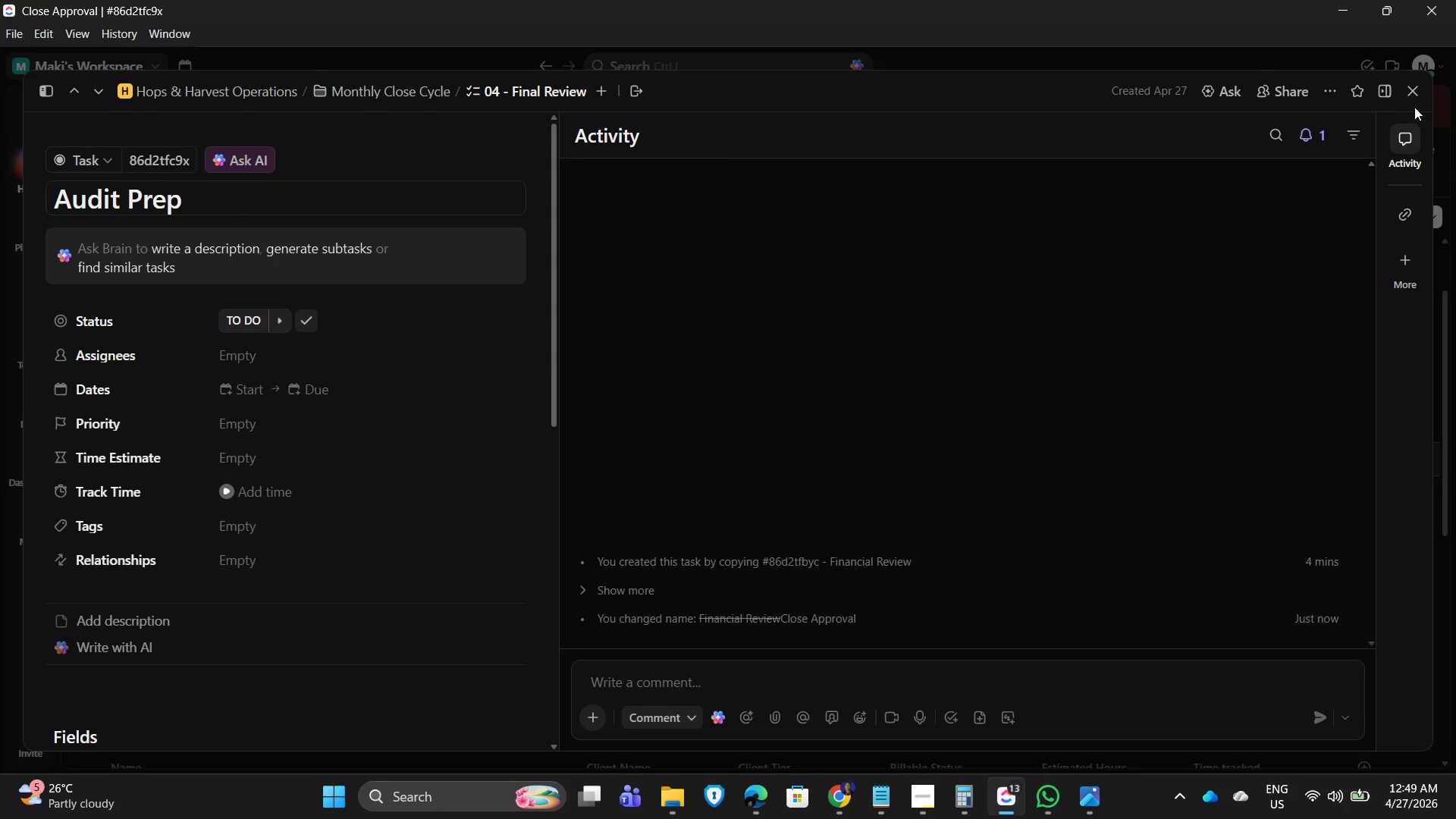 
left_click([1416, 89])
 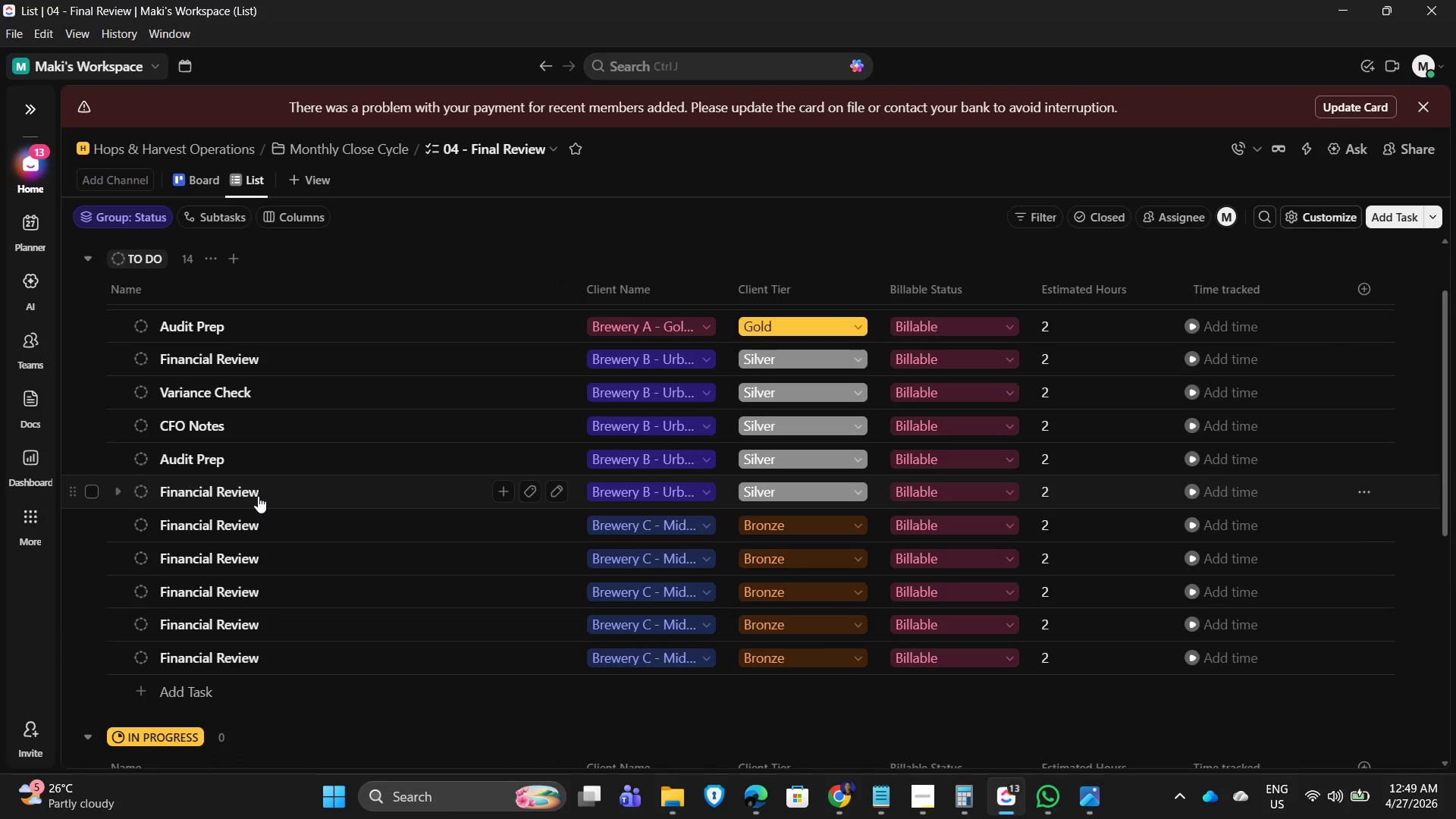 
wait(6.06)
 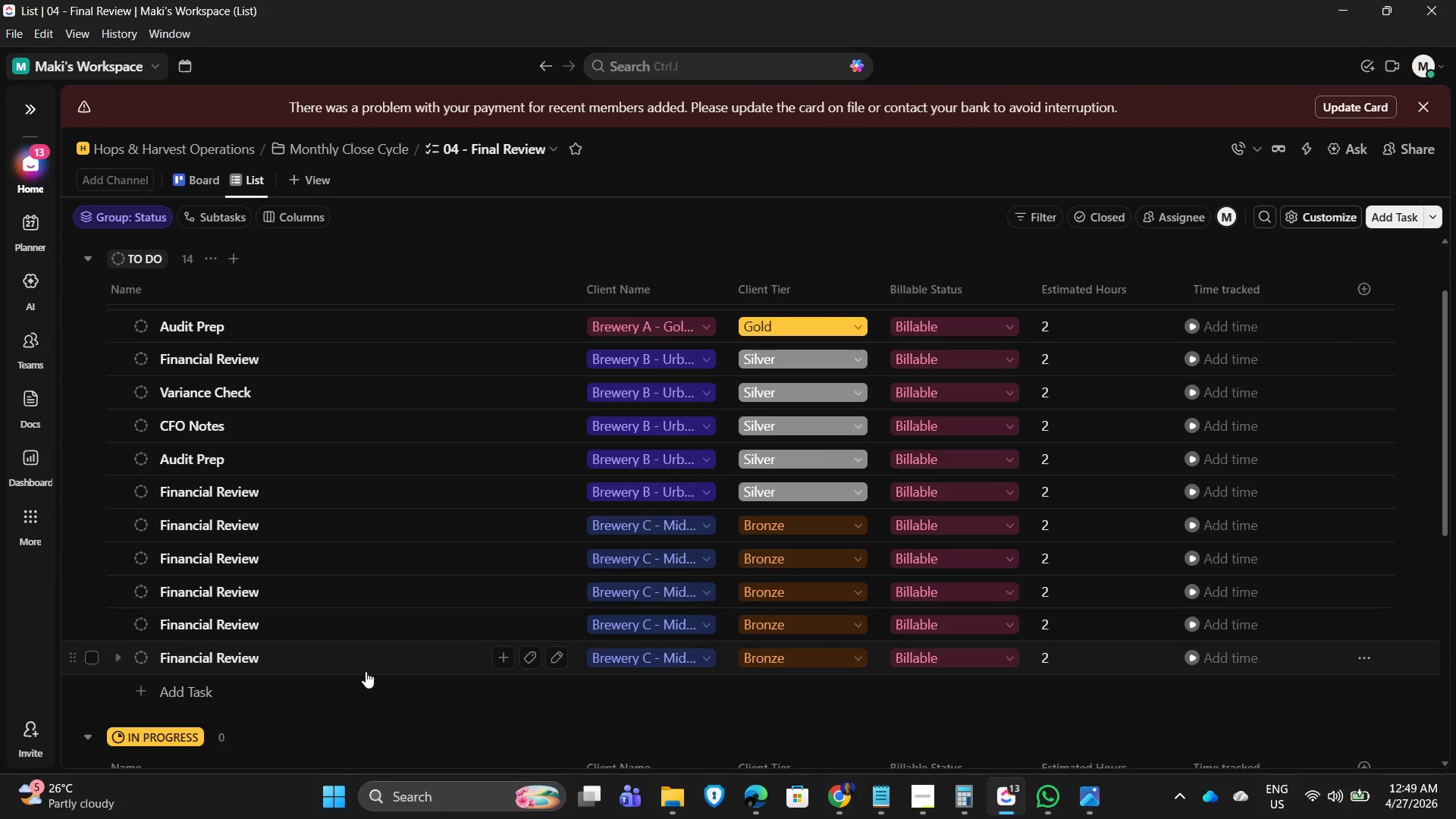 
scroll: coordinate [255, 485], scroll_direction: up, amount: 1.0
 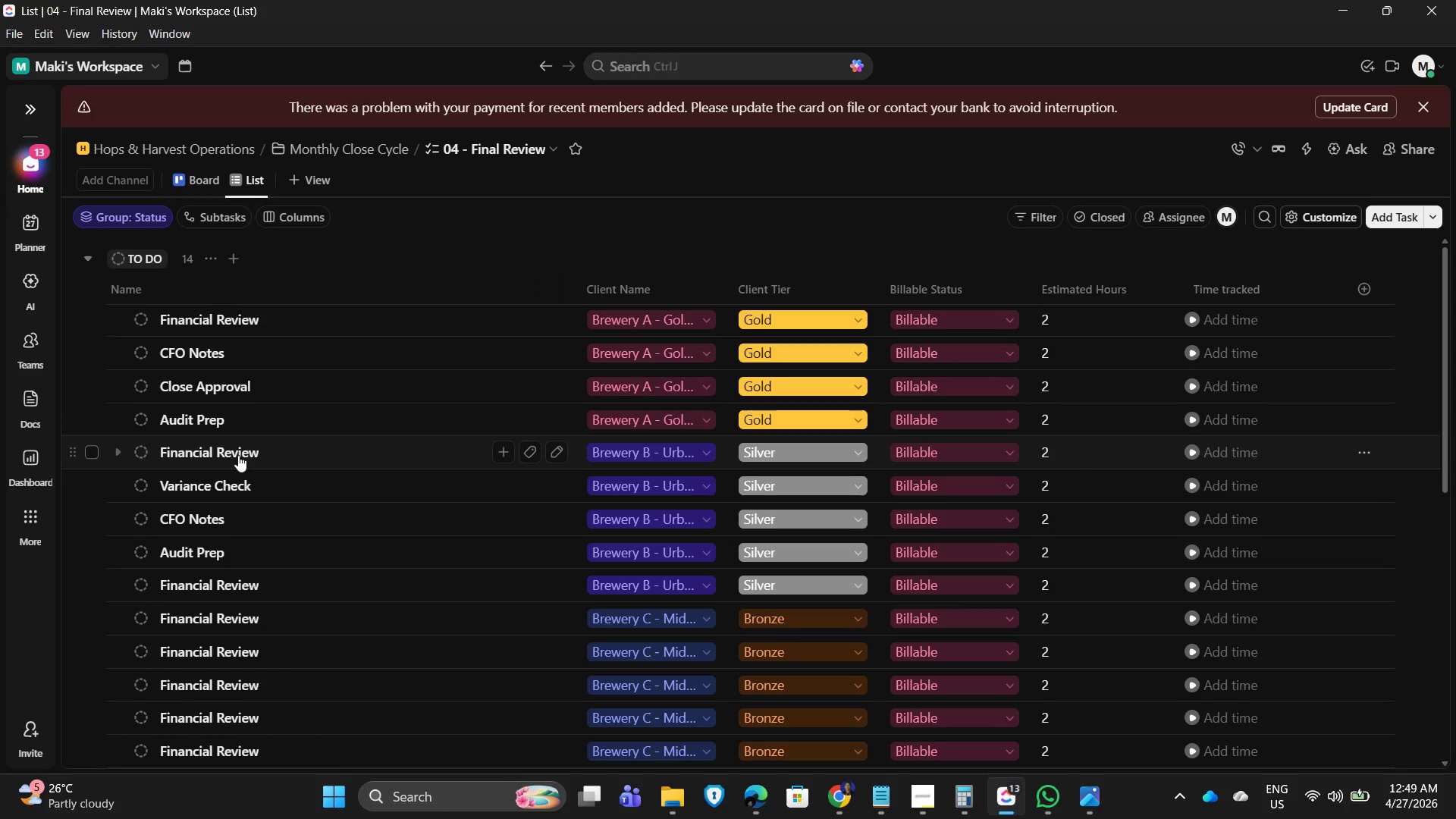 
wait(20.07)
 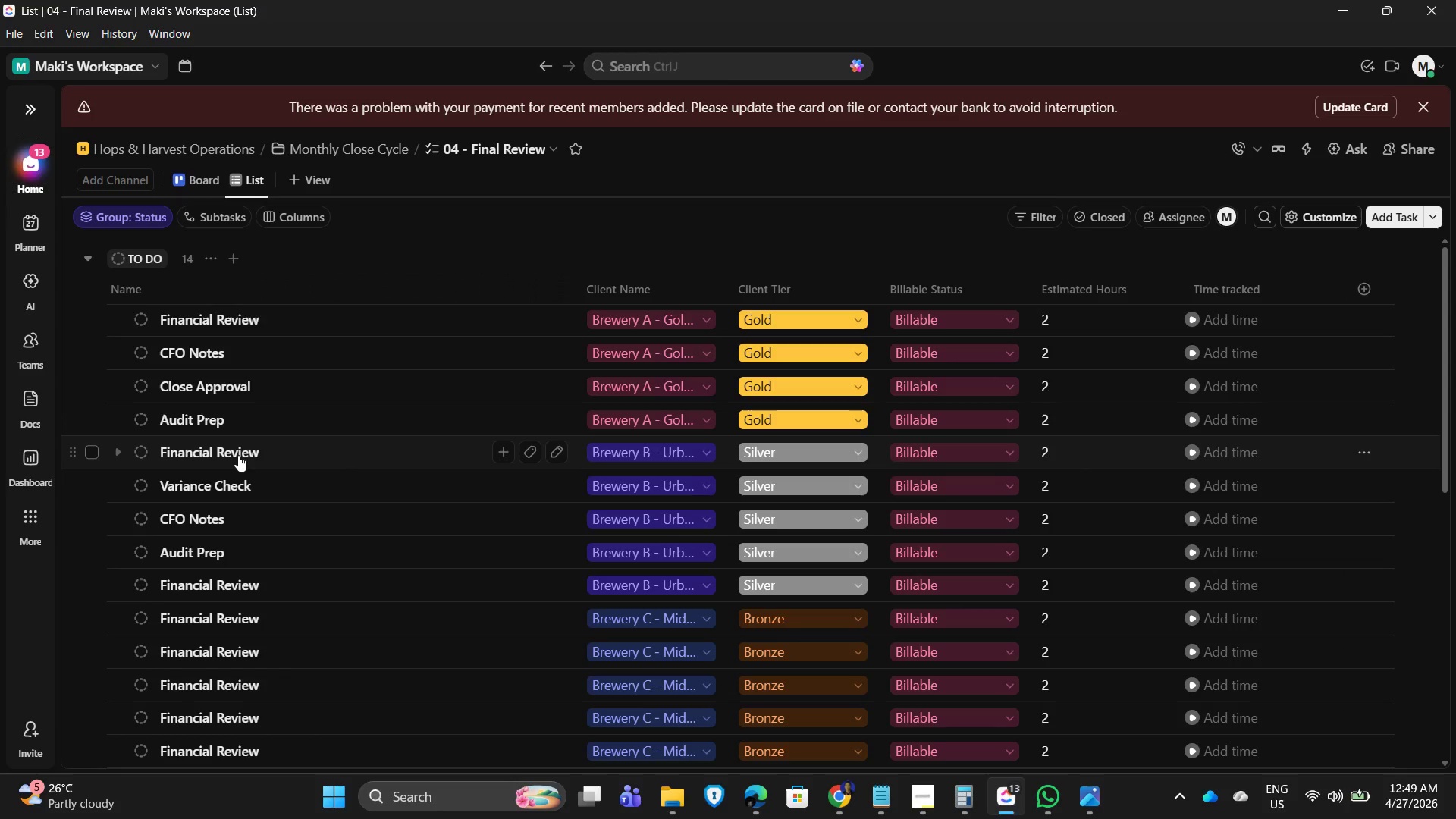 
left_click([224, 586])
 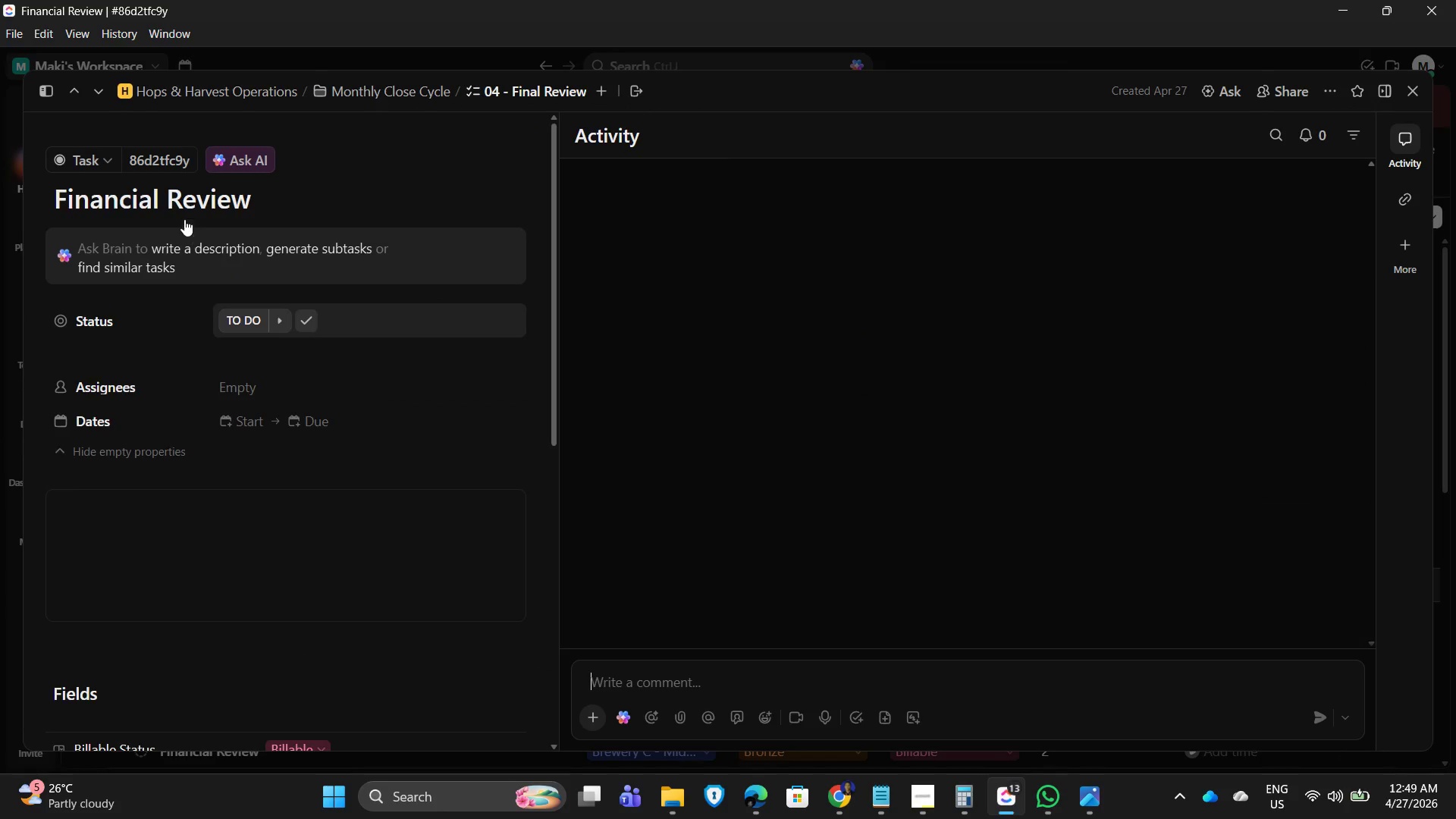 
left_click([193, 211])
 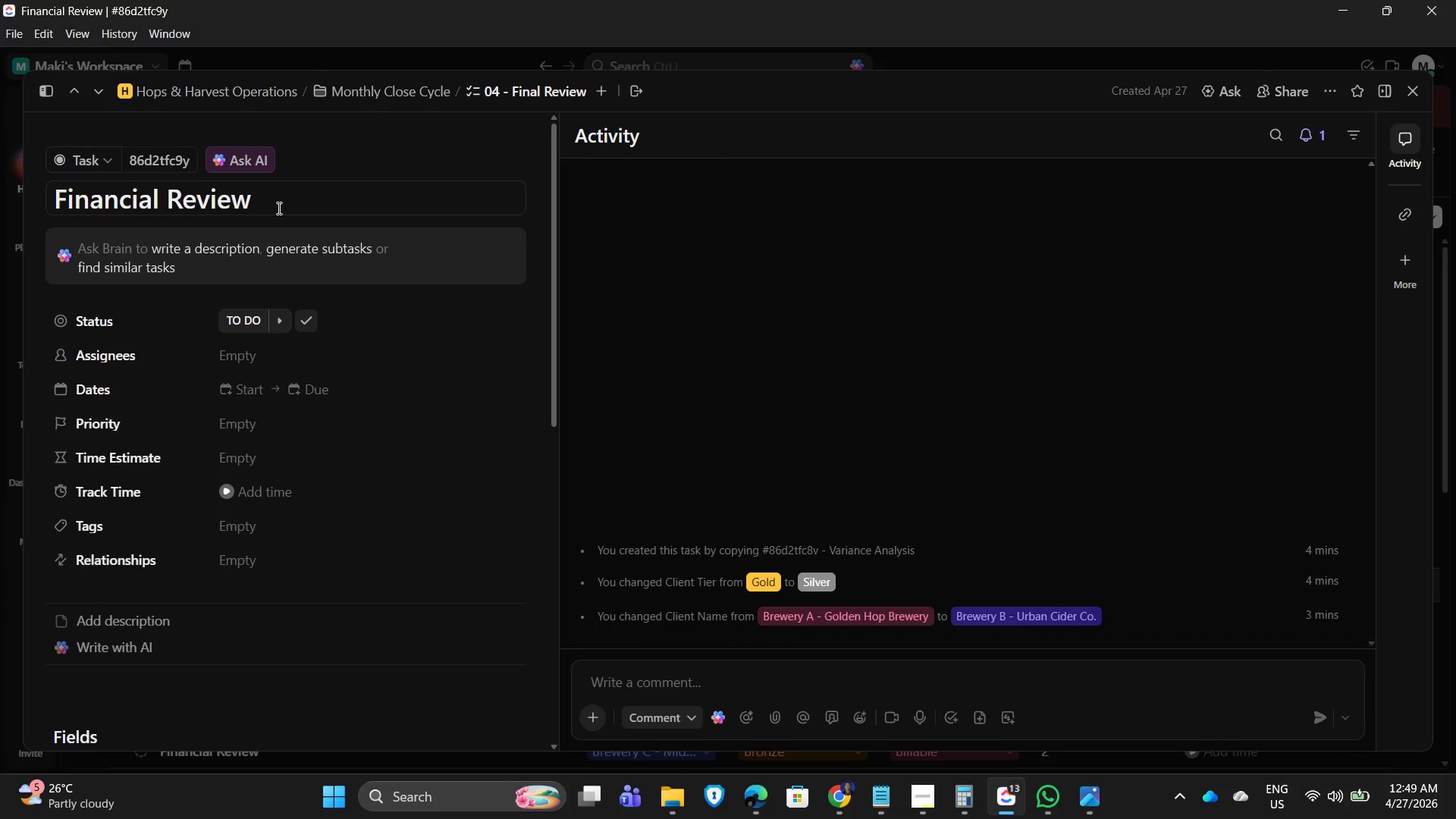 
left_click_drag(start_coordinate=[275, 204], to_coordinate=[52, 192])
 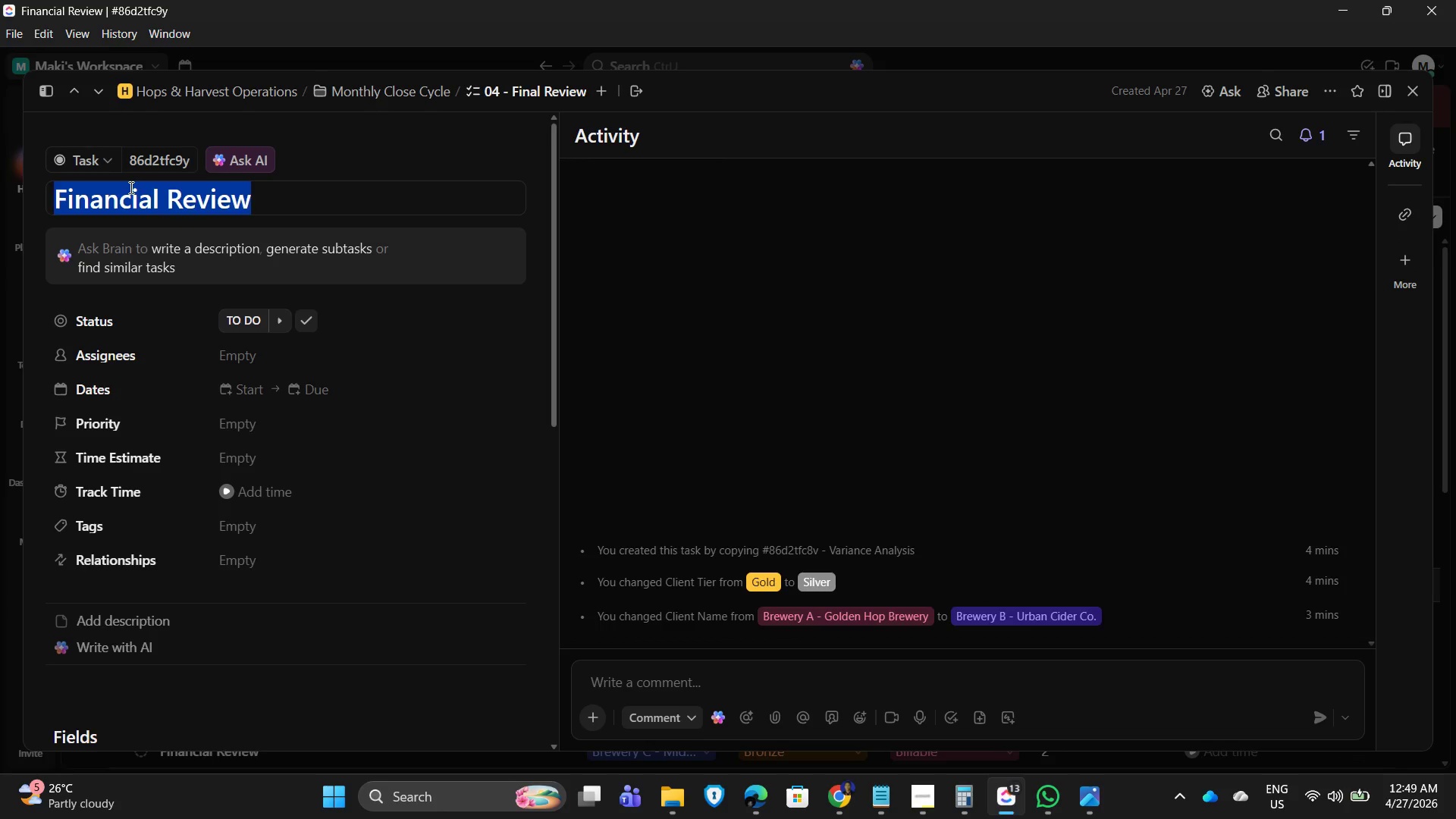 
type(Close Approval)
 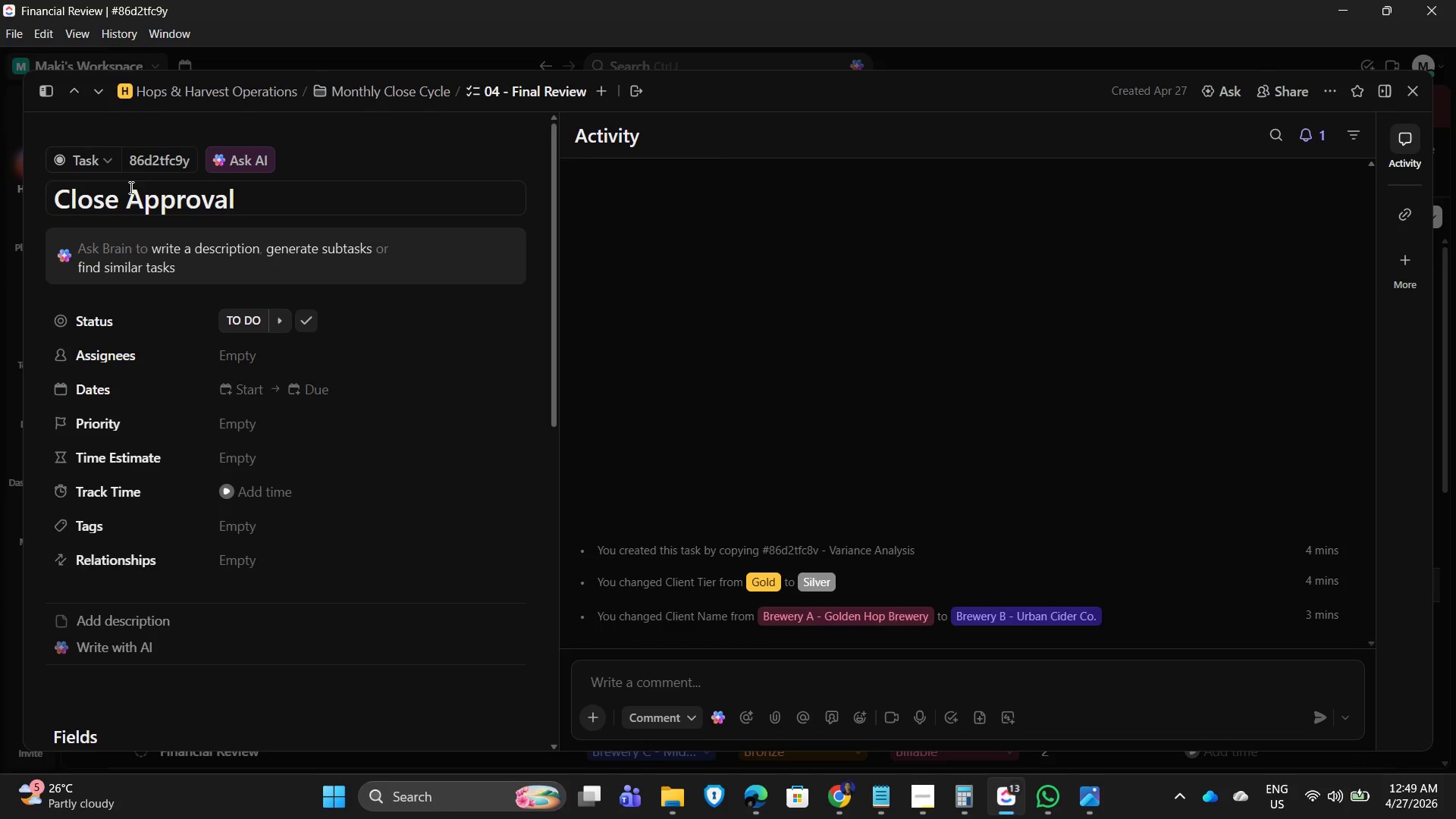 
key(Enter)
 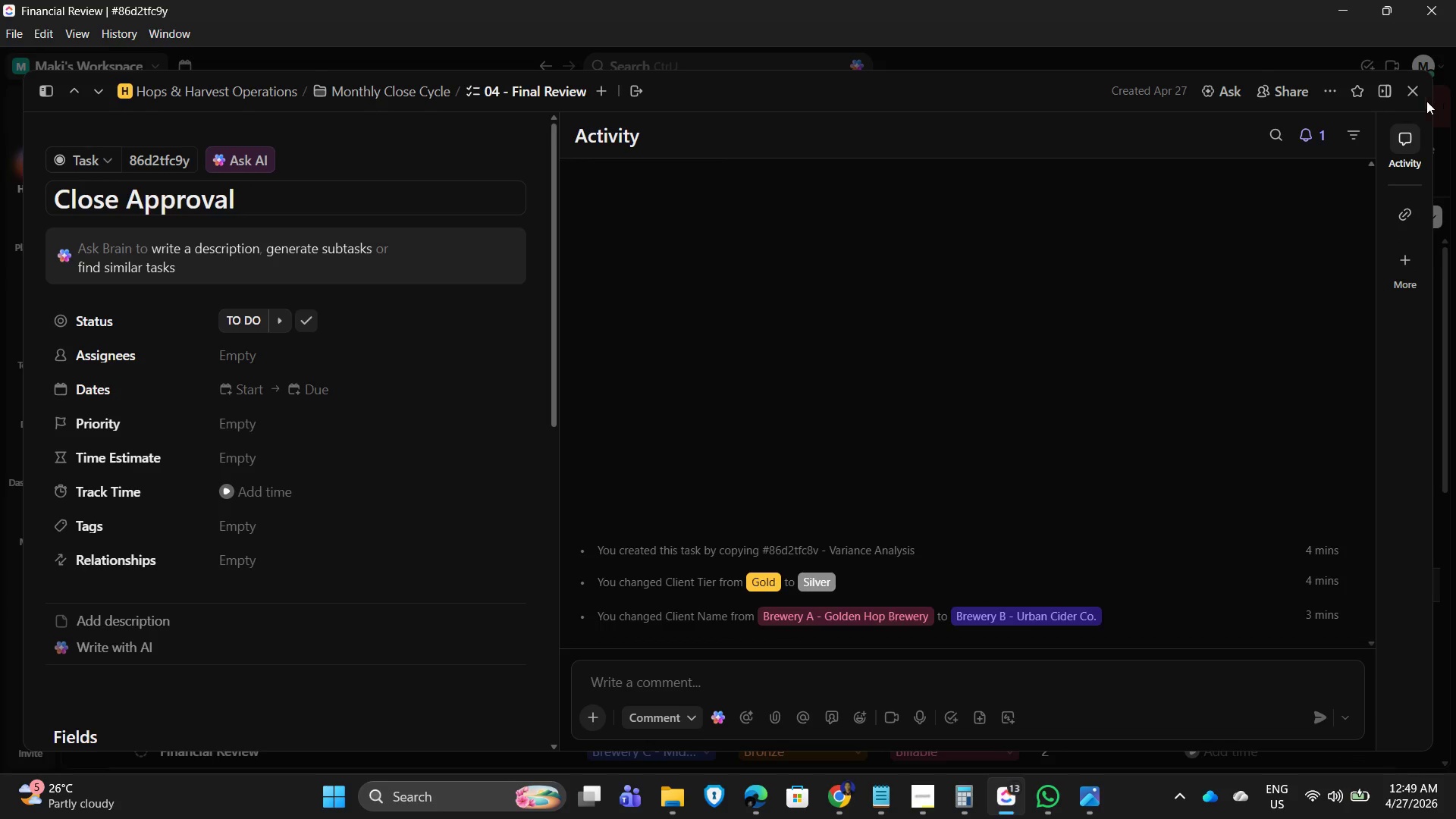 
left_click([1421, 89])
 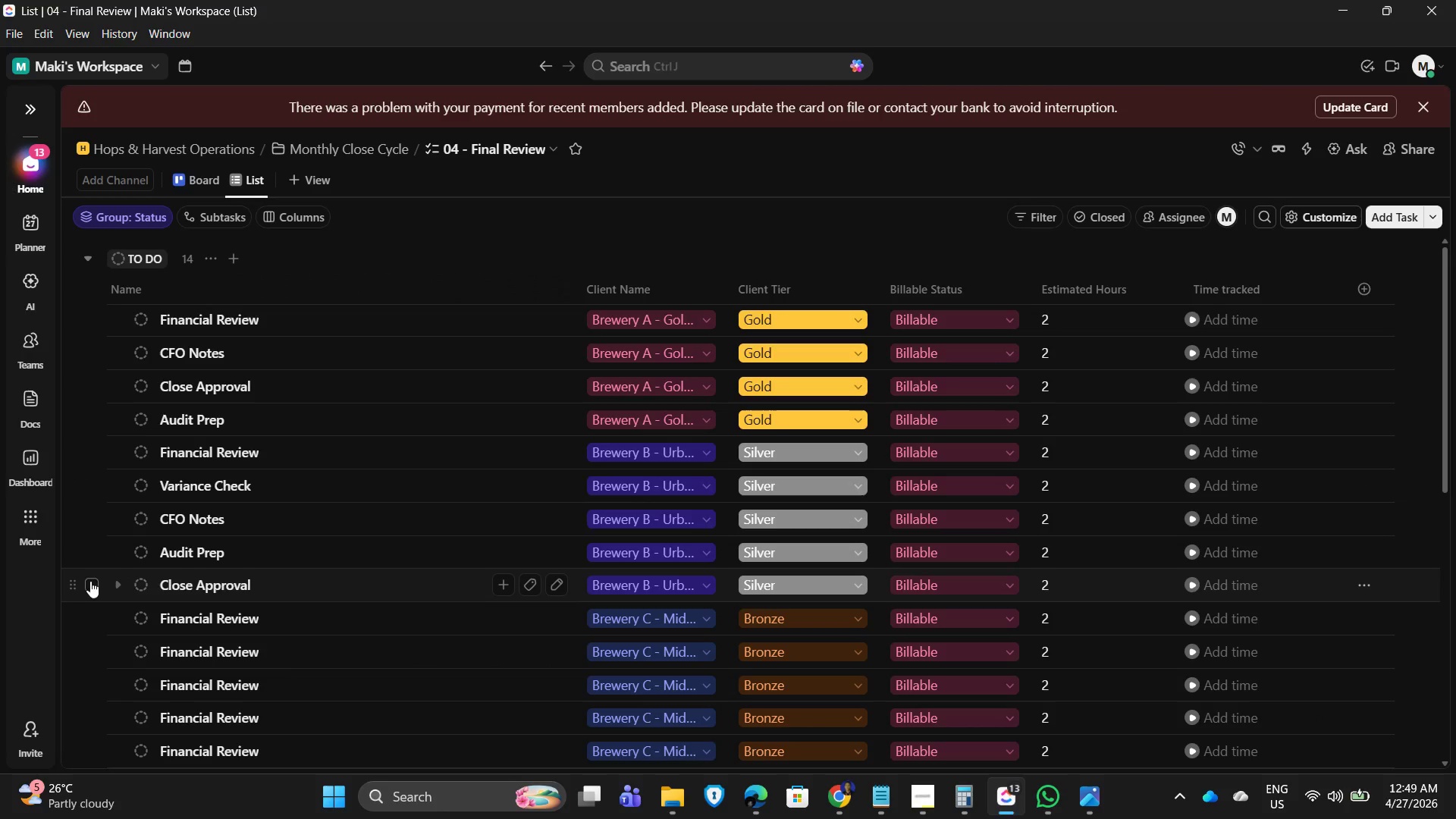 
left_click_drag(start_coordinate=[71, 583], to_coordinate=[76, 539])
 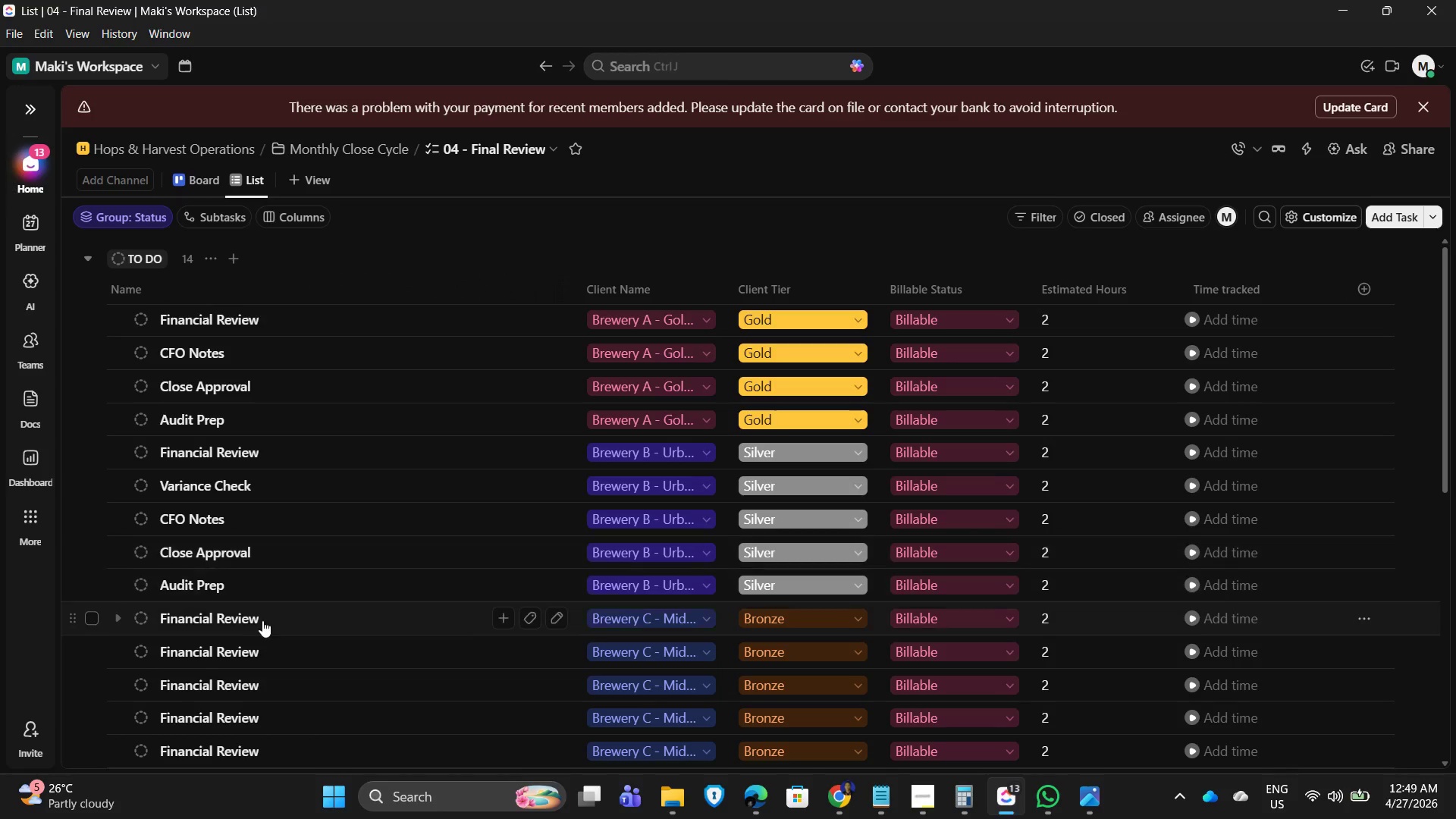 
scroll: coordinate [268, 631], scroll_direction: down, amount: 1.0
 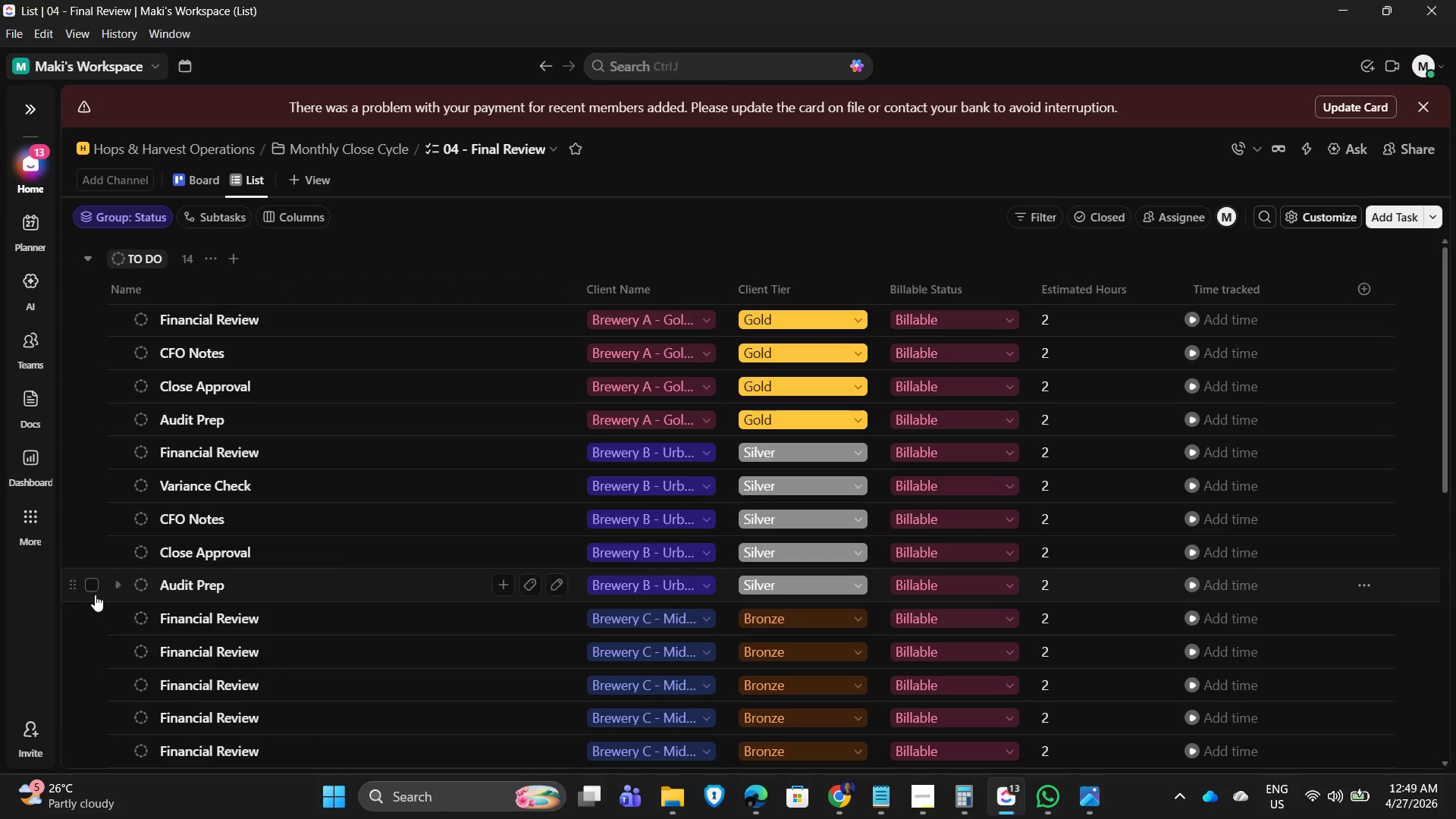 
mouse_move([100, 624])
 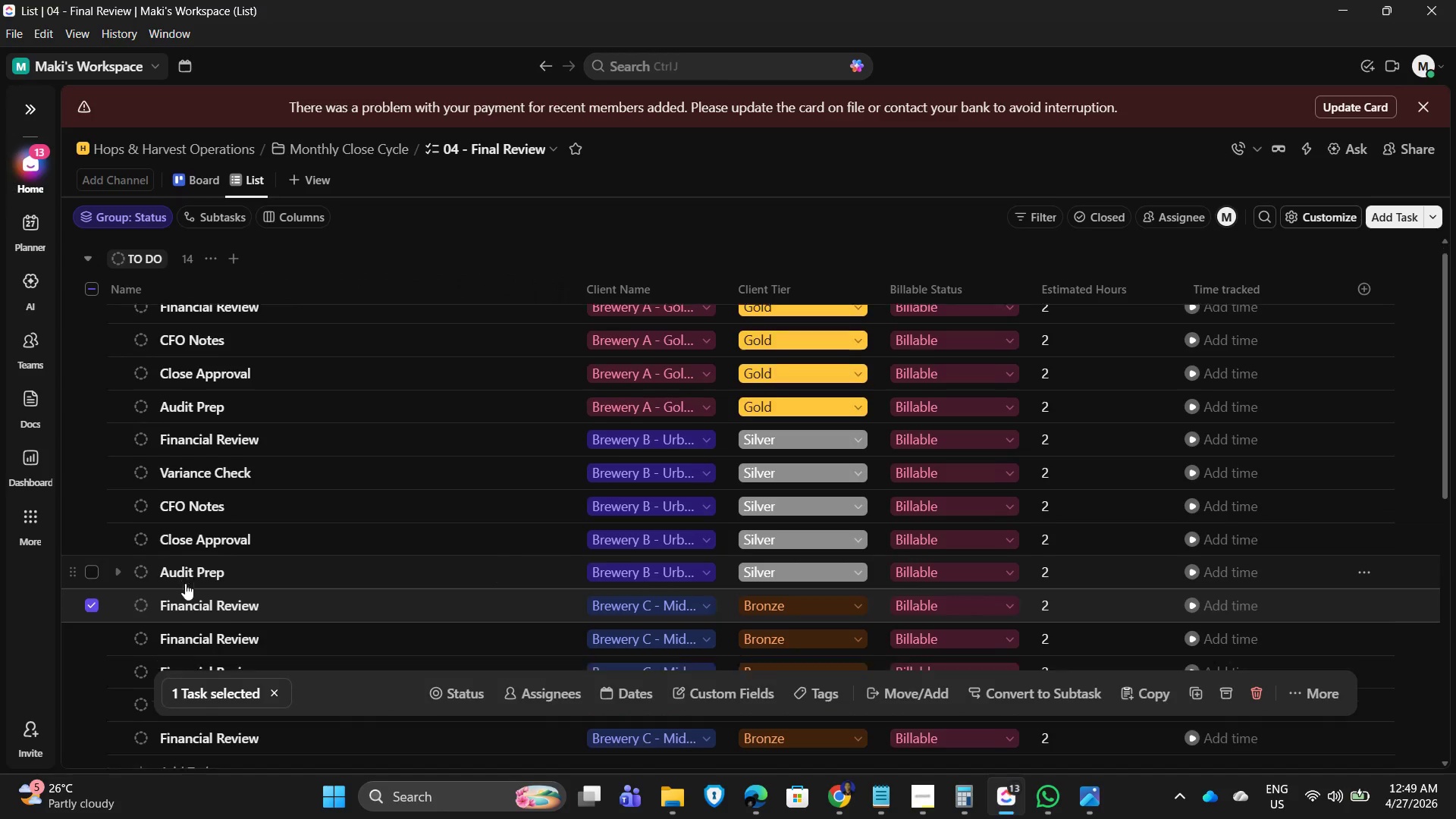 
scroll: coordinate [187, 581], scroll_direction: down, amount: 3.0
 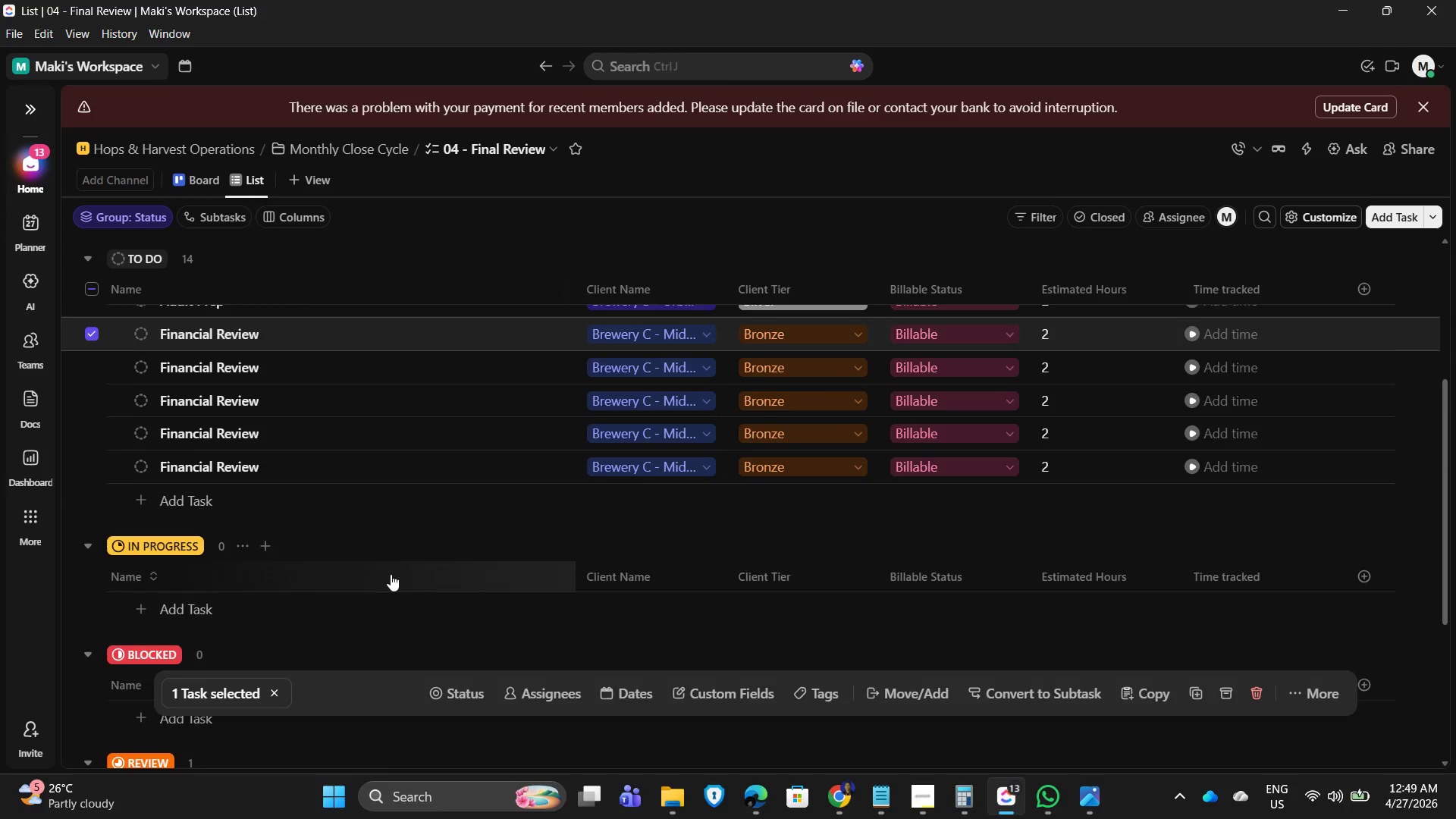 
scroll: coordinate [391, 575], scroll_direction: up, amount: 1.0
 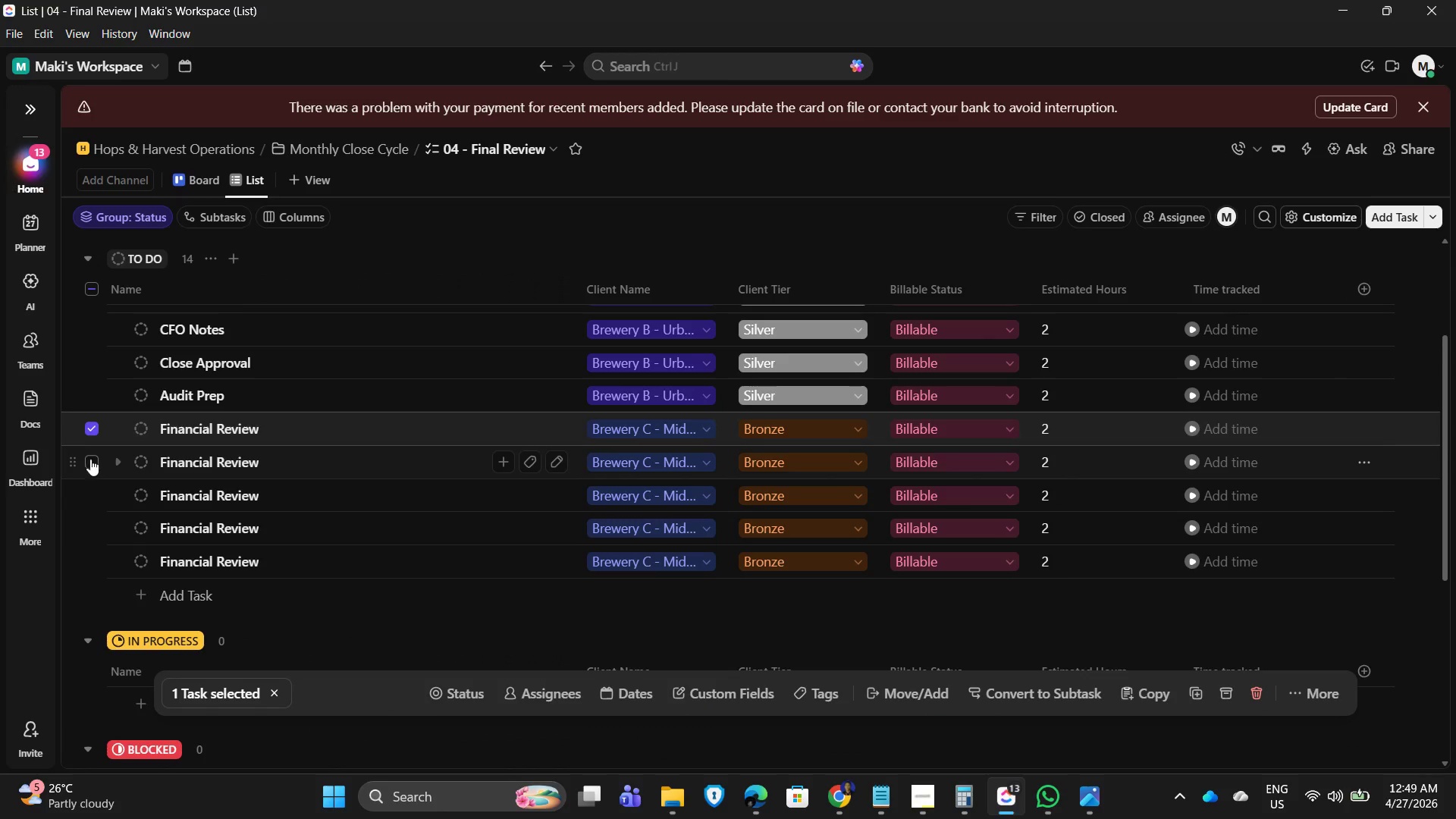 
left_click([93, 460])
 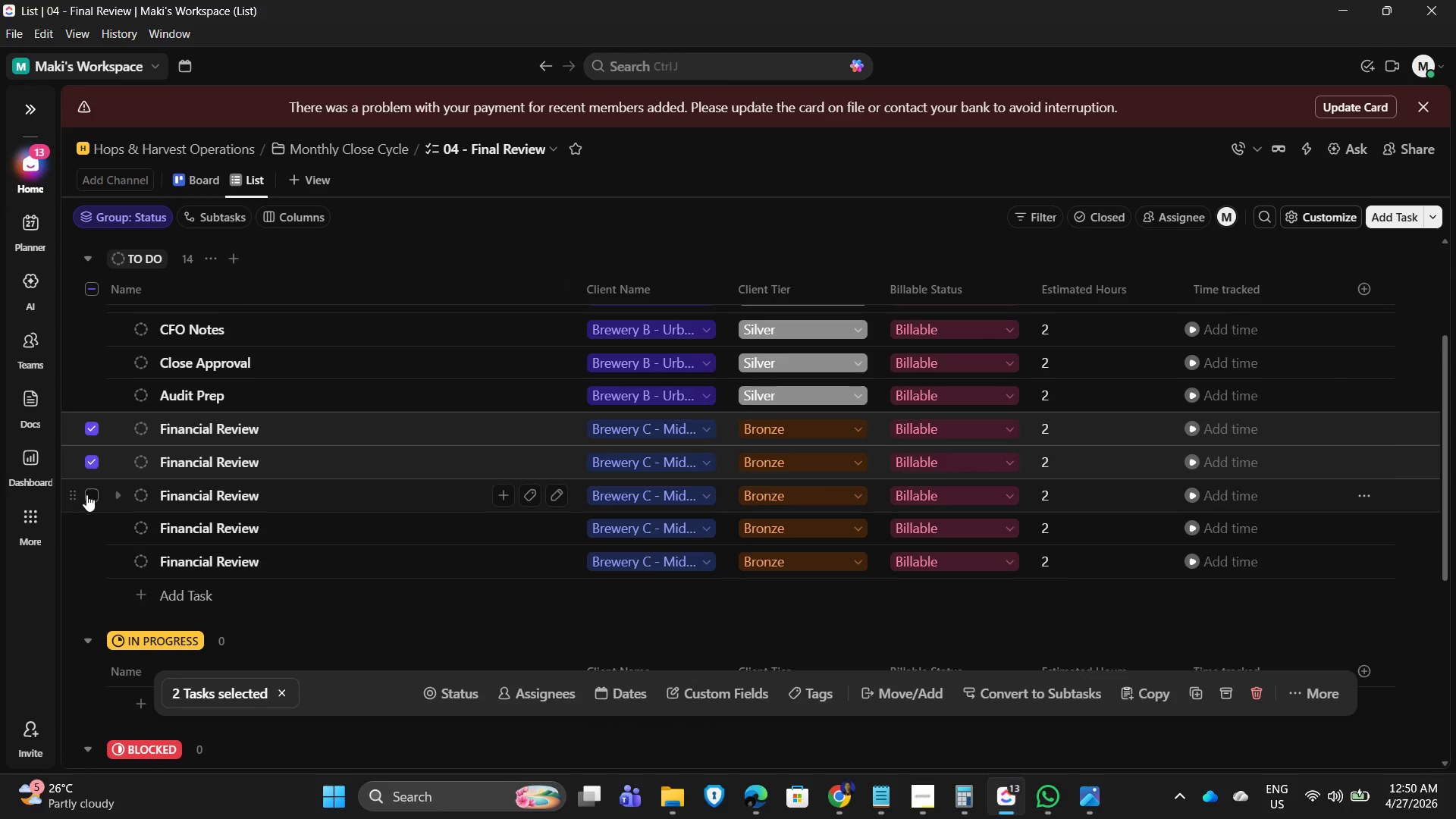 
left_click([86, 496])
 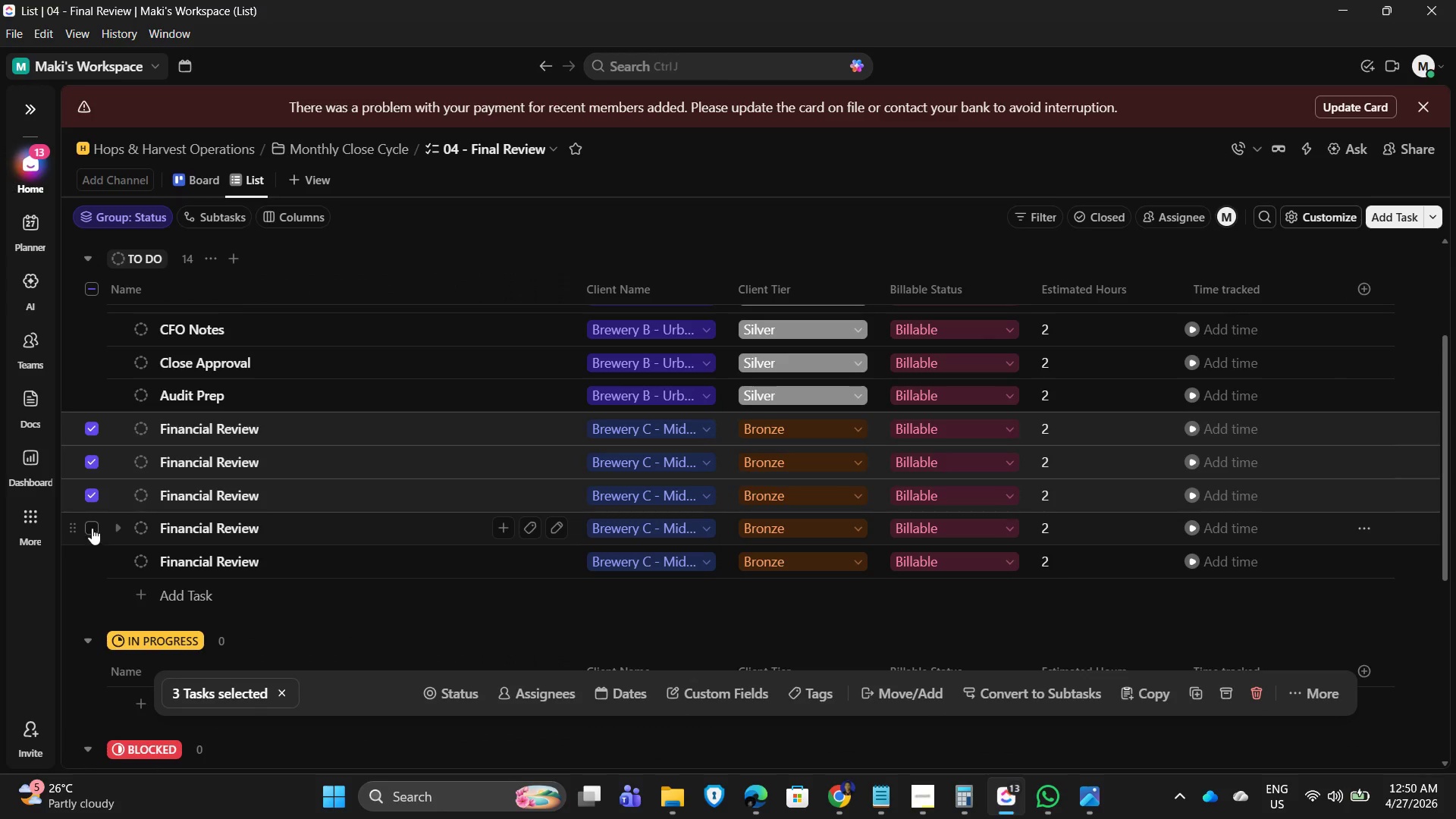 
left_click([92, 528])
 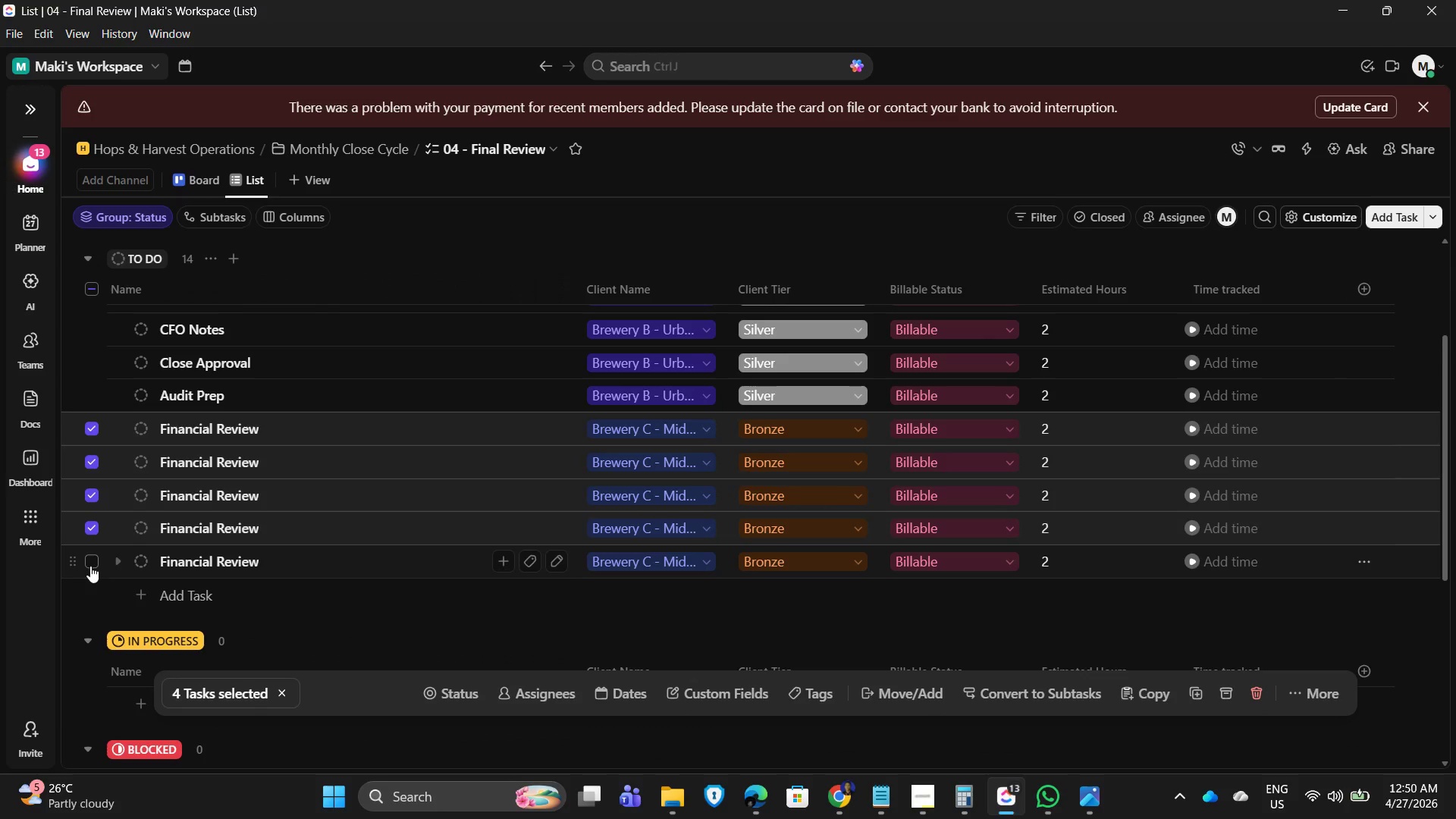 
left_click([89, 566])
 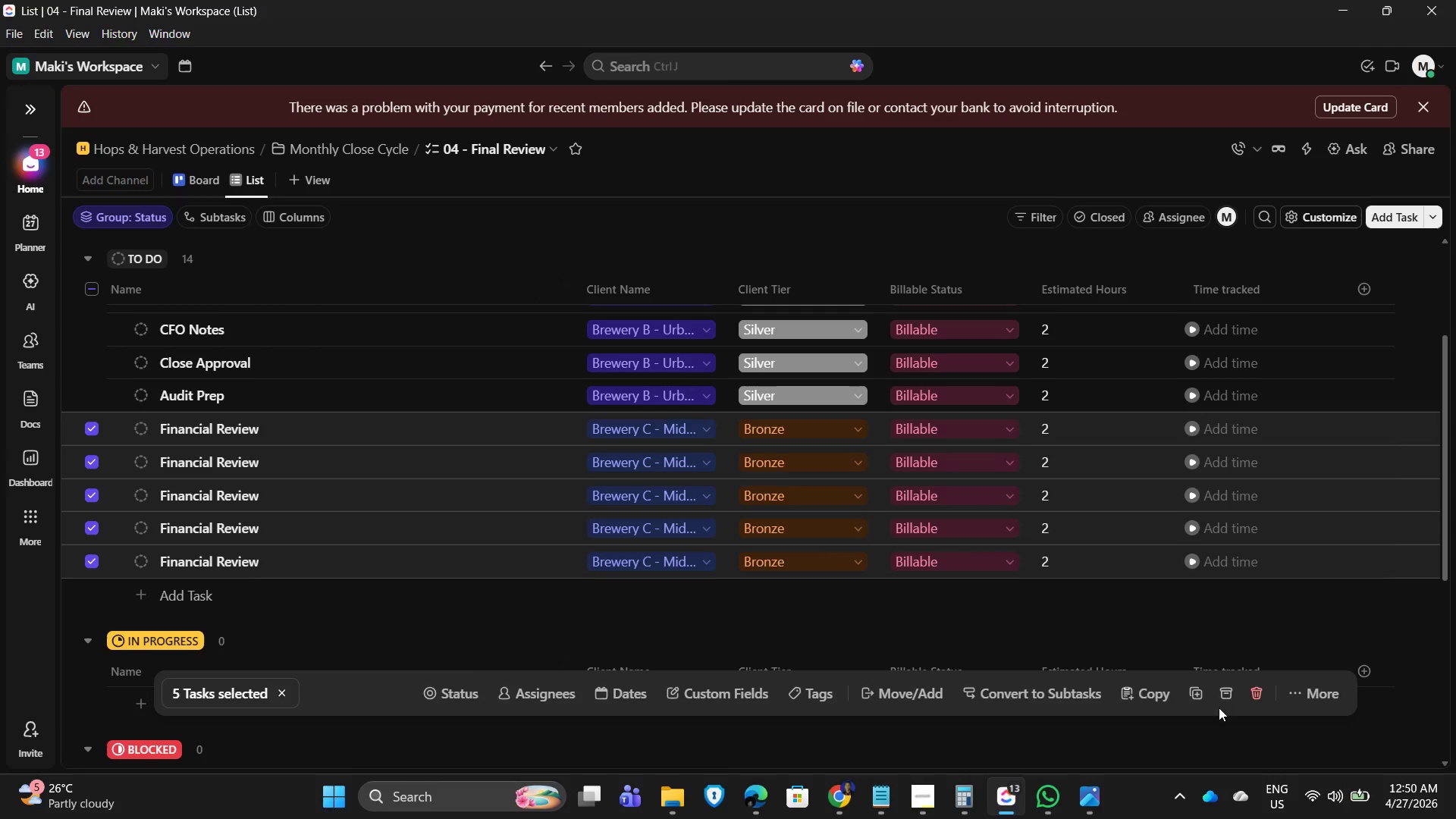 
left_click([1251, 694])
 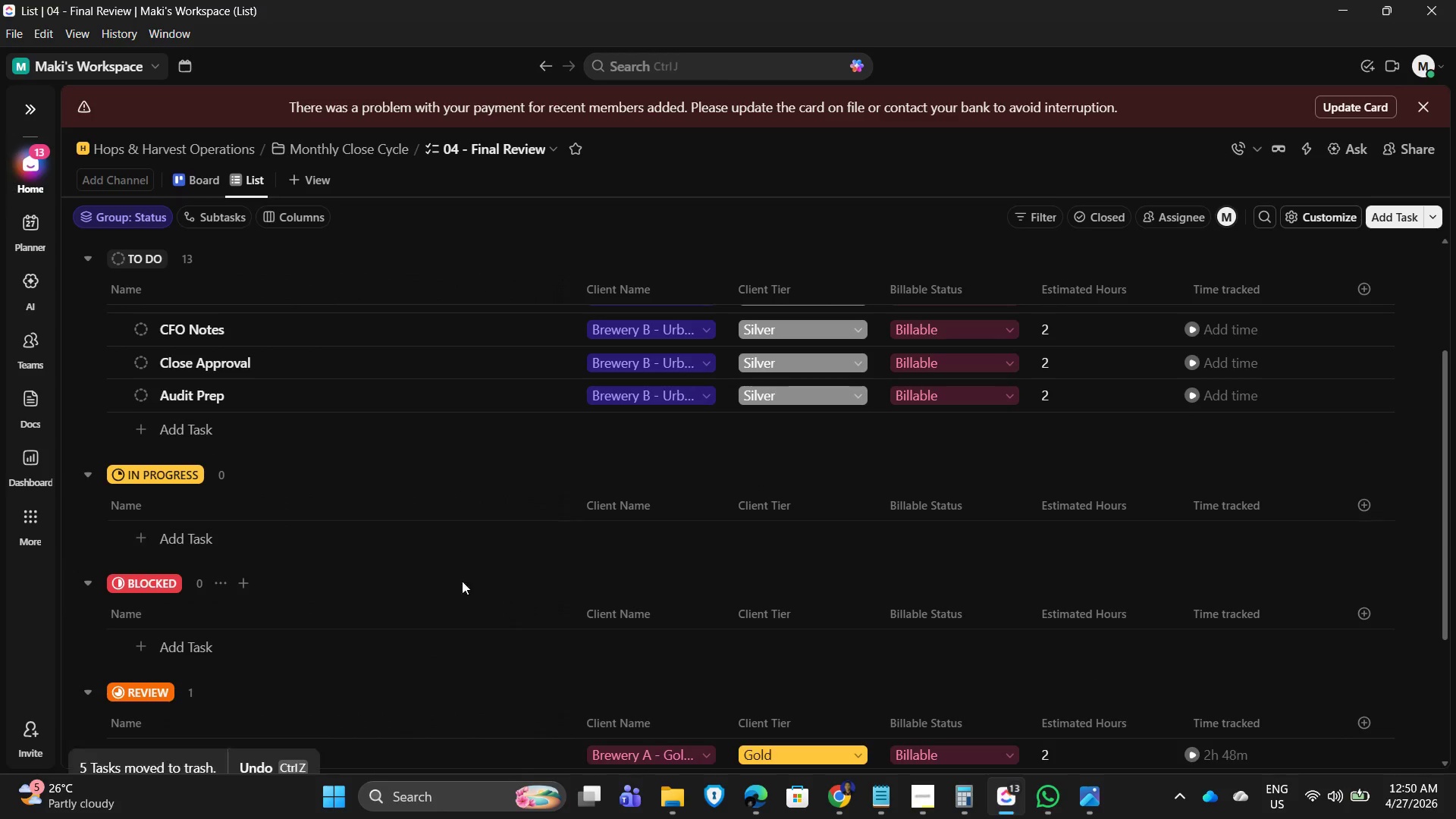 
scroll: coordinate [333, 589], scroll_direction: up, amount: 2.0
 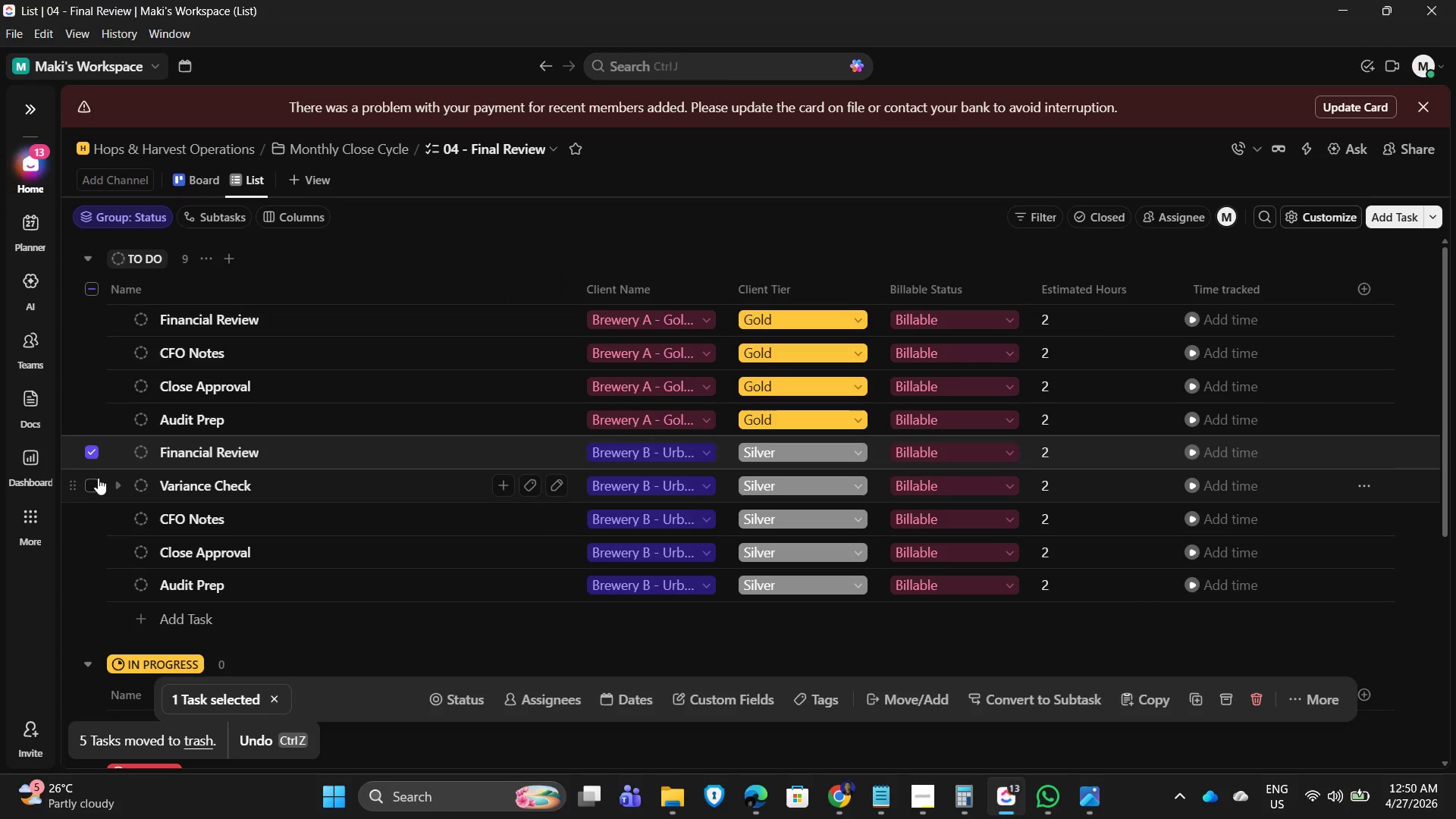 
left_click([91, 482])
 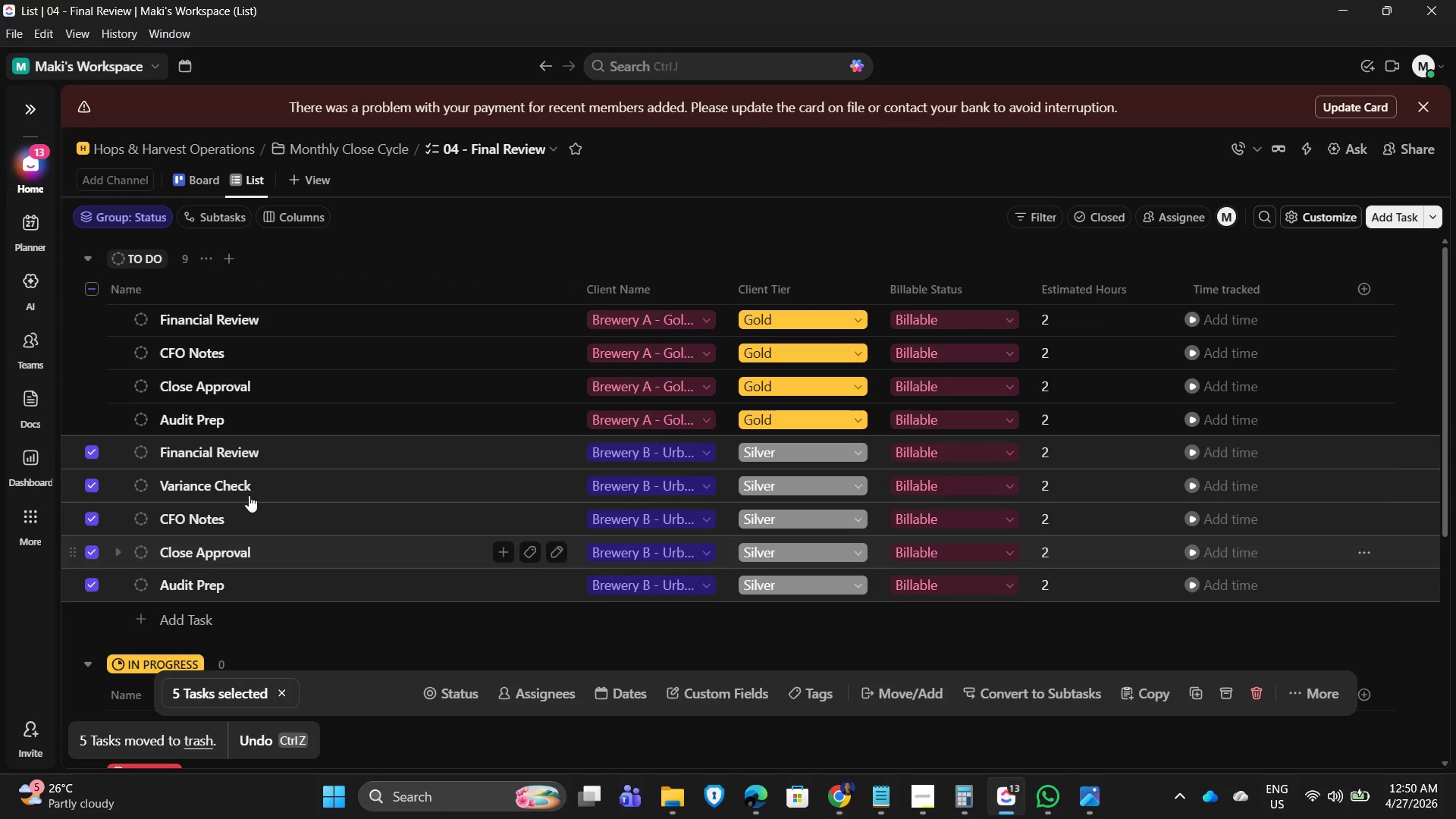 
left_click([1307, 682])
 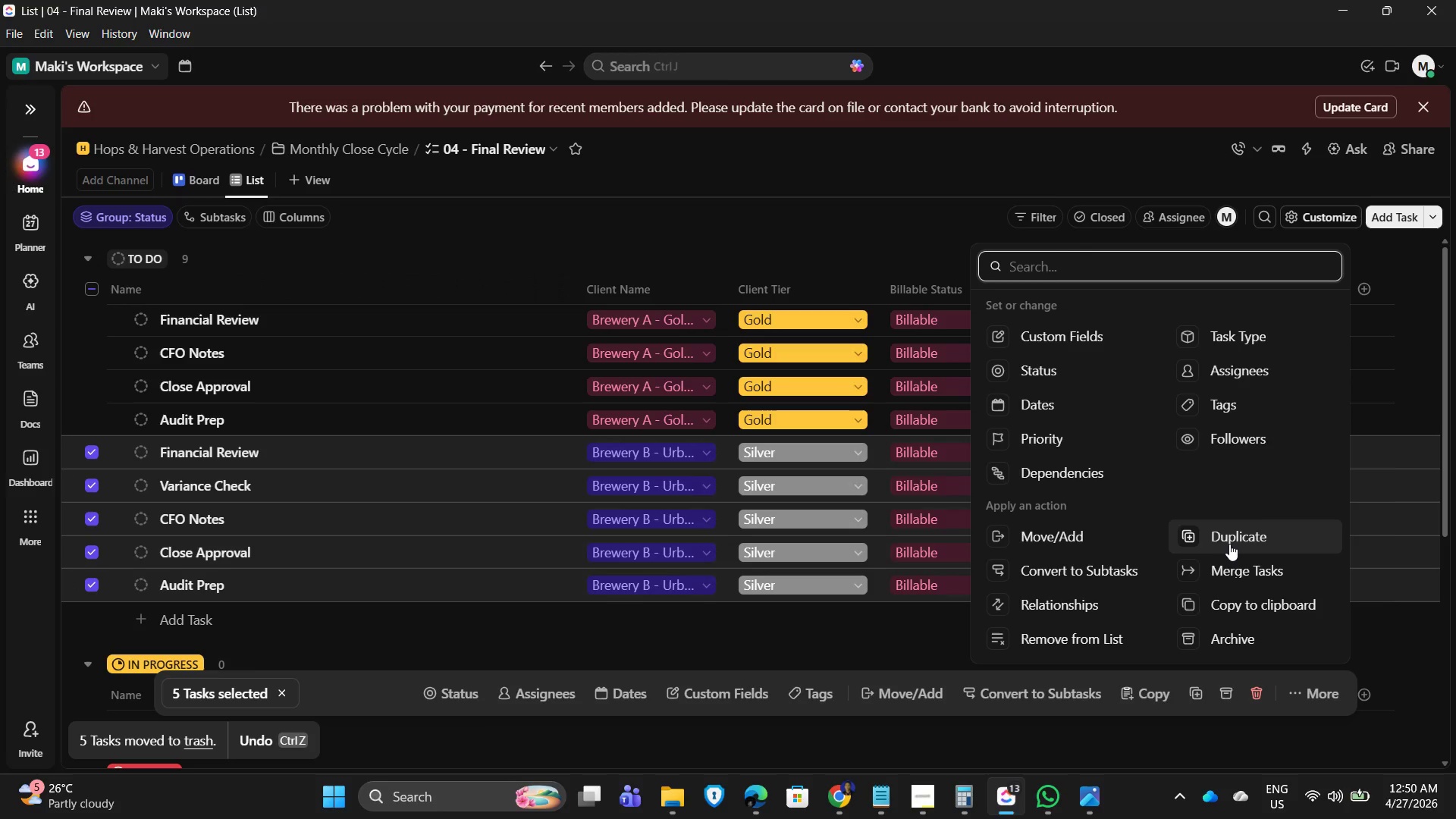 
left_click([1226, 542])
 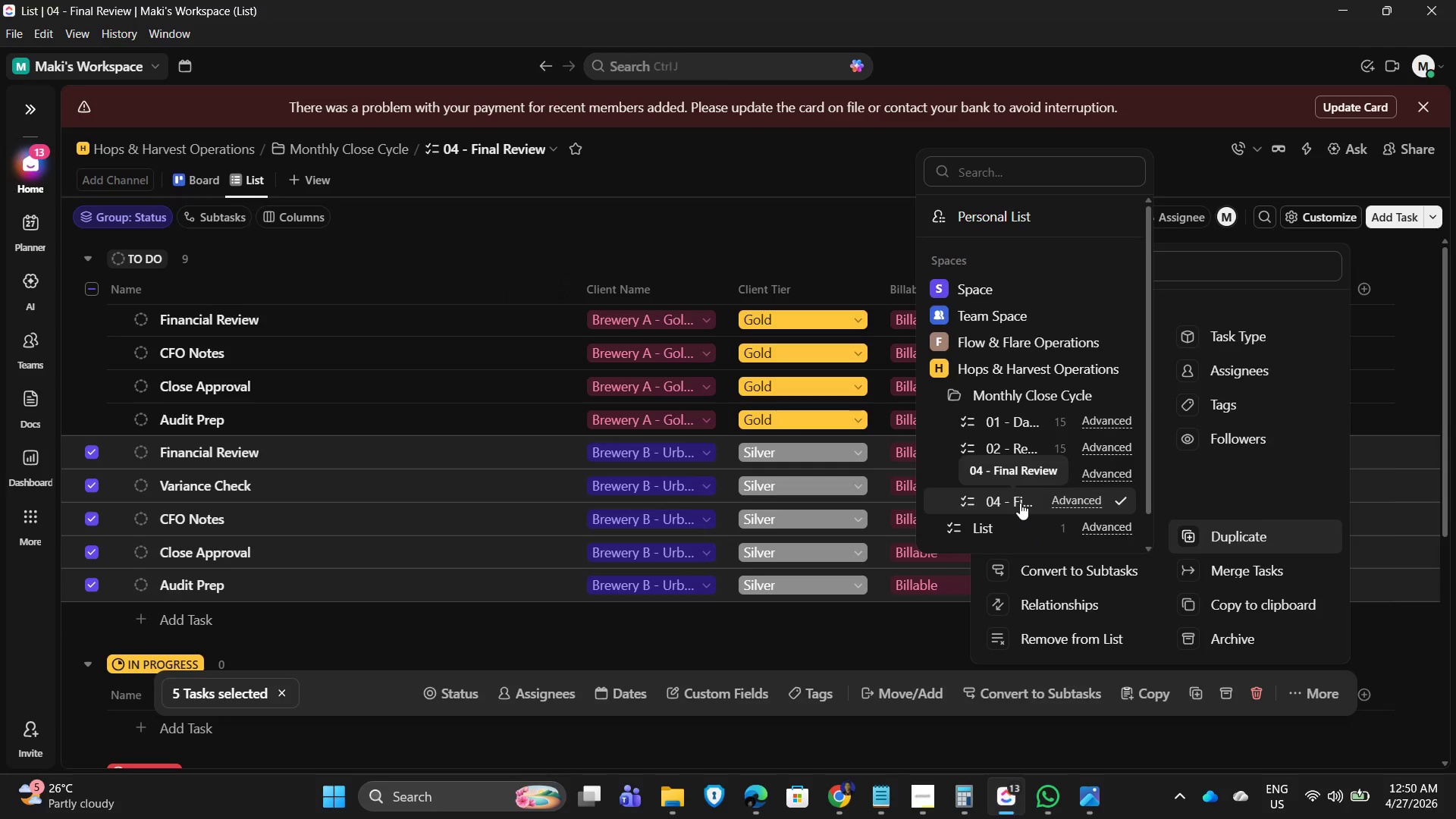 
wait(6.22)
 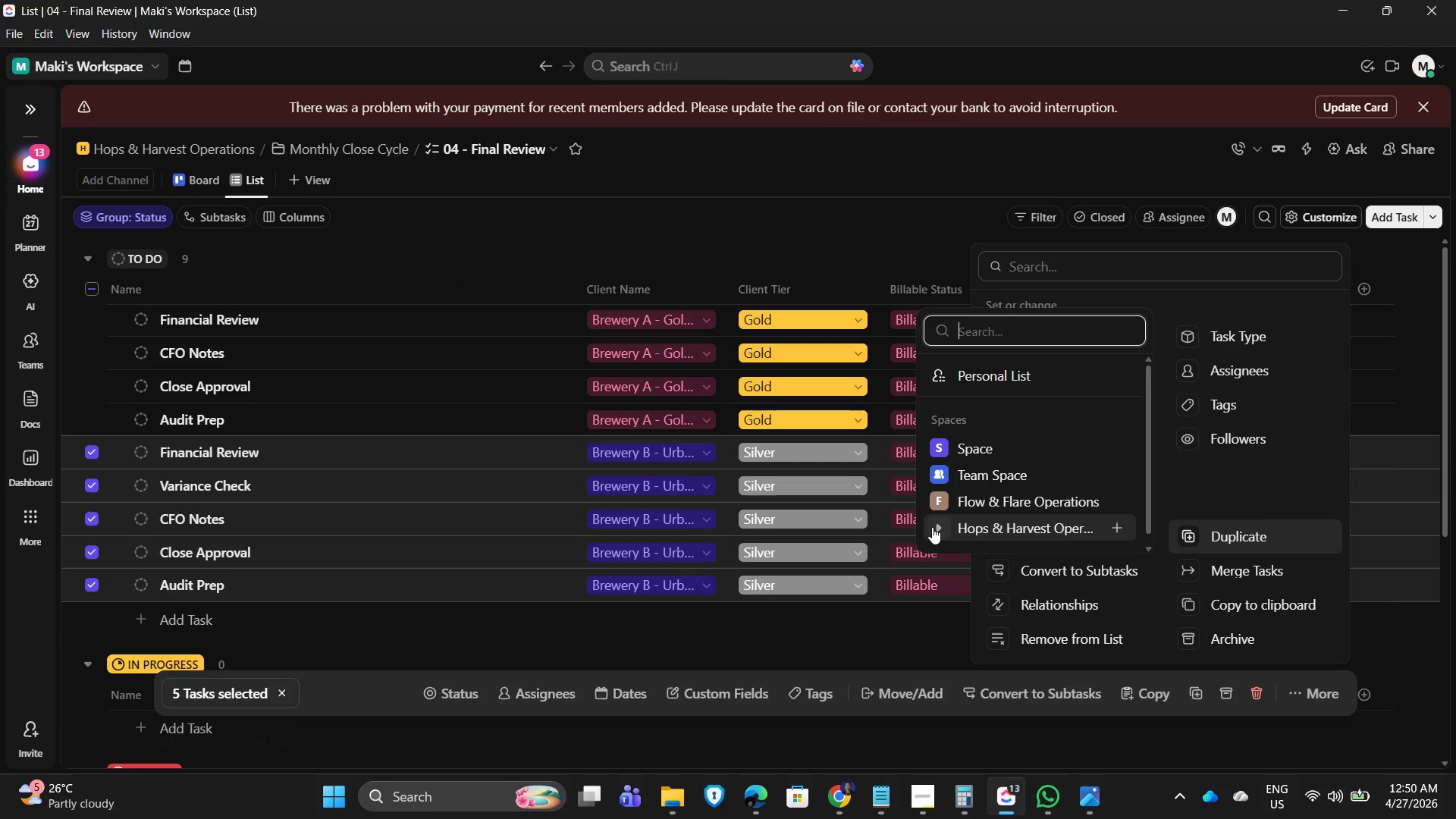 
left_click([1020, 503])
 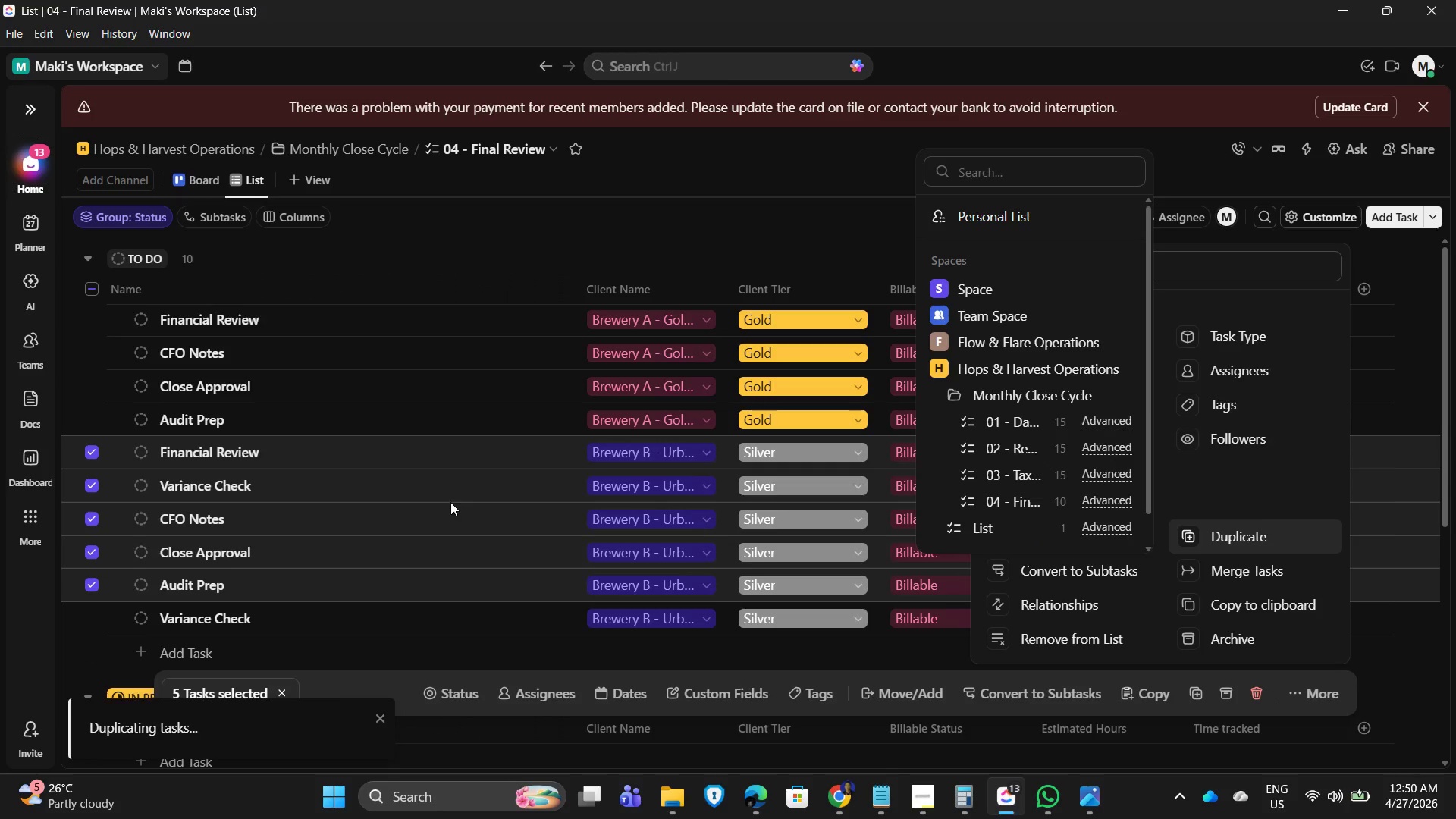 
scroll: coordinate [249, 538], scroll_direction: down, amount: 4.0
 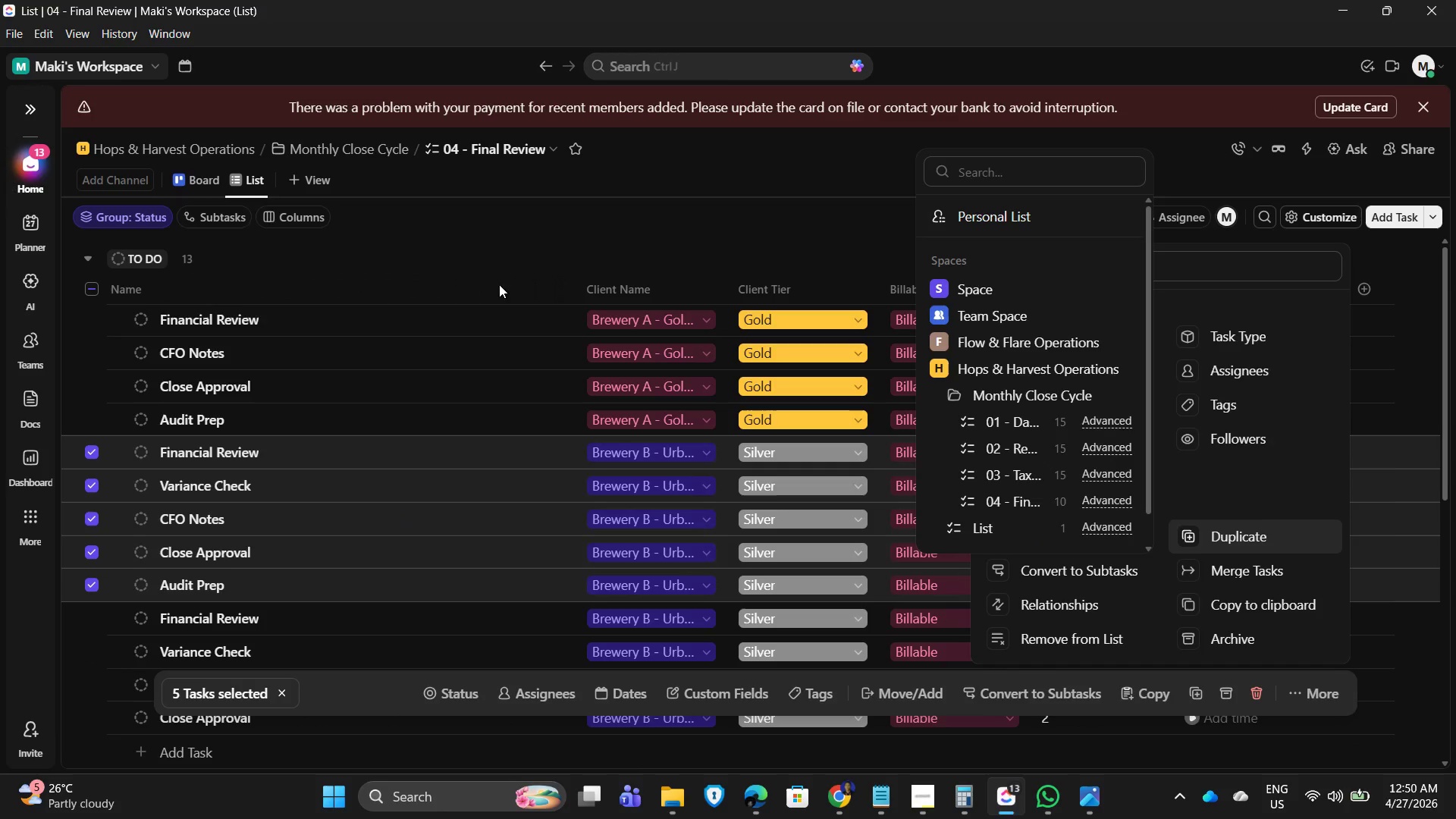 
left_click([727, 191])
 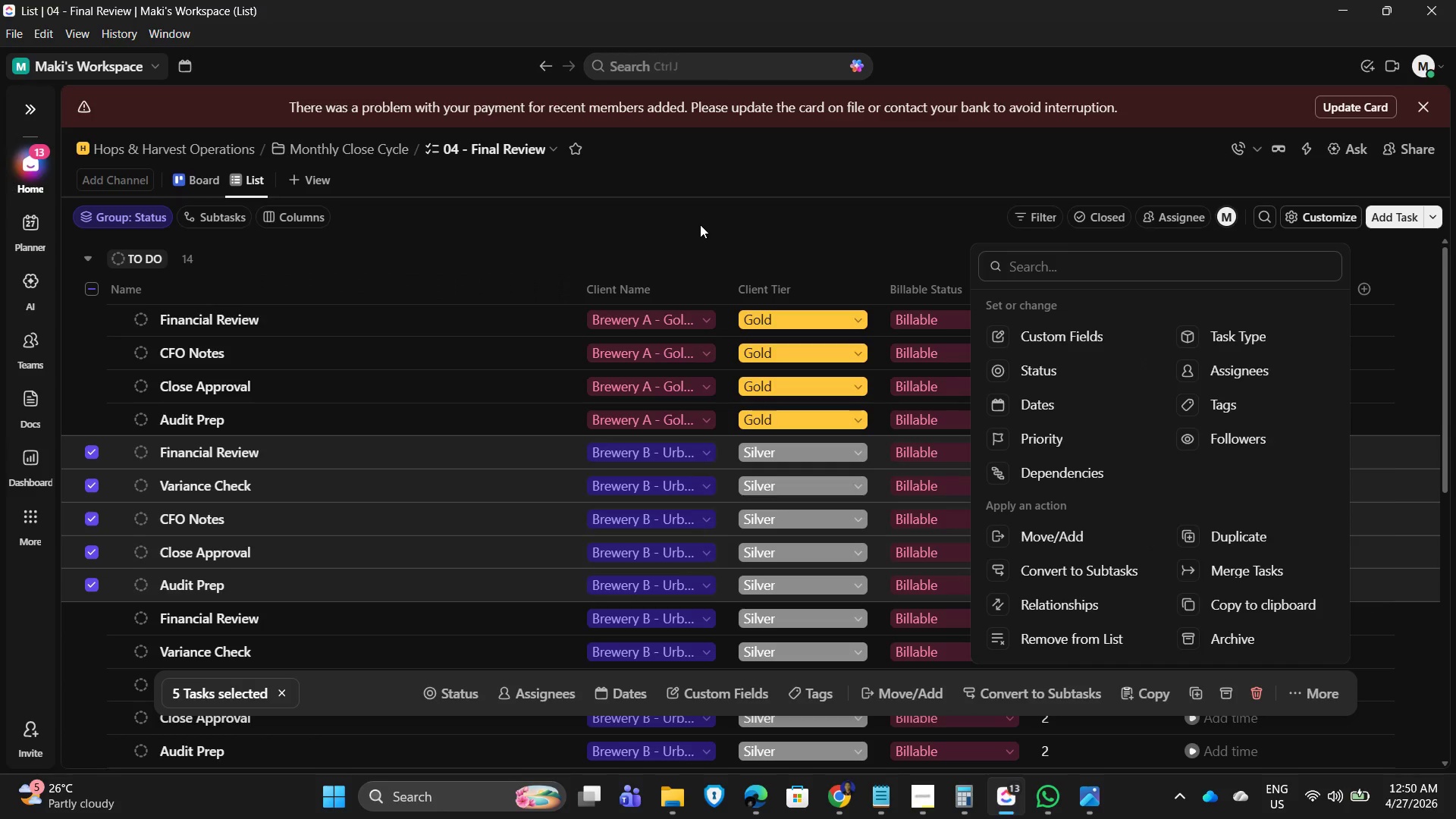 
scroll: coordinate [737, 158], scroll_direction: down, amount: 3.0
 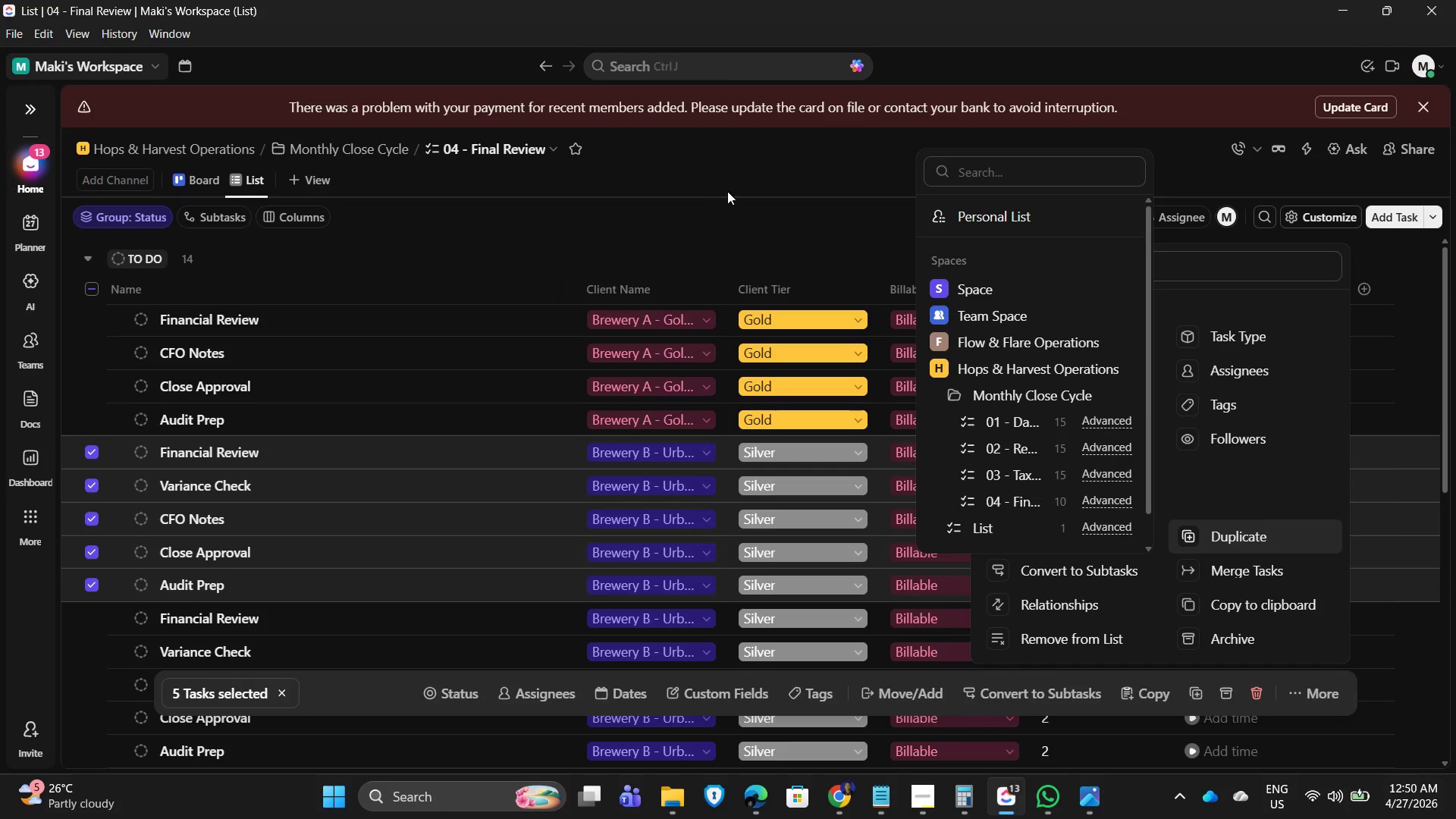 
left_click([700, 224])
 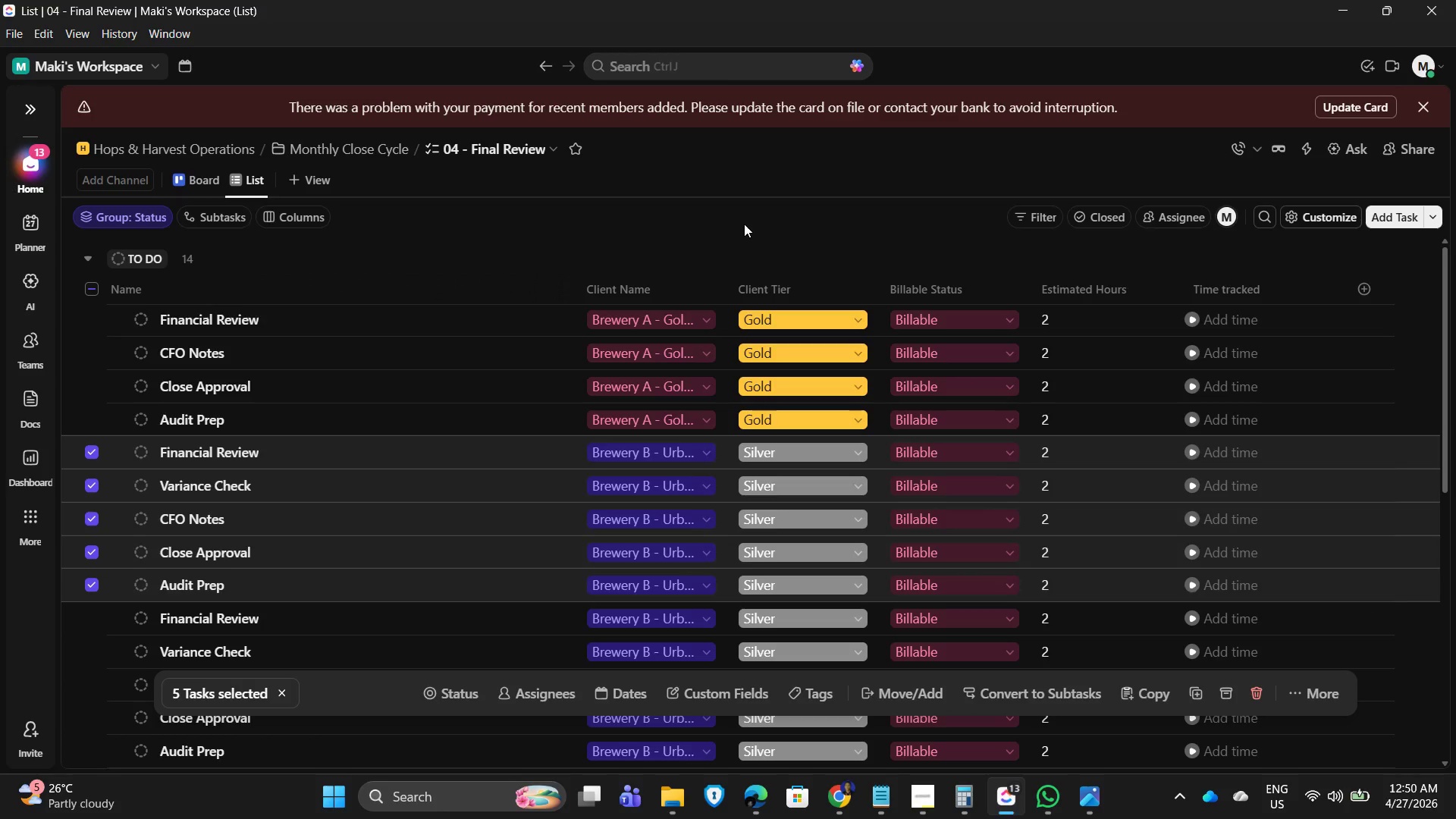 
scroll: coordinate [405, 566], scroll_direction: down, amount: 6.0
 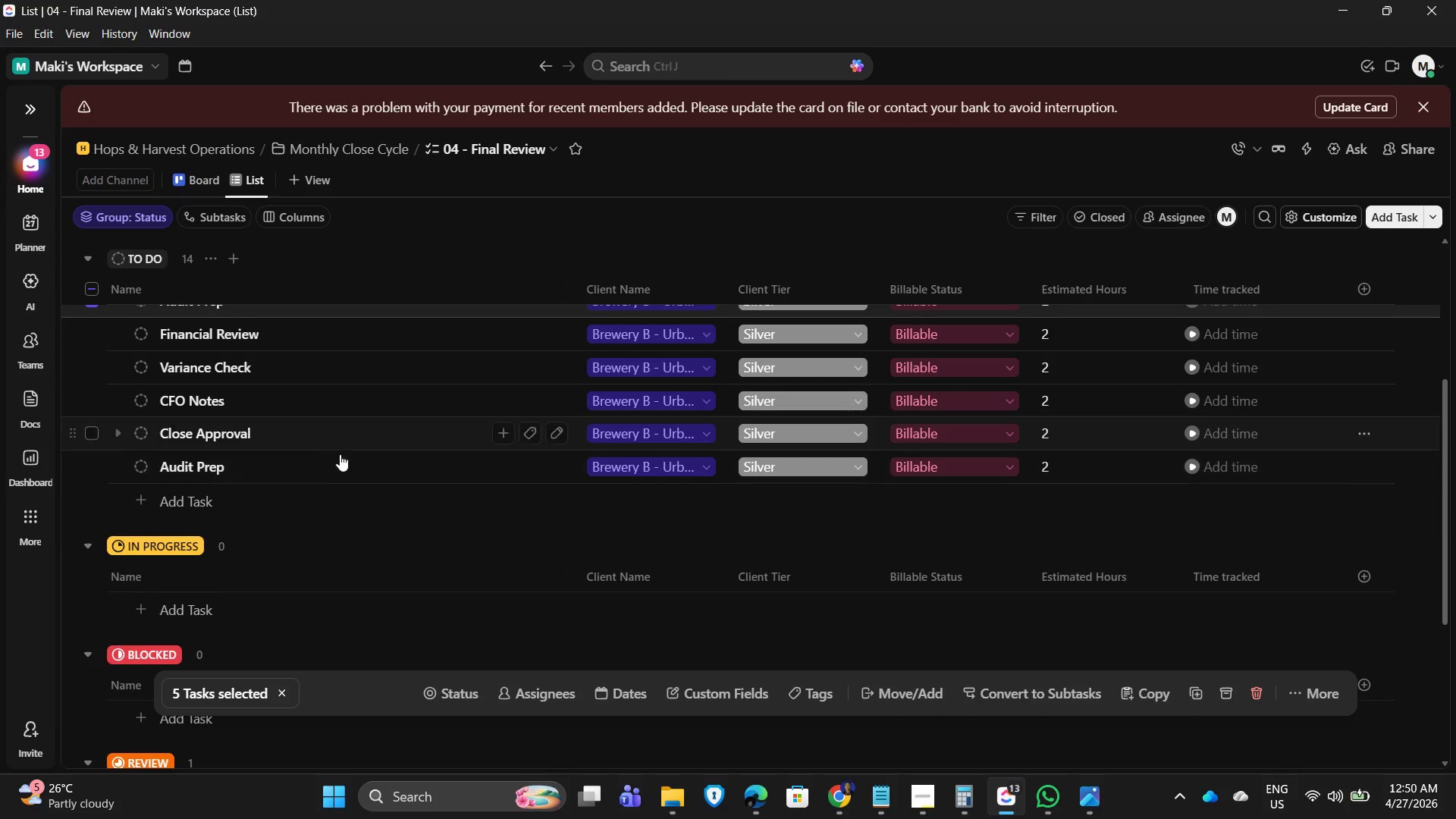 
scroll: coordinate [346, 463], scroll_direction: up, amount: 1.0
 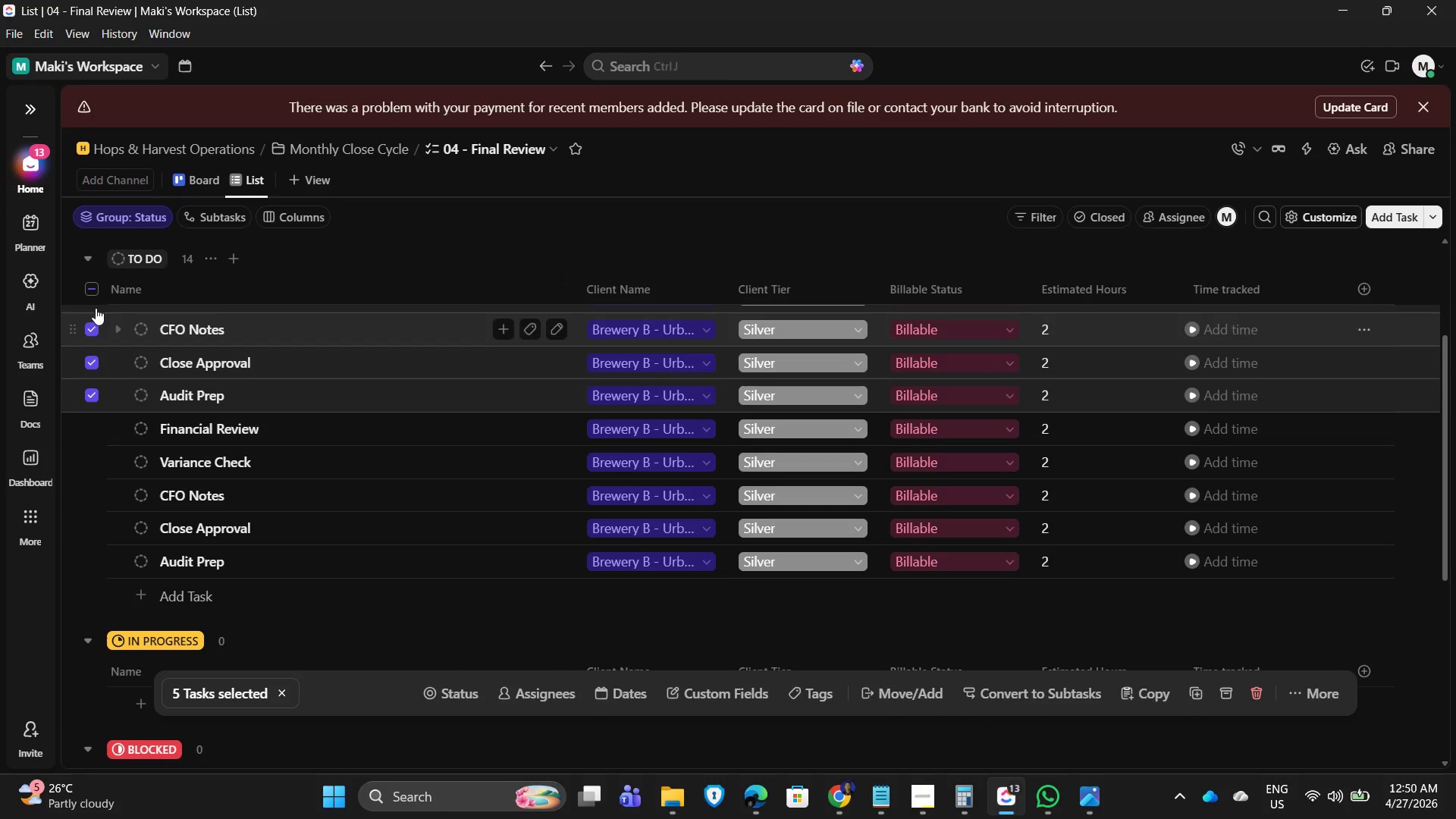 
left_click([95, 293])
 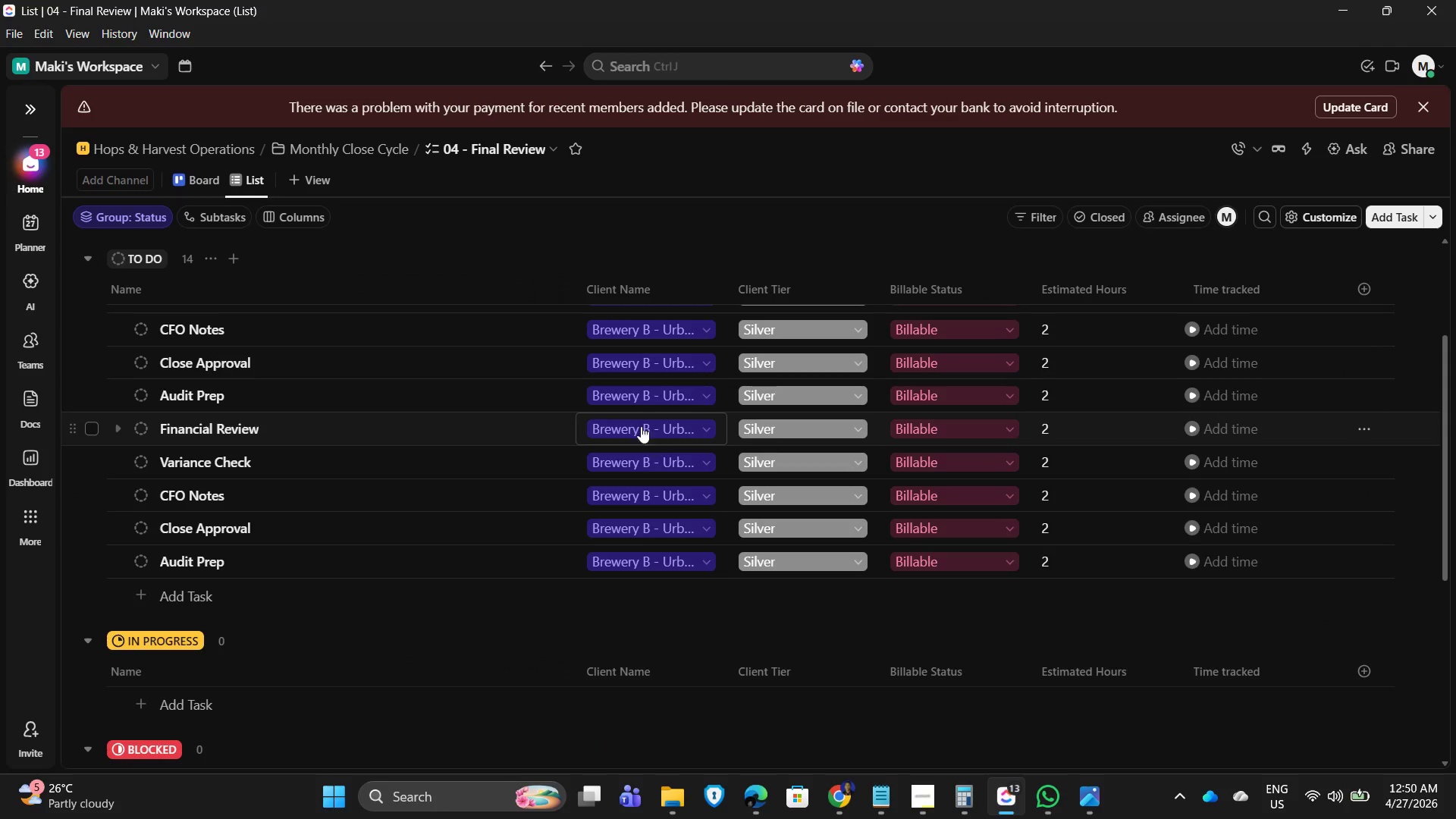 
mouse_move([686, 410])
 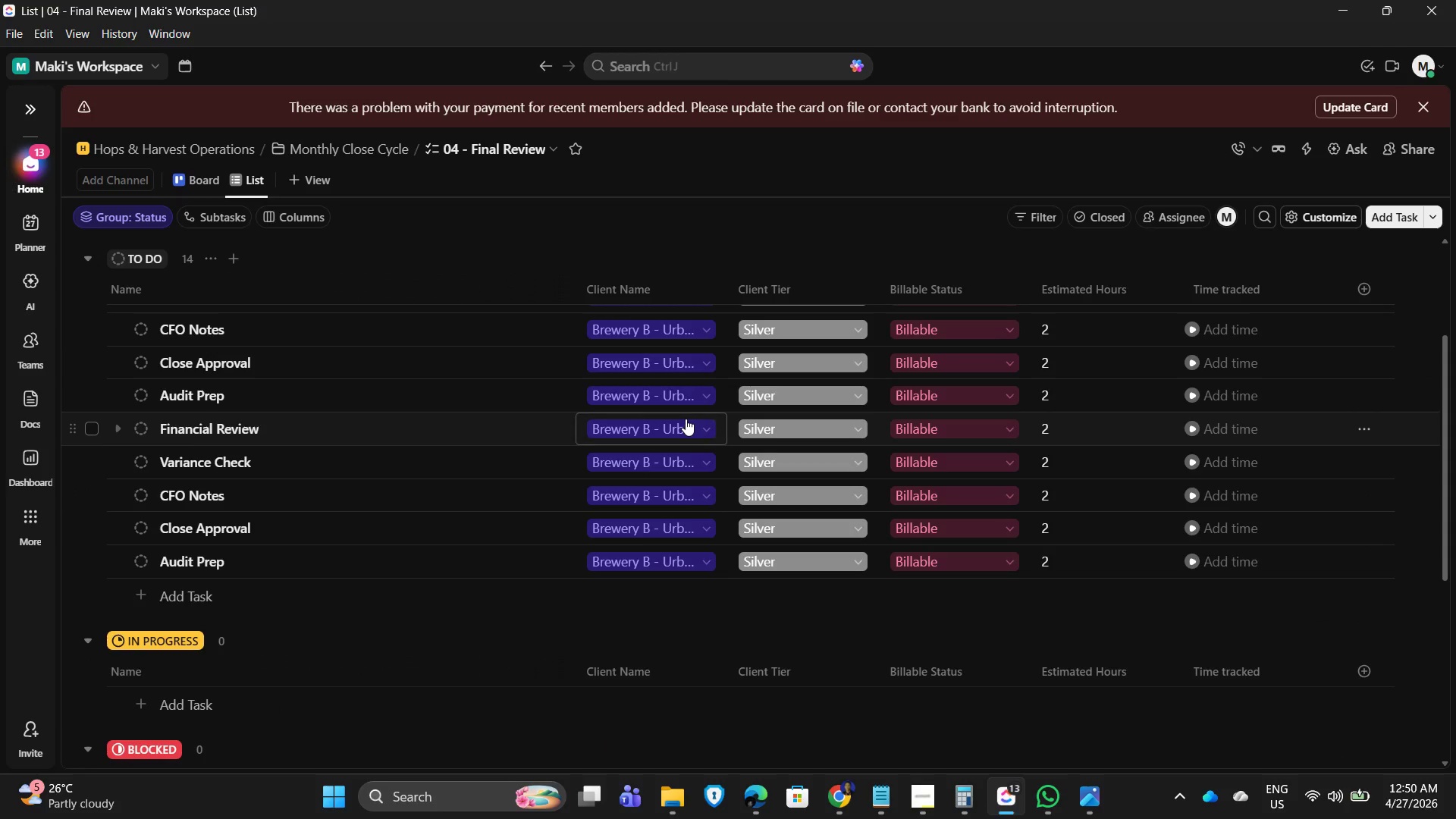 
left_click([686, 419])
 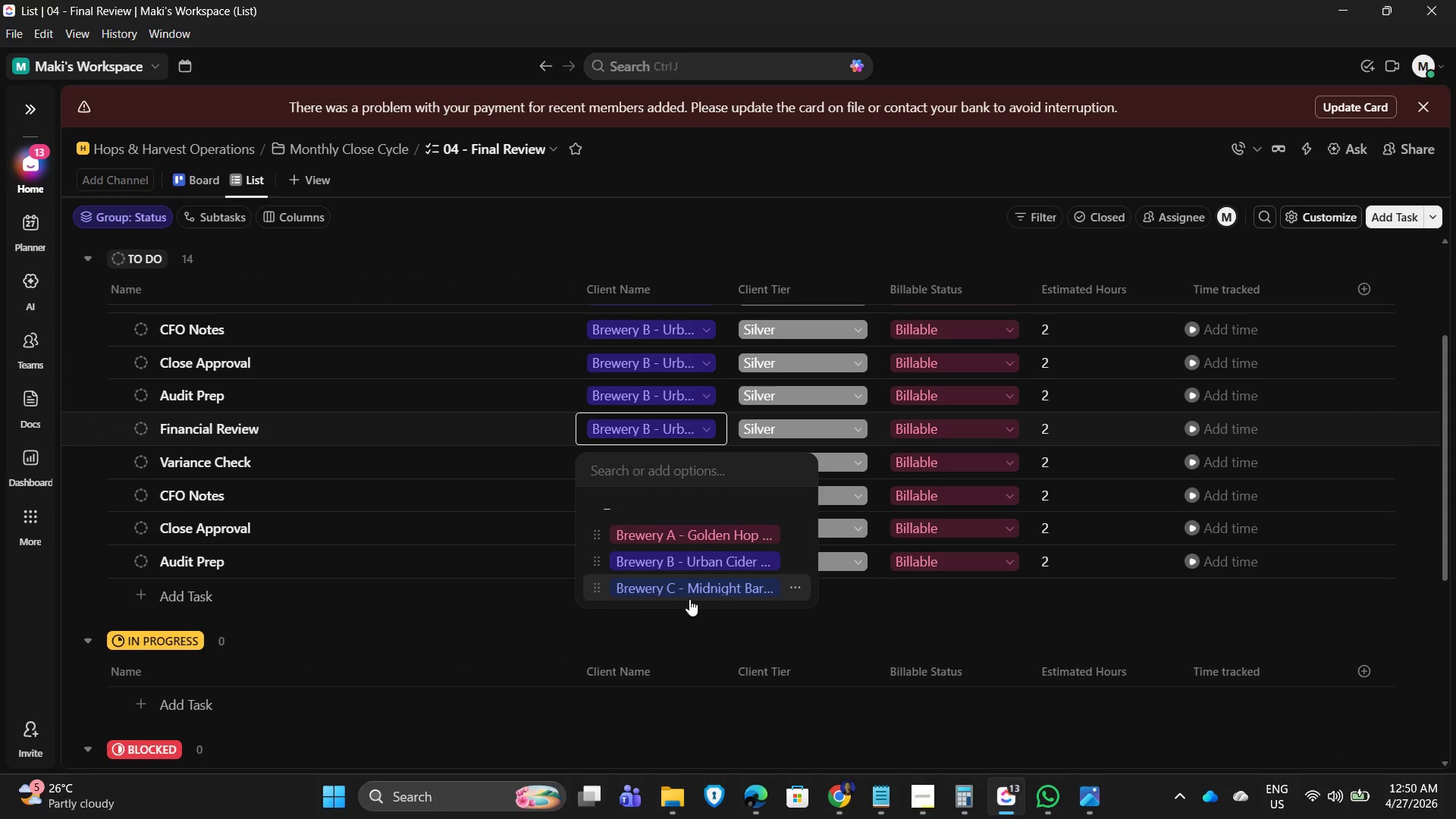 
left_click([693, 590])
 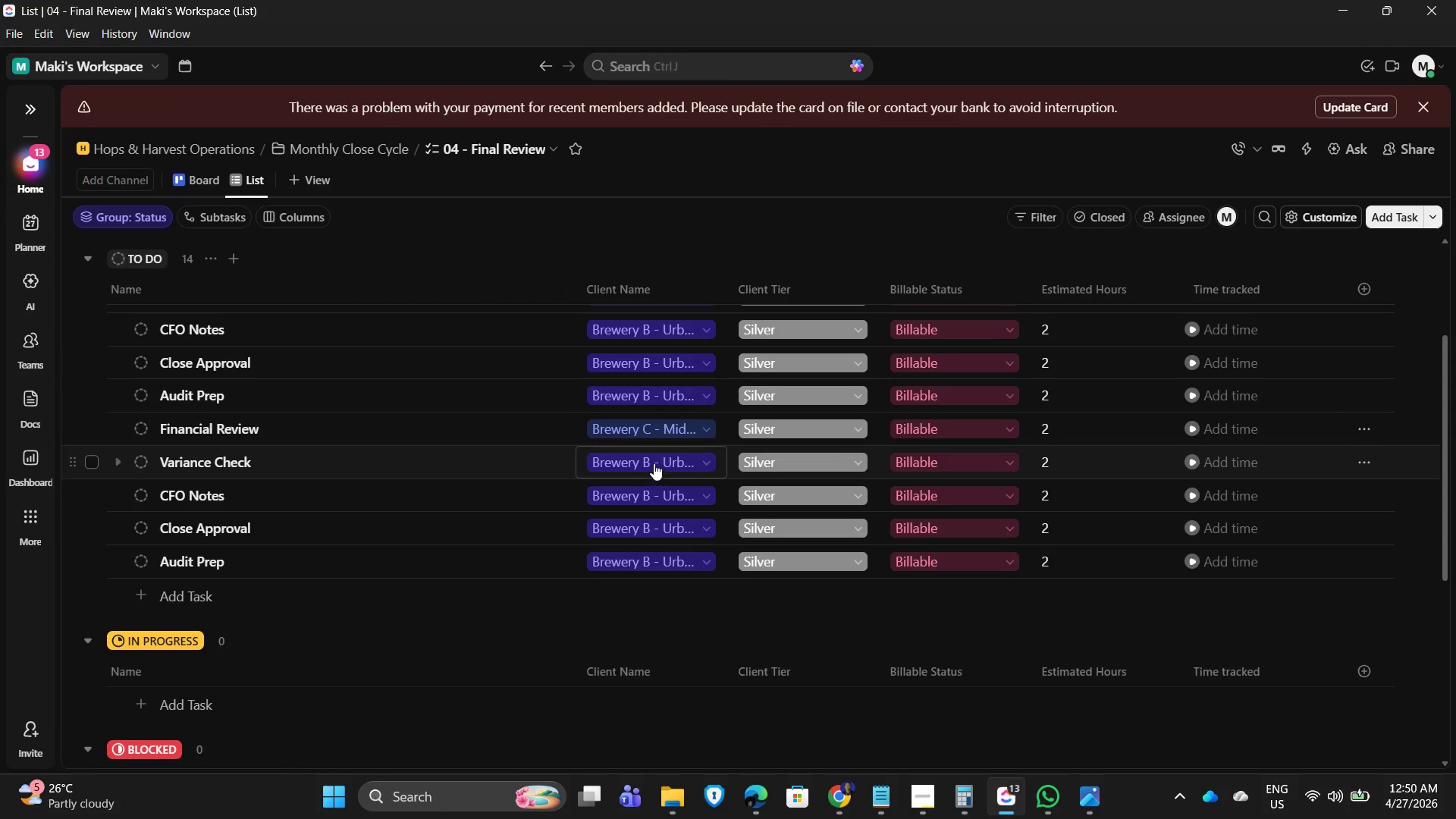 
left_click([654, 463])
 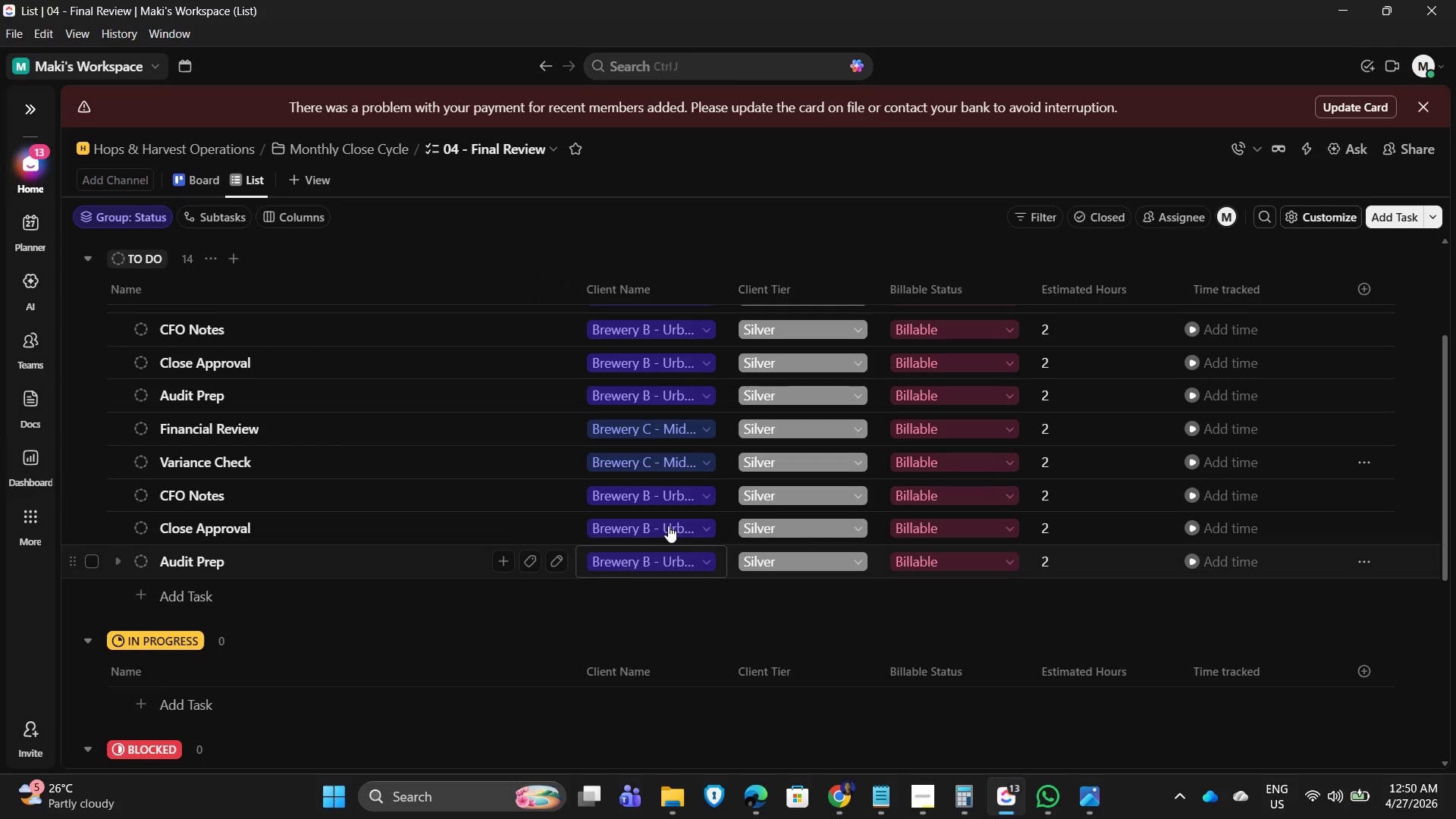 
left_click([653, 496])
 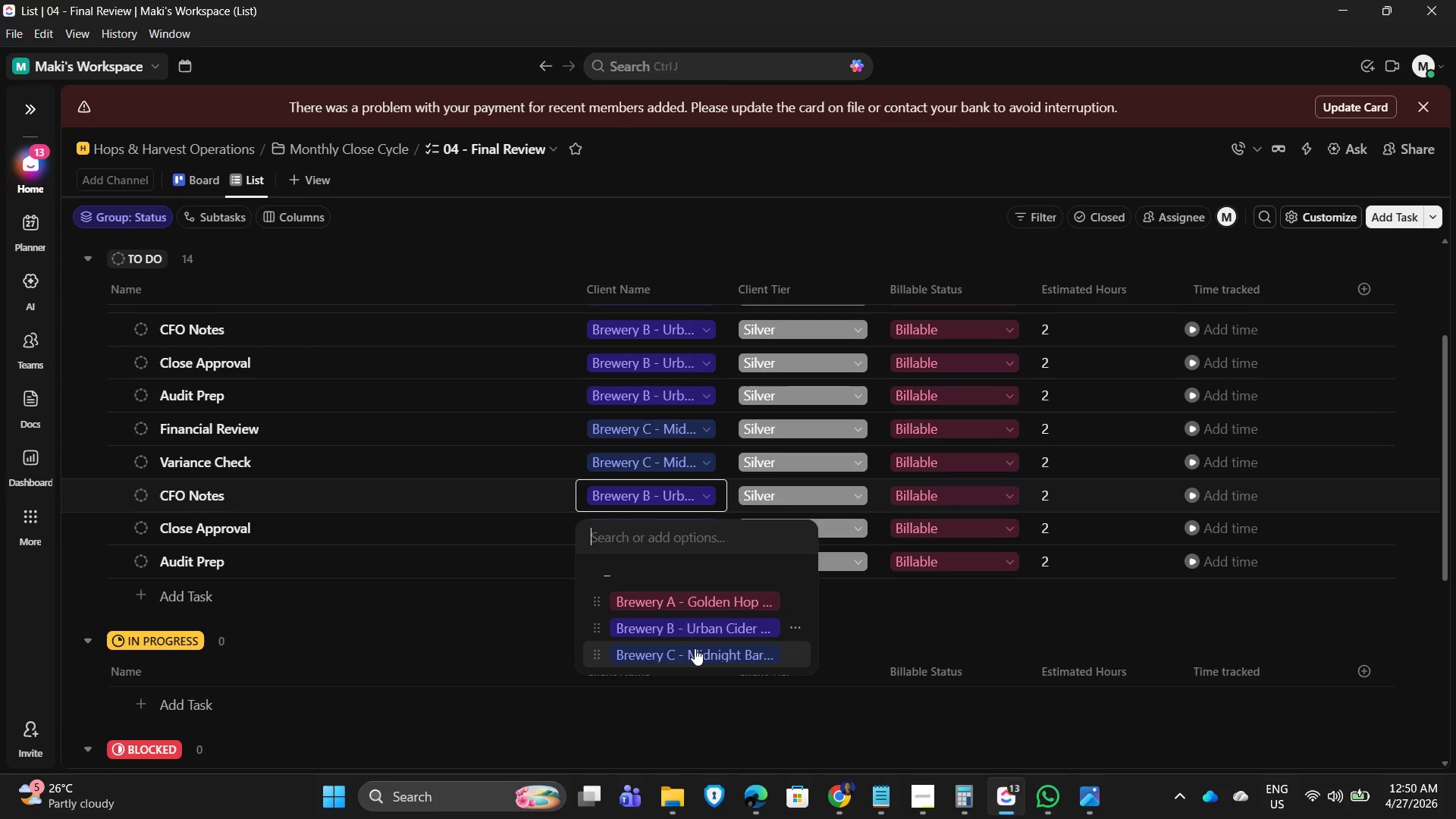 
left_click([697, 657])
 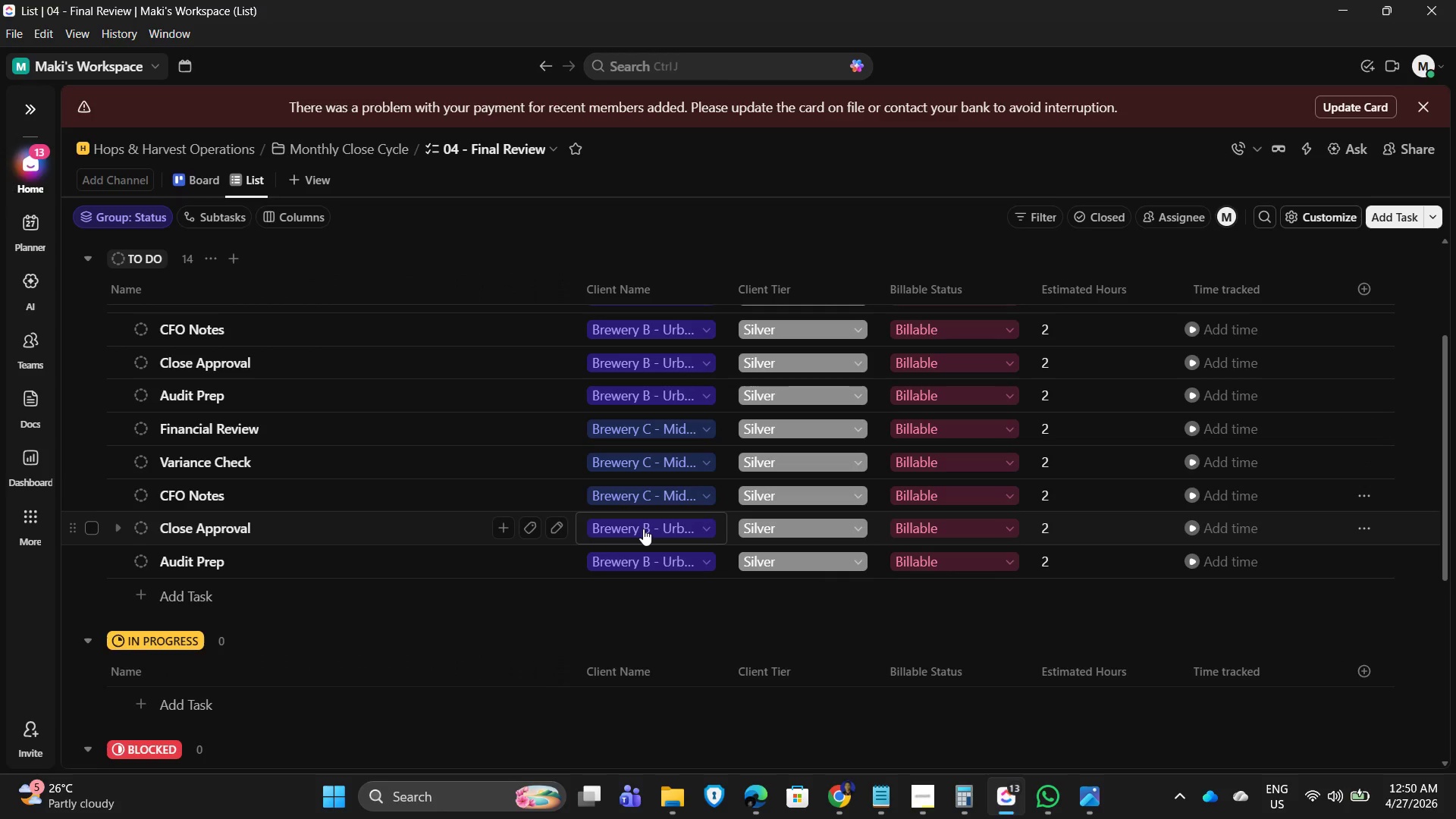 
left_click([643, 529])
 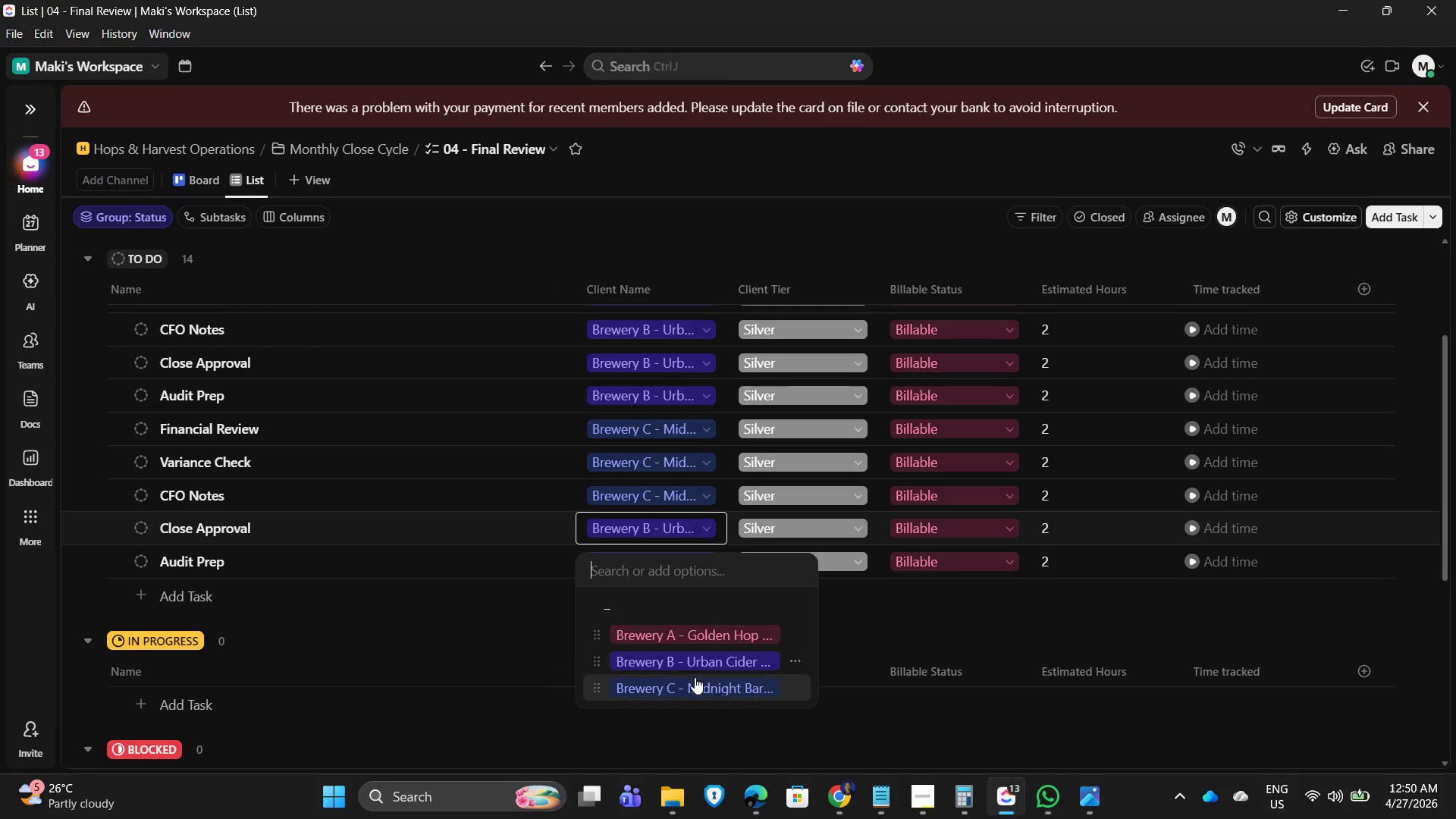 
left_click([696, 682])
 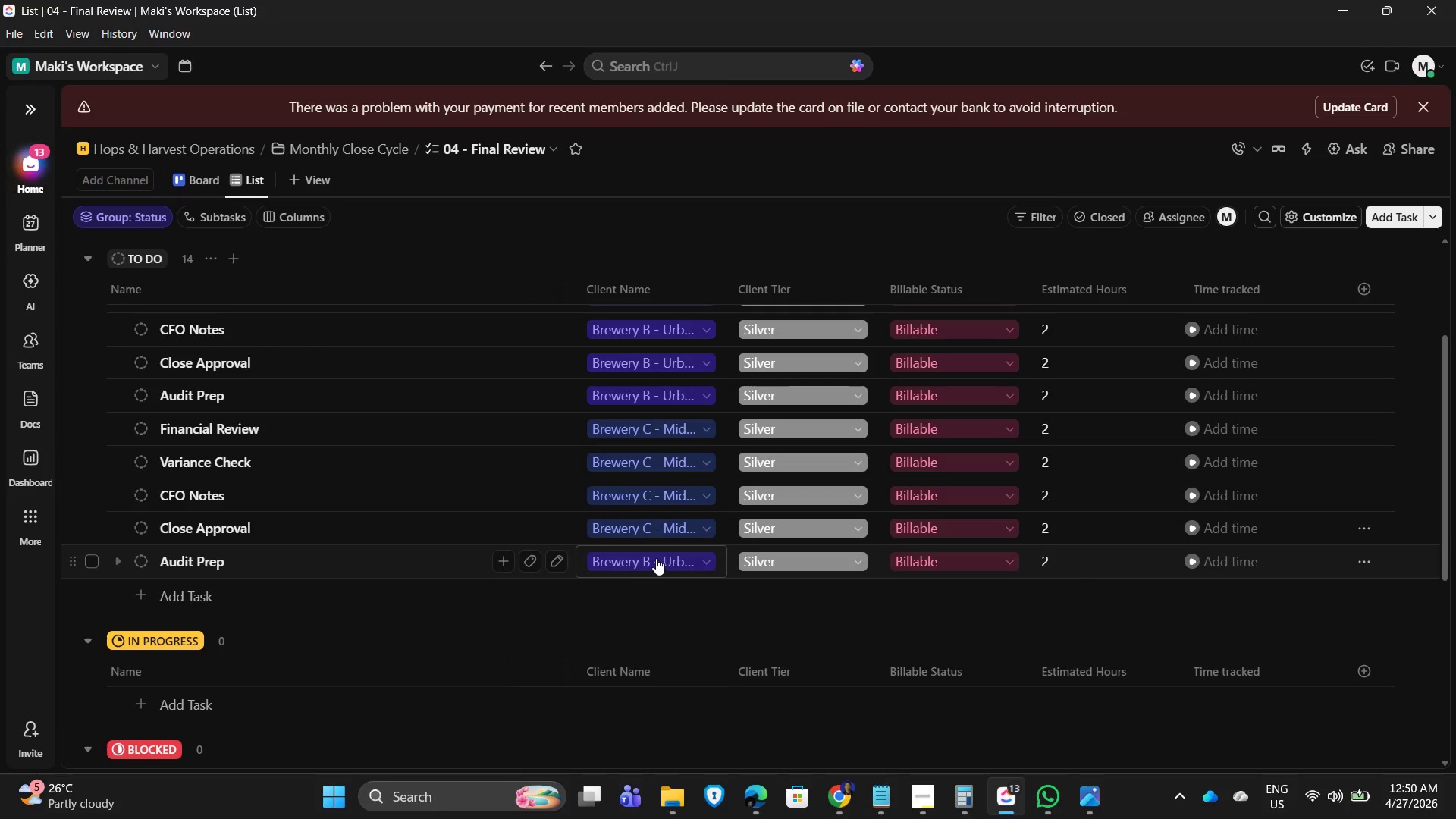 
left_click([656, 558])
 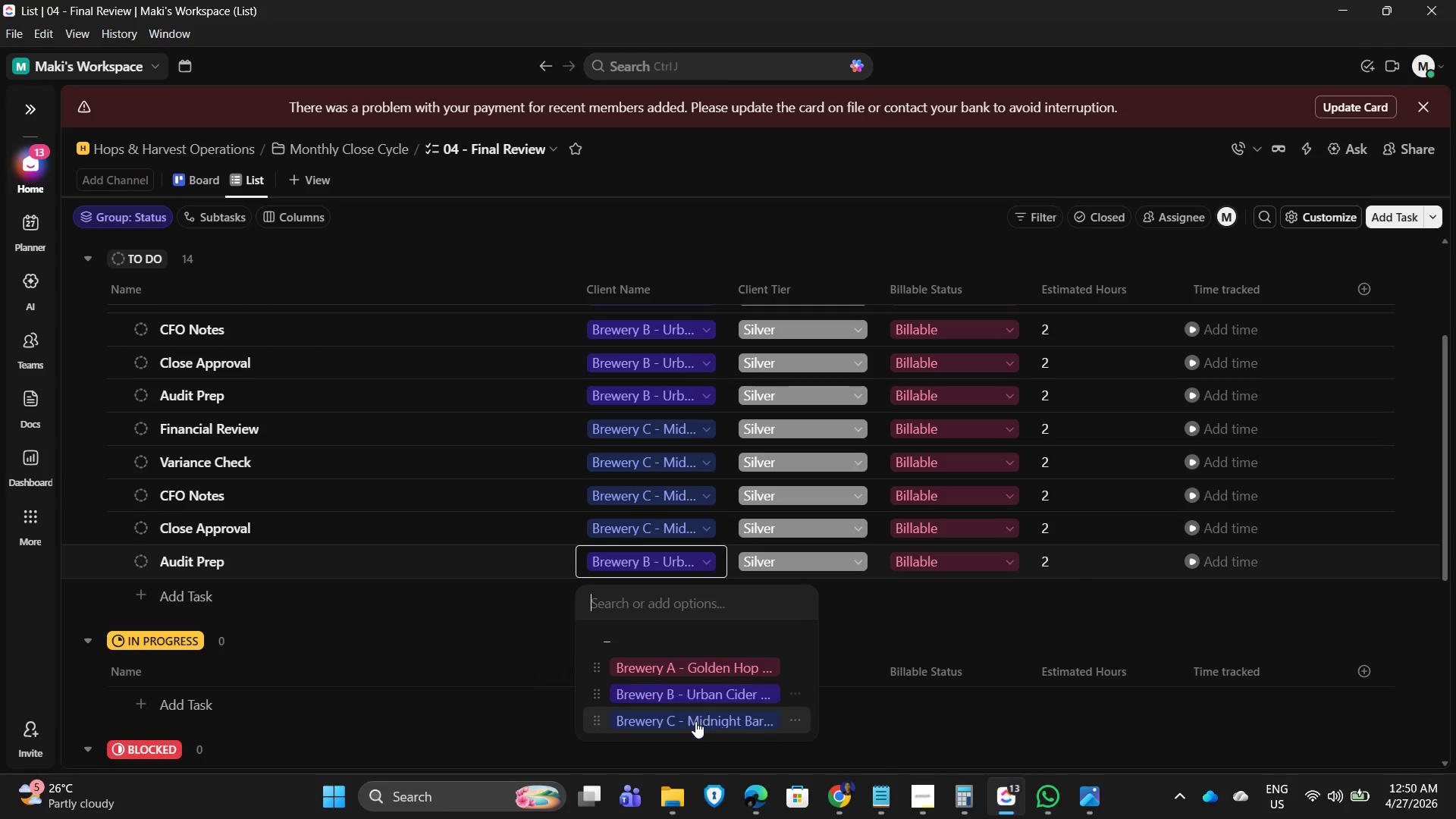 
left_click([695, 721])
 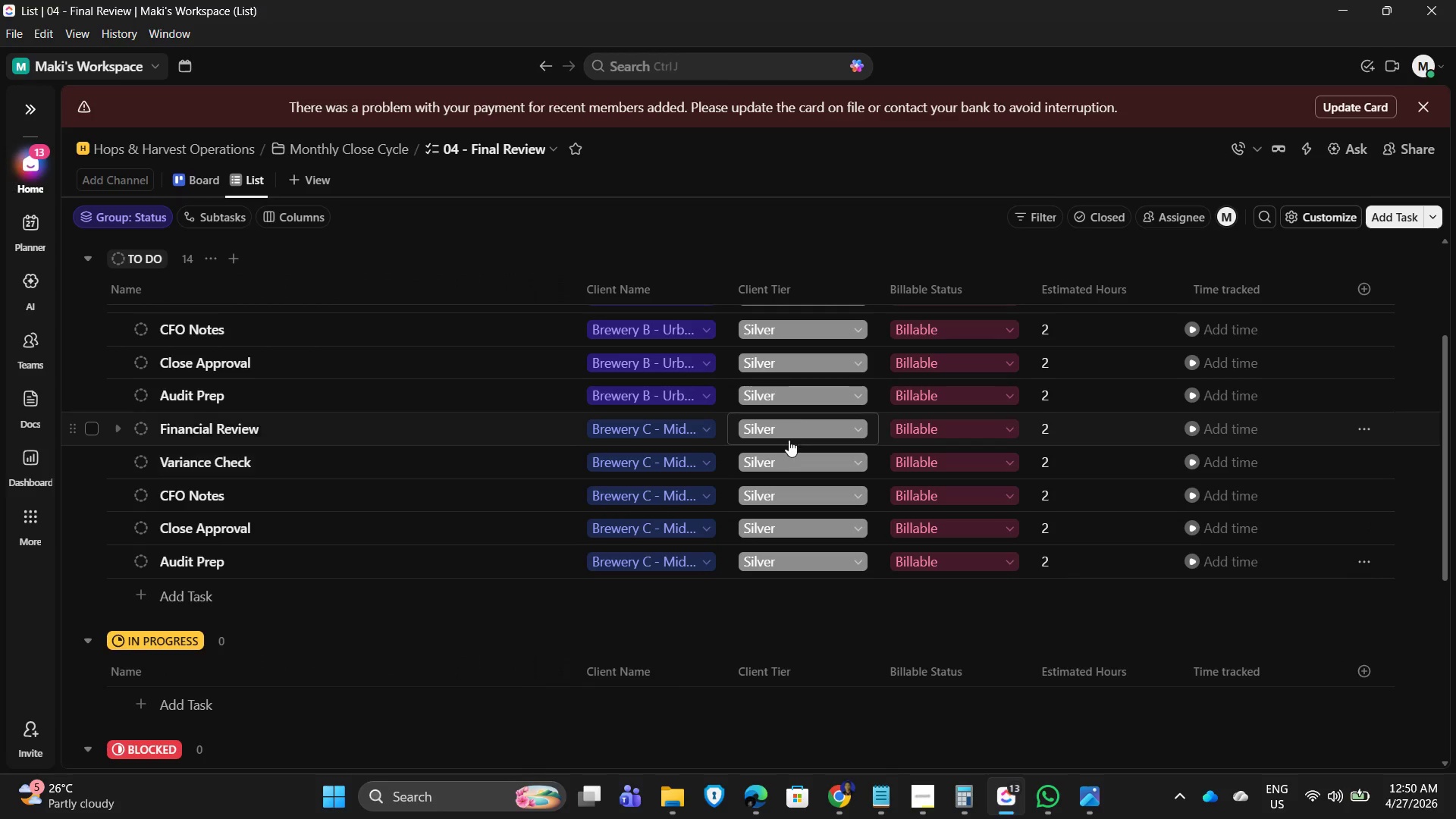 
left_click([790, 431])
 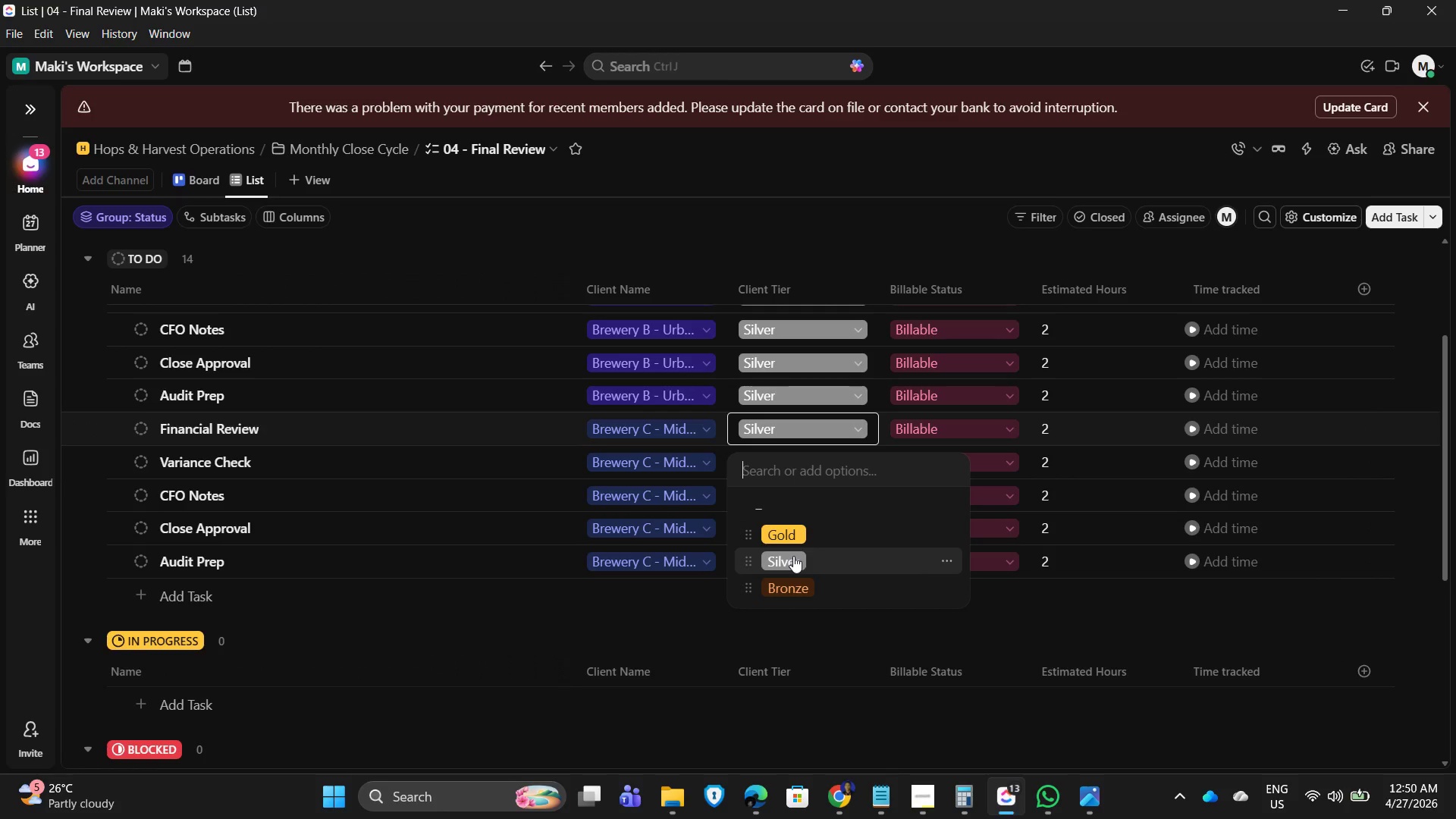 
left_click([801, 587])
 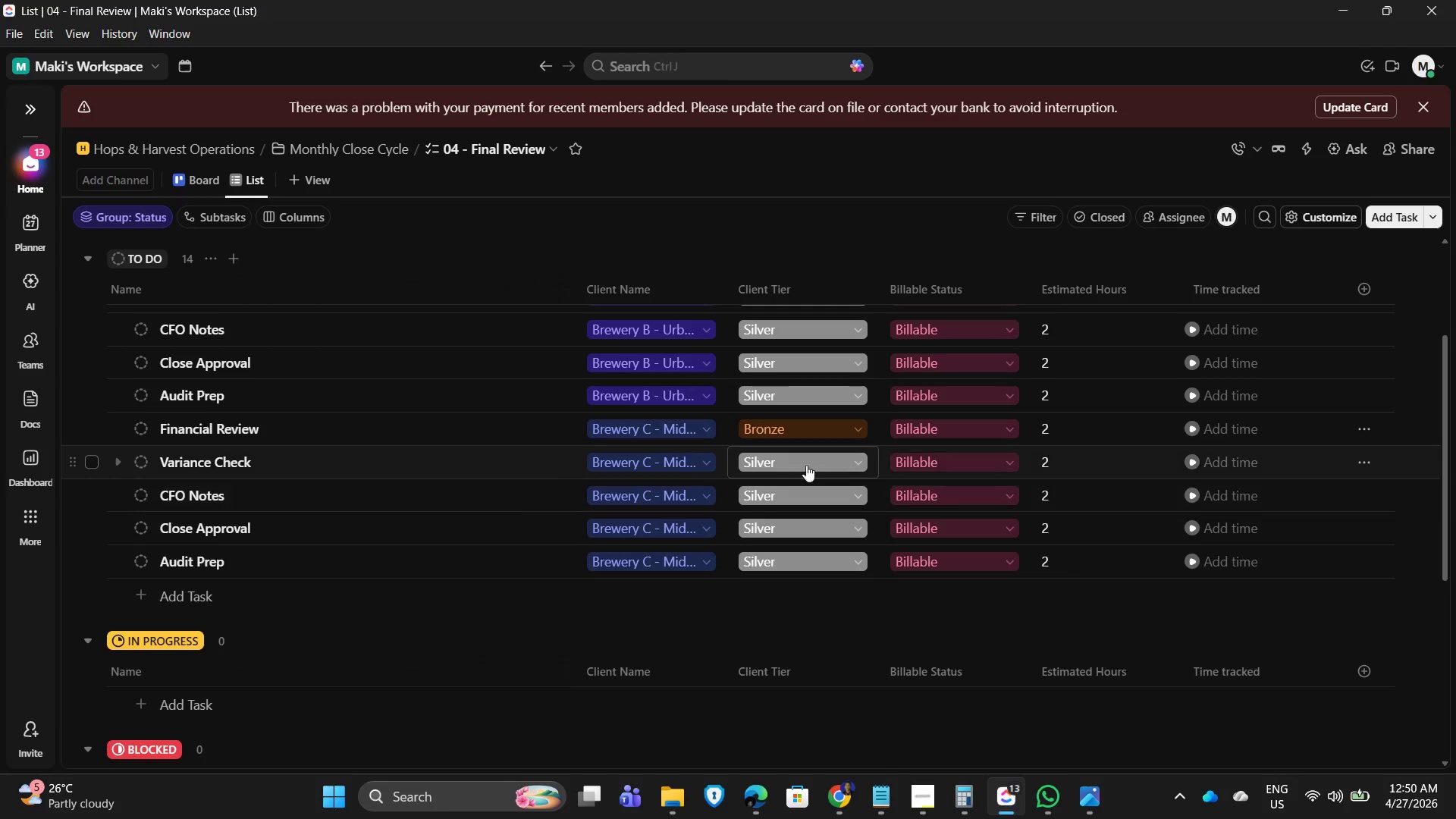 
left_click([799, 451])
 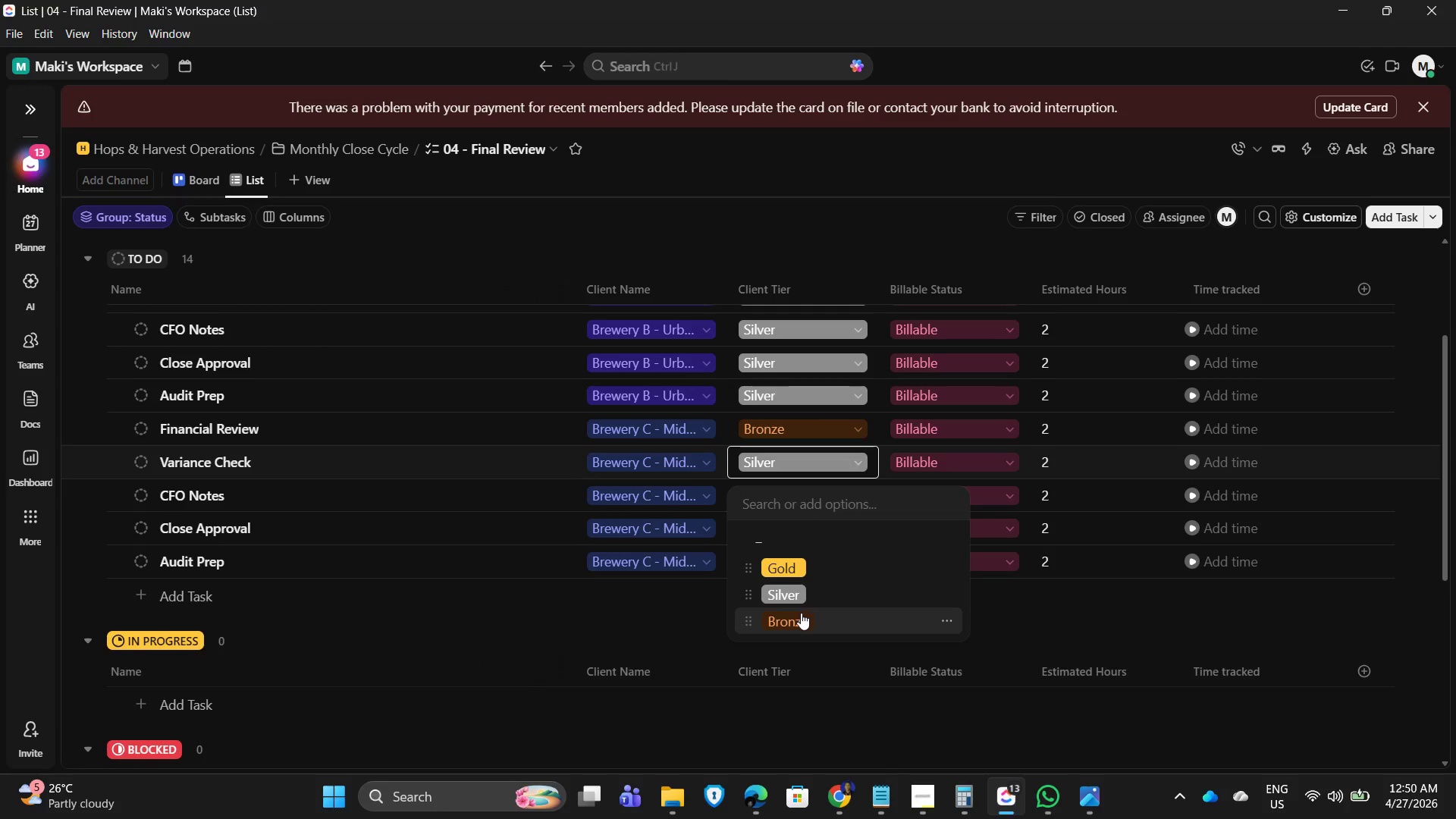 
left_click([802, 614])
 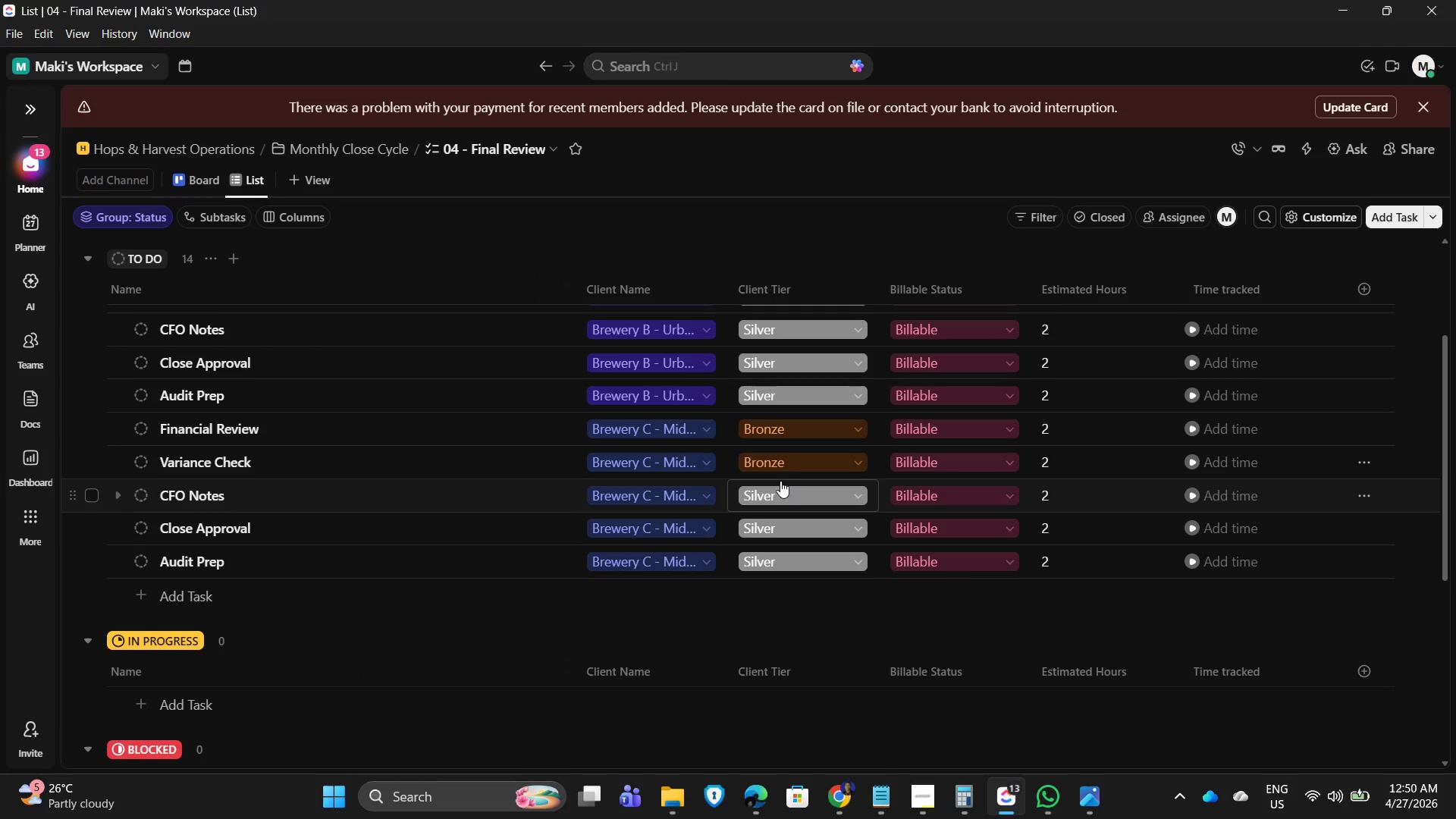 
left_click([780, 481])
 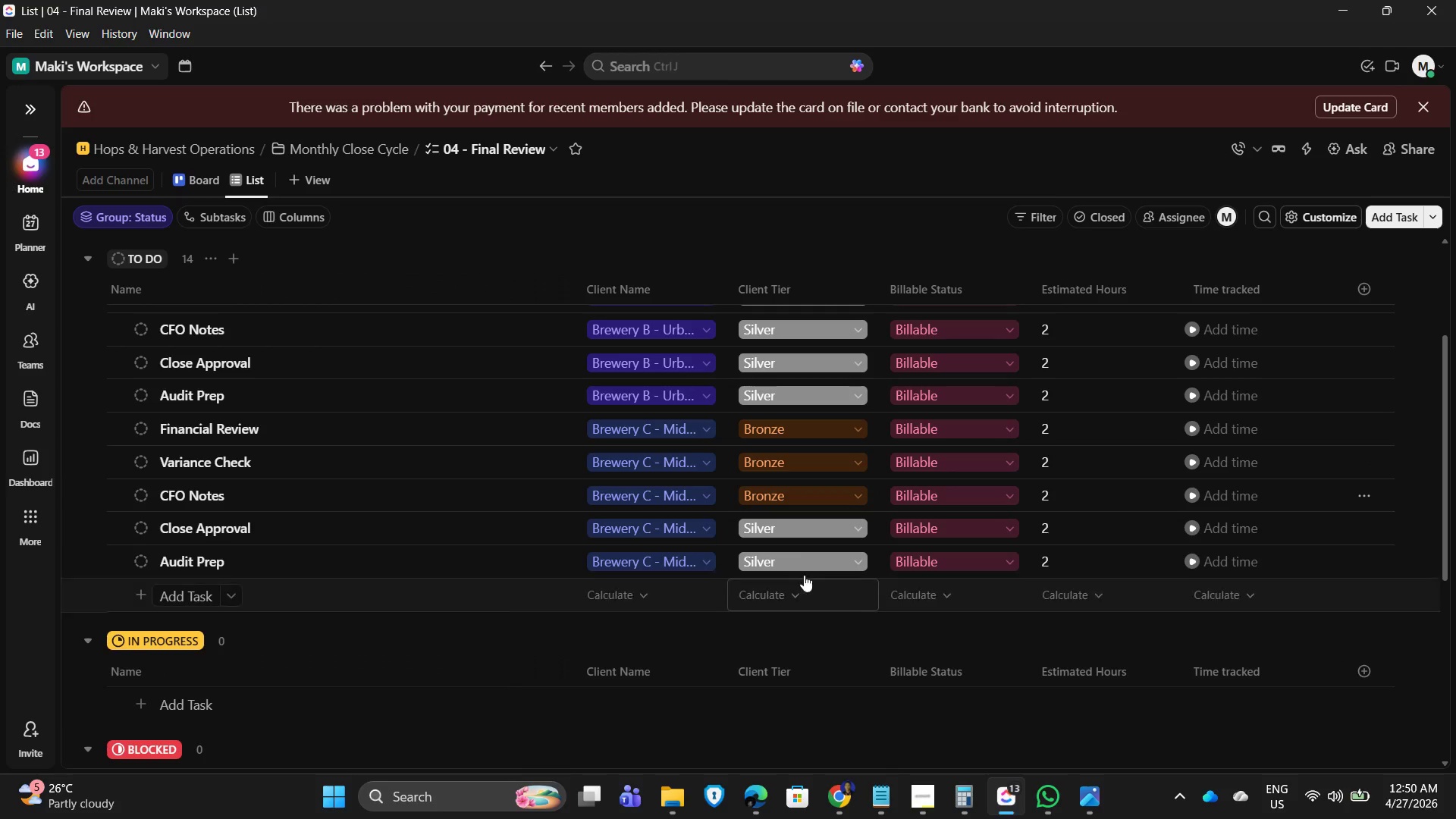 
left_click([796, 526])
 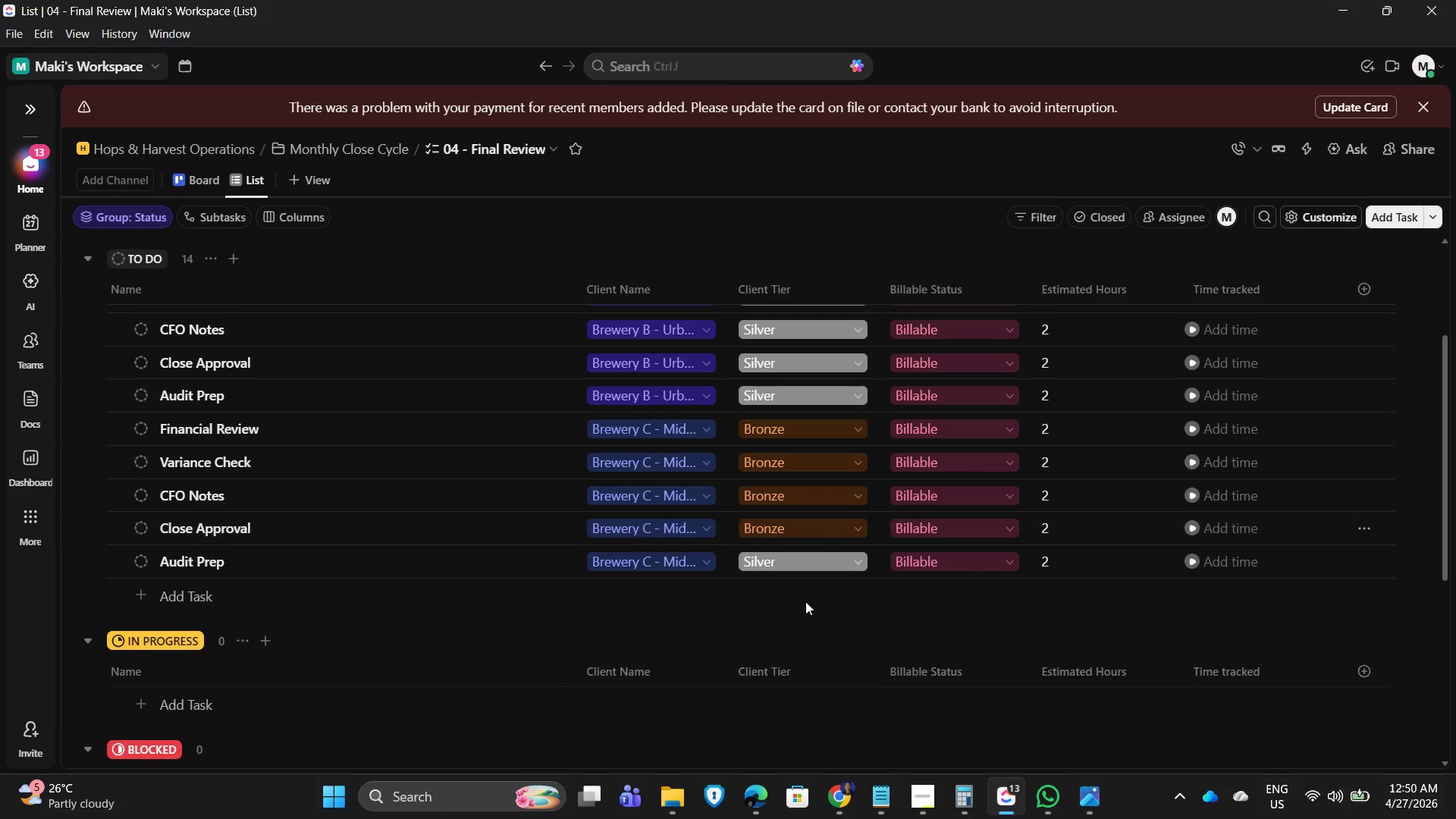 
left_click([796, 563])
 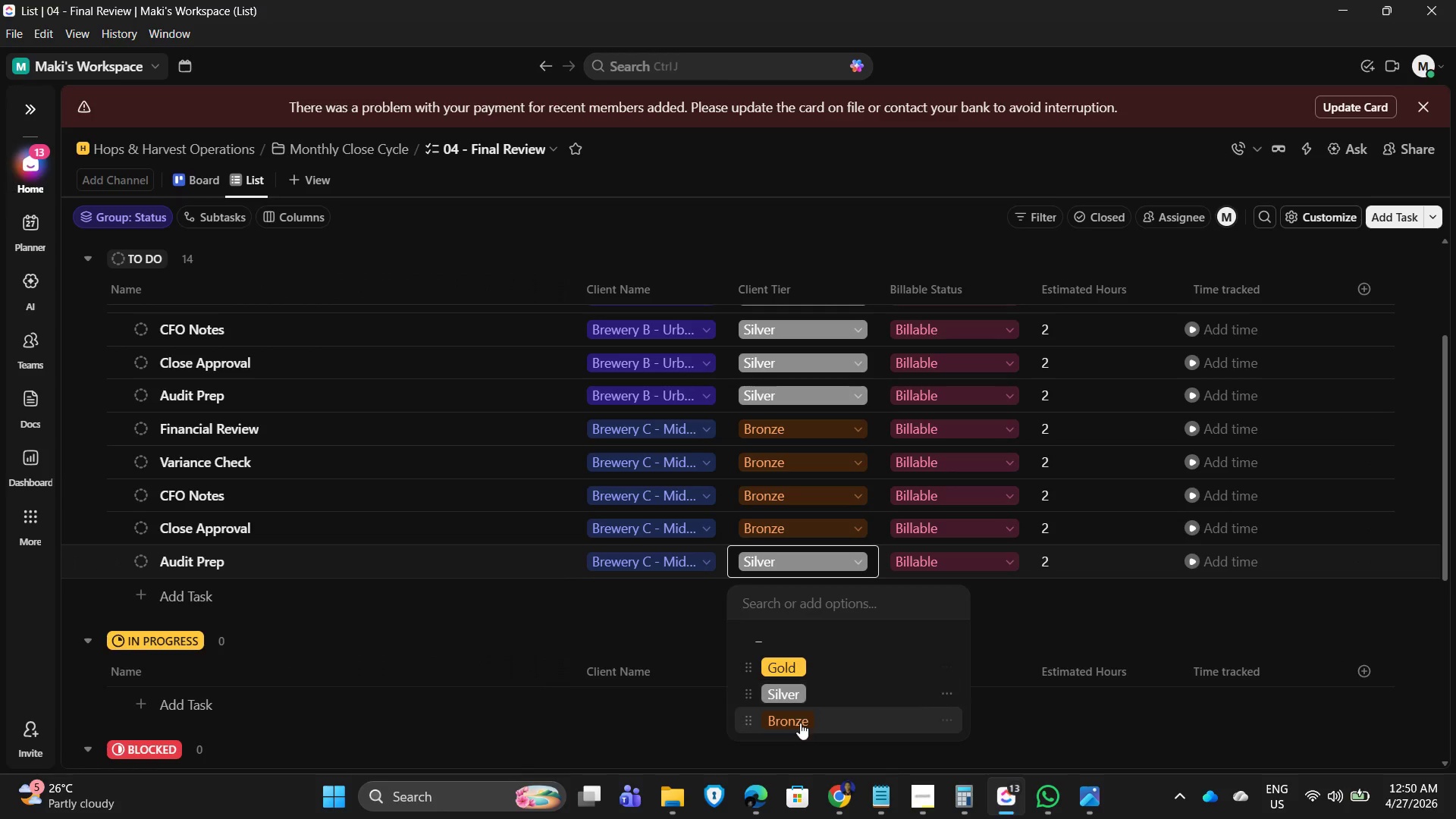 
left_click([800, 724])
 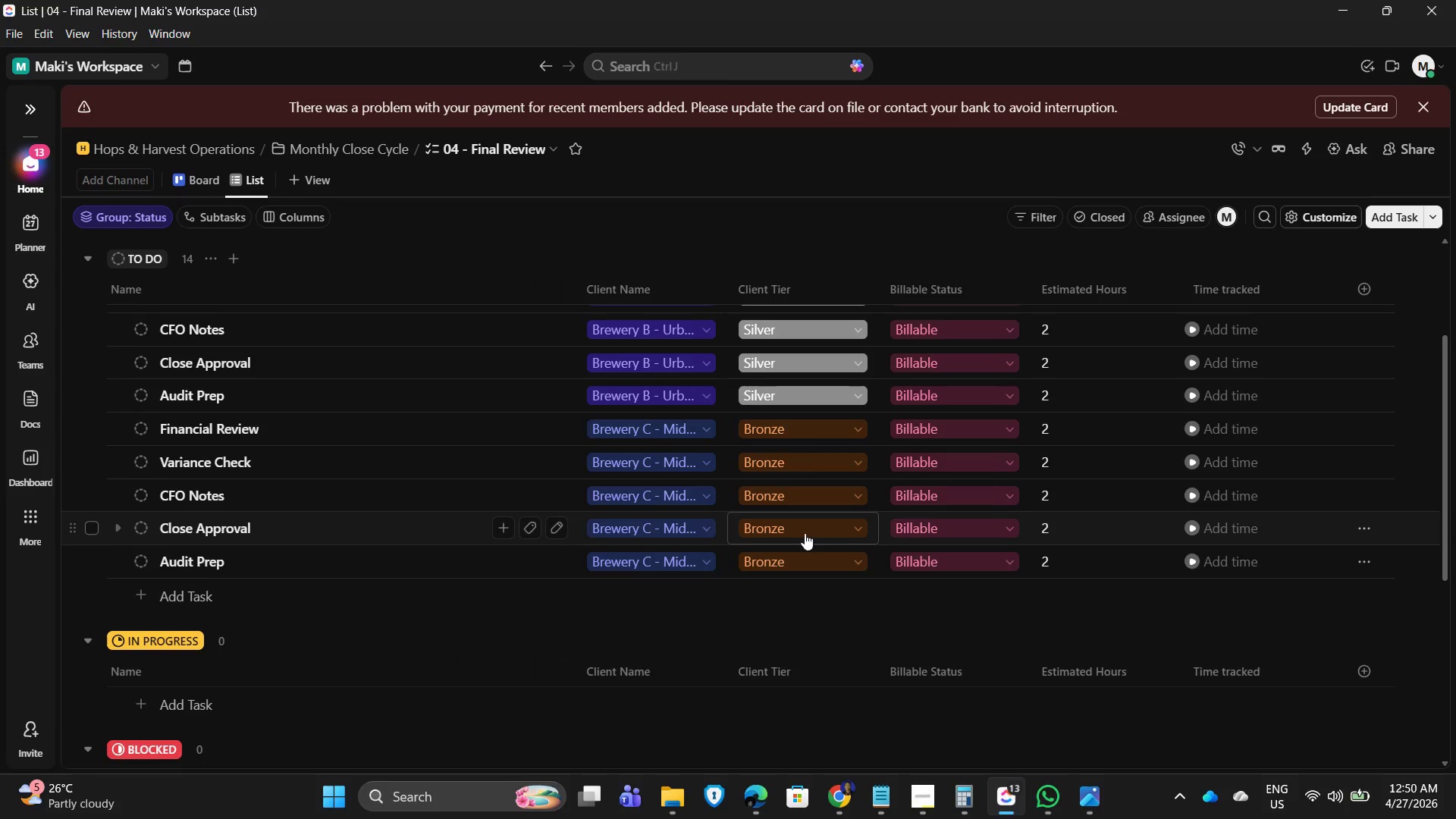 
scroll: coordinate [372, 374], scroll_direction: up, amount: 9.0
 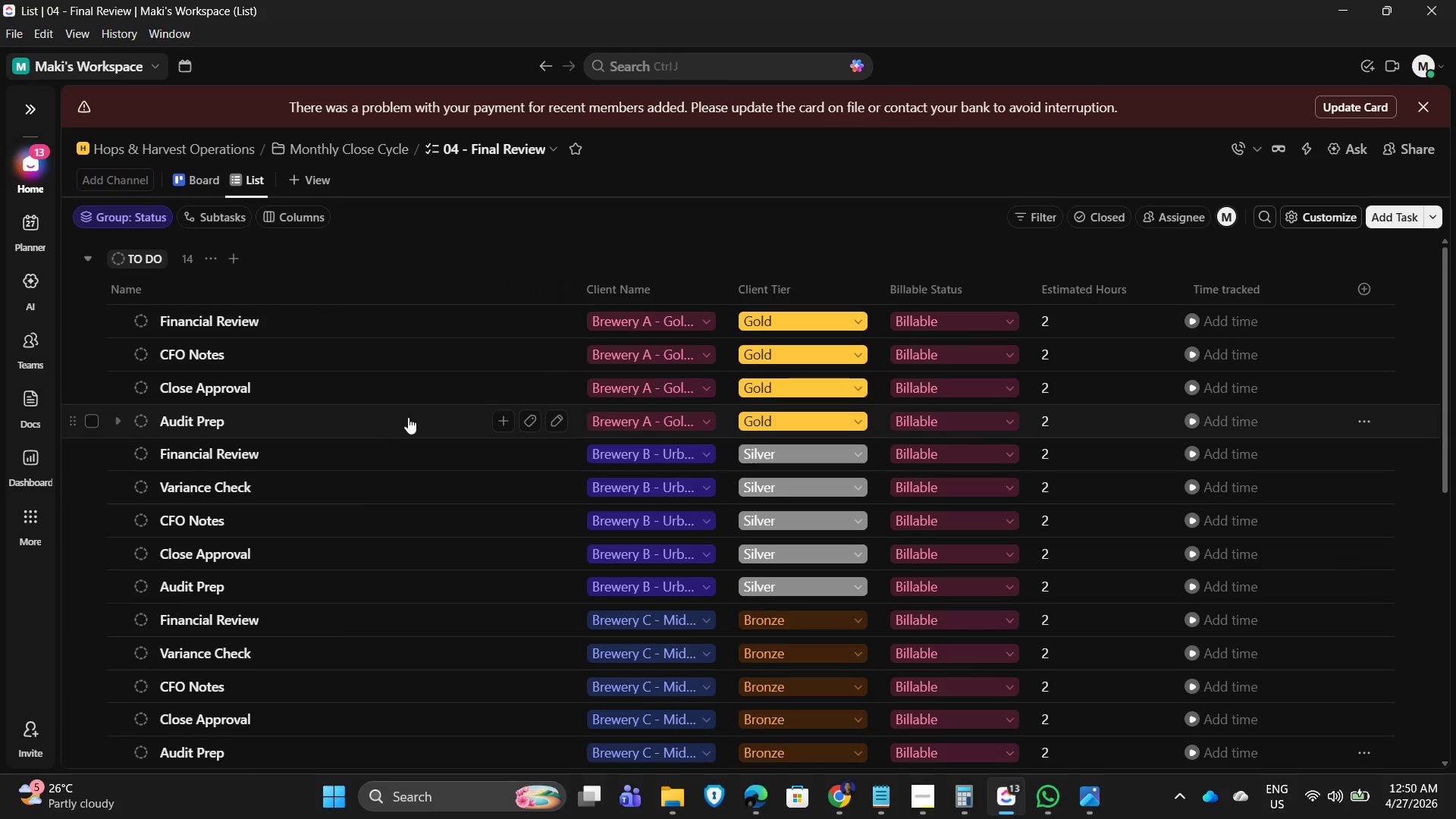 
scroll: coordinate [617, 413], scroll_direction: down, amount: 4.0
 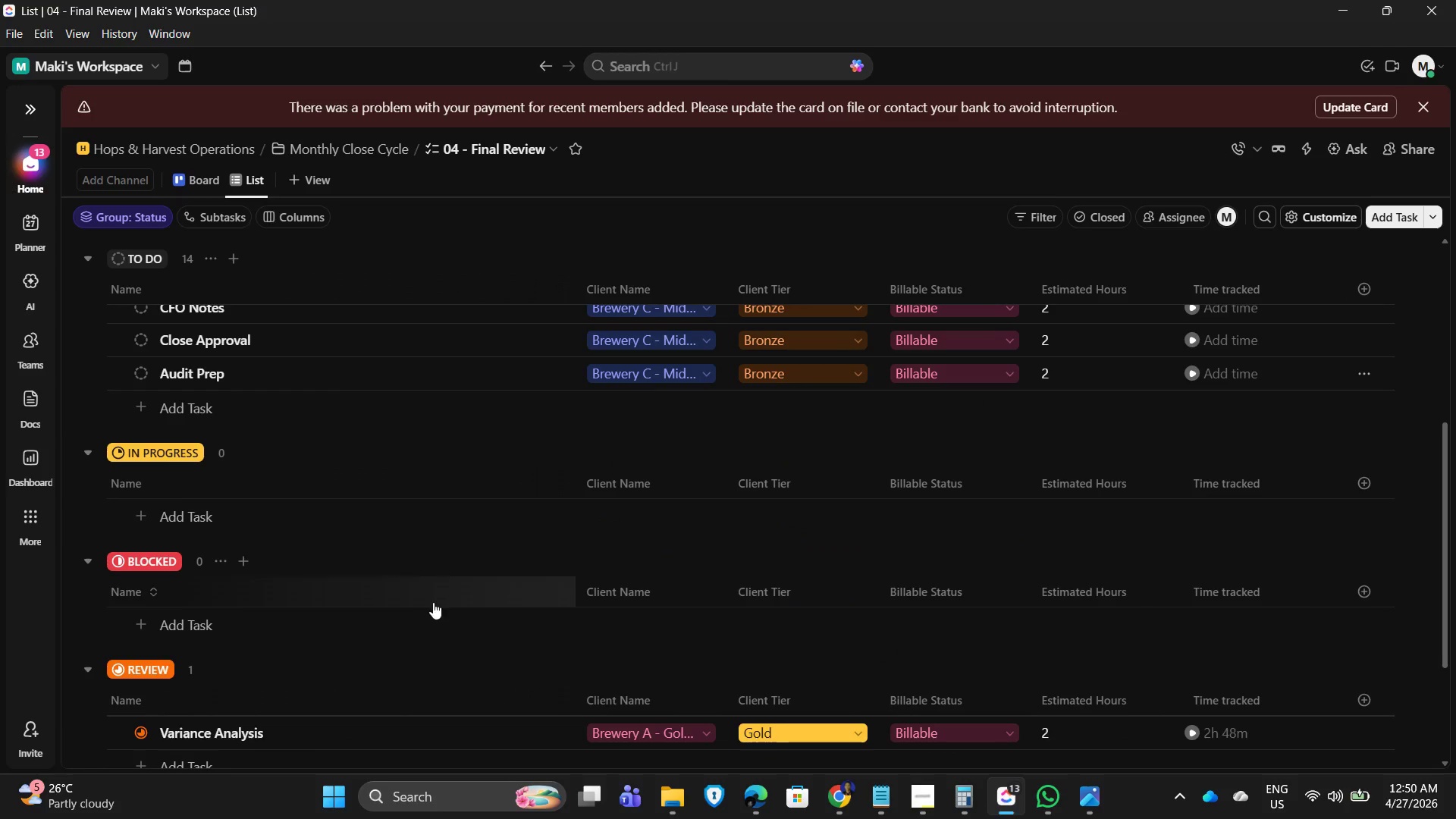 
scroll: coordinate [434, 522], scroll_direction: up, amount: 7.0
 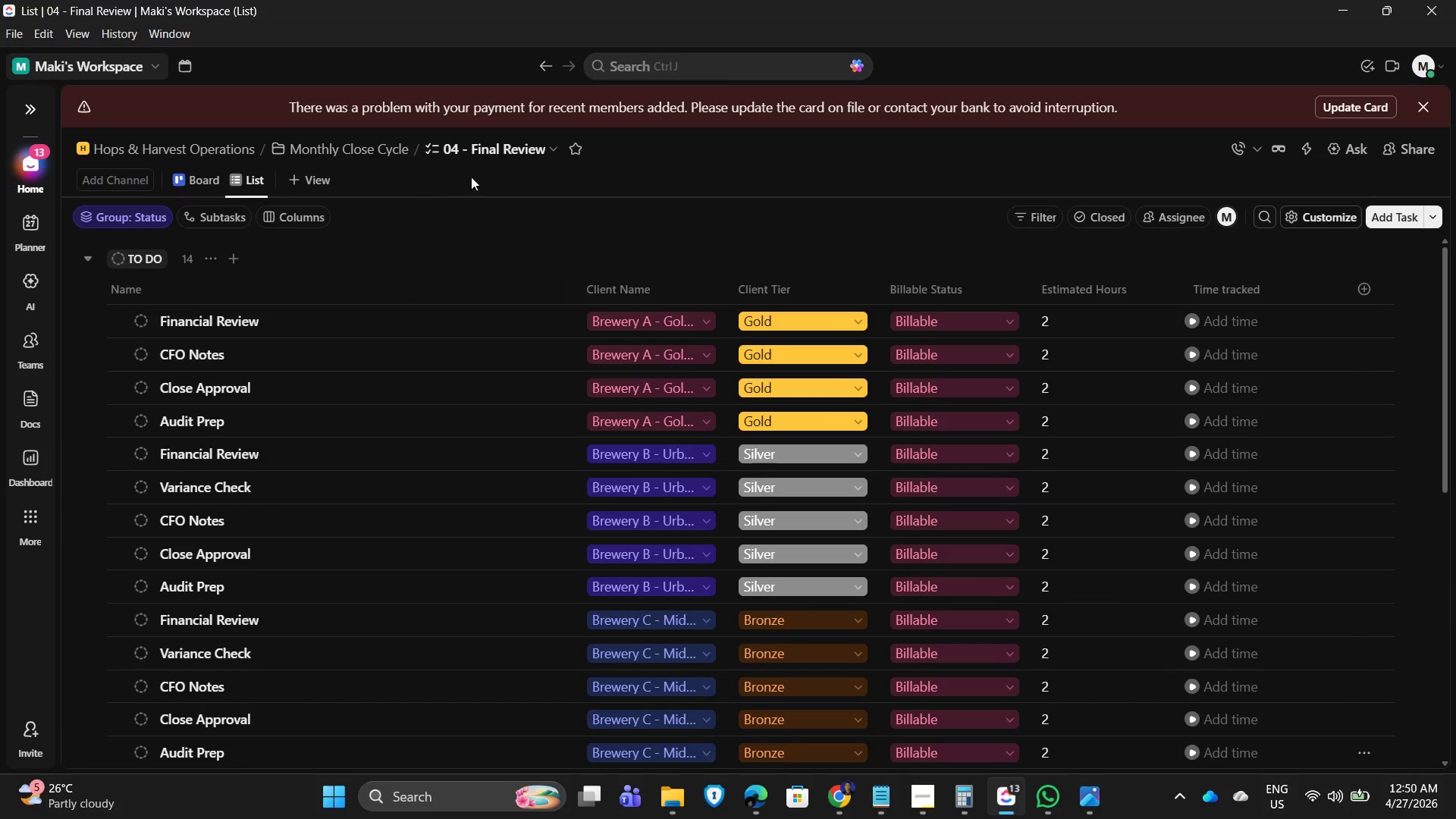 
left_click([550, 153])
 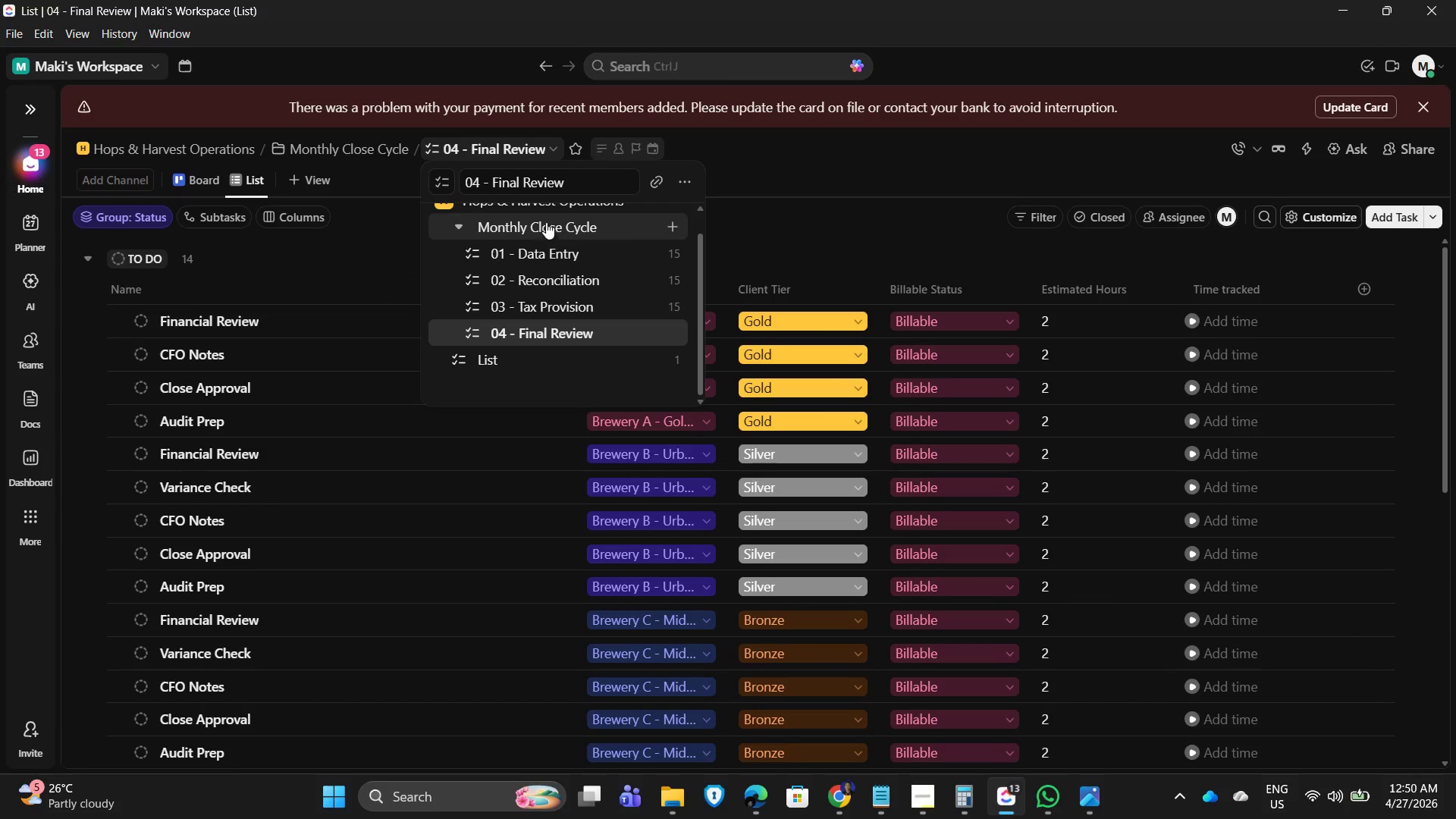 
scroll: coordinate [551, 266], scroll_direction: up, amount: 1.0
 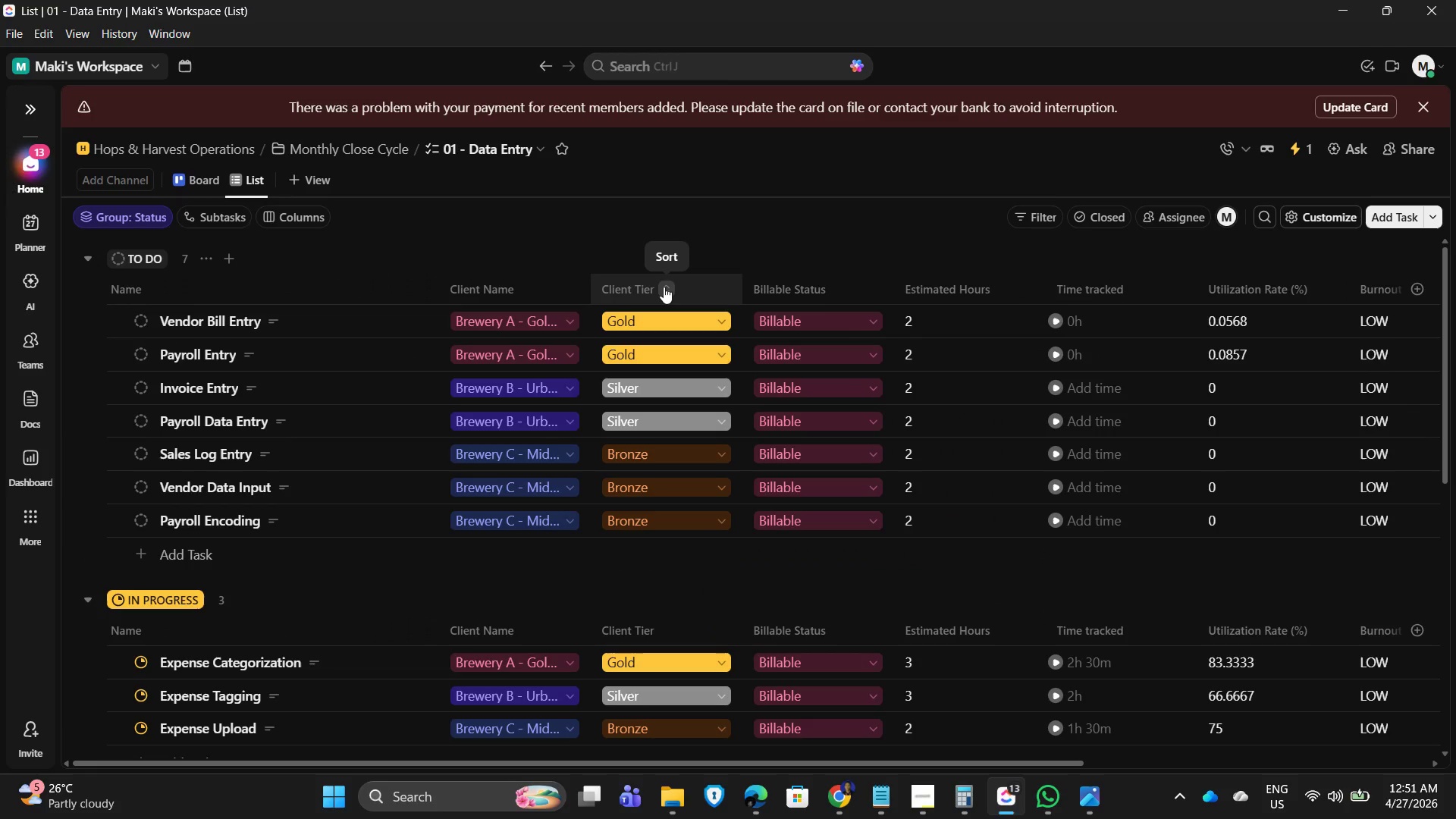 
wait(11.38)
 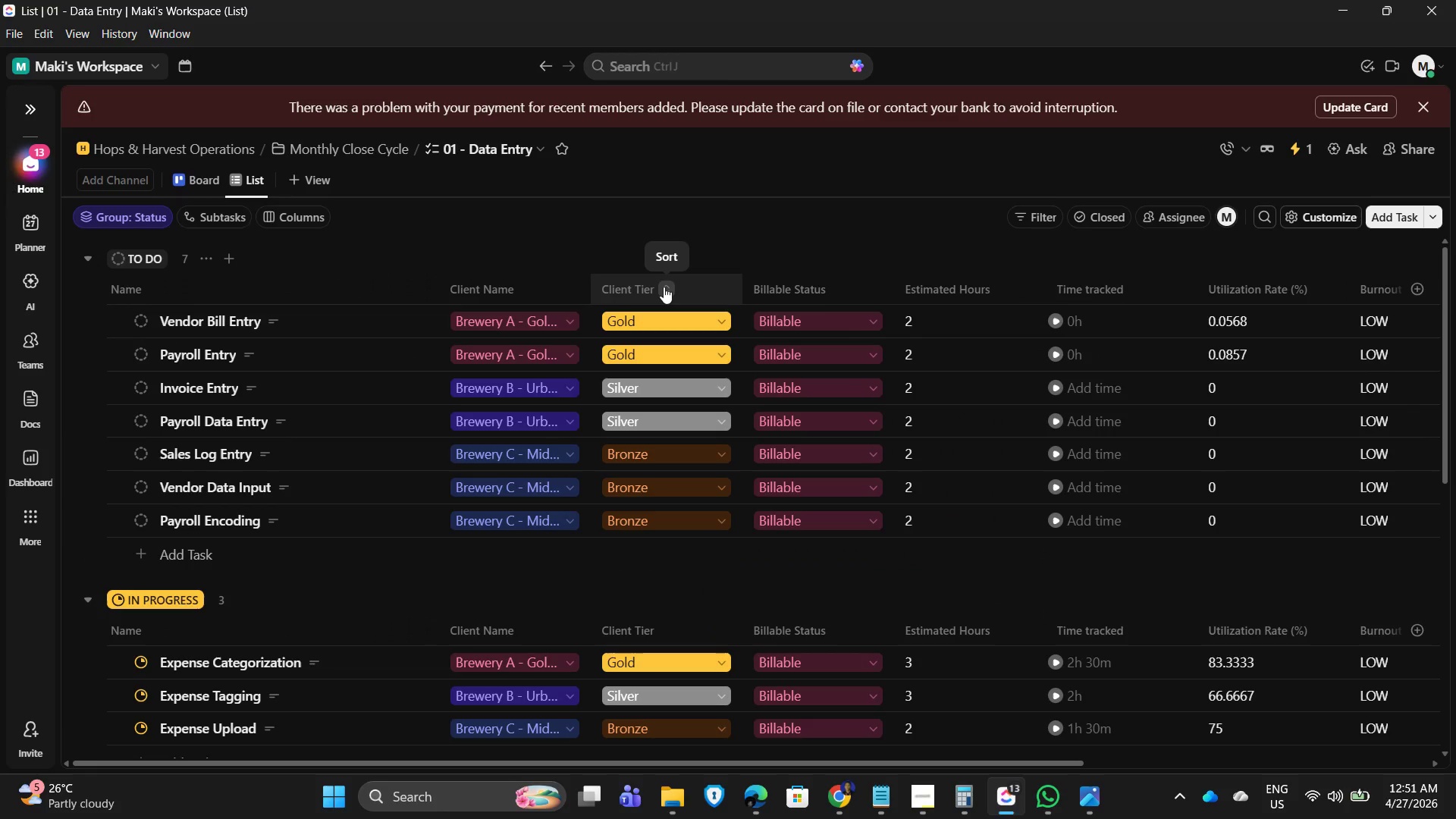 
left_click_drag(start_coordinate=[192, 177], to_coordinate=[246, 174])
 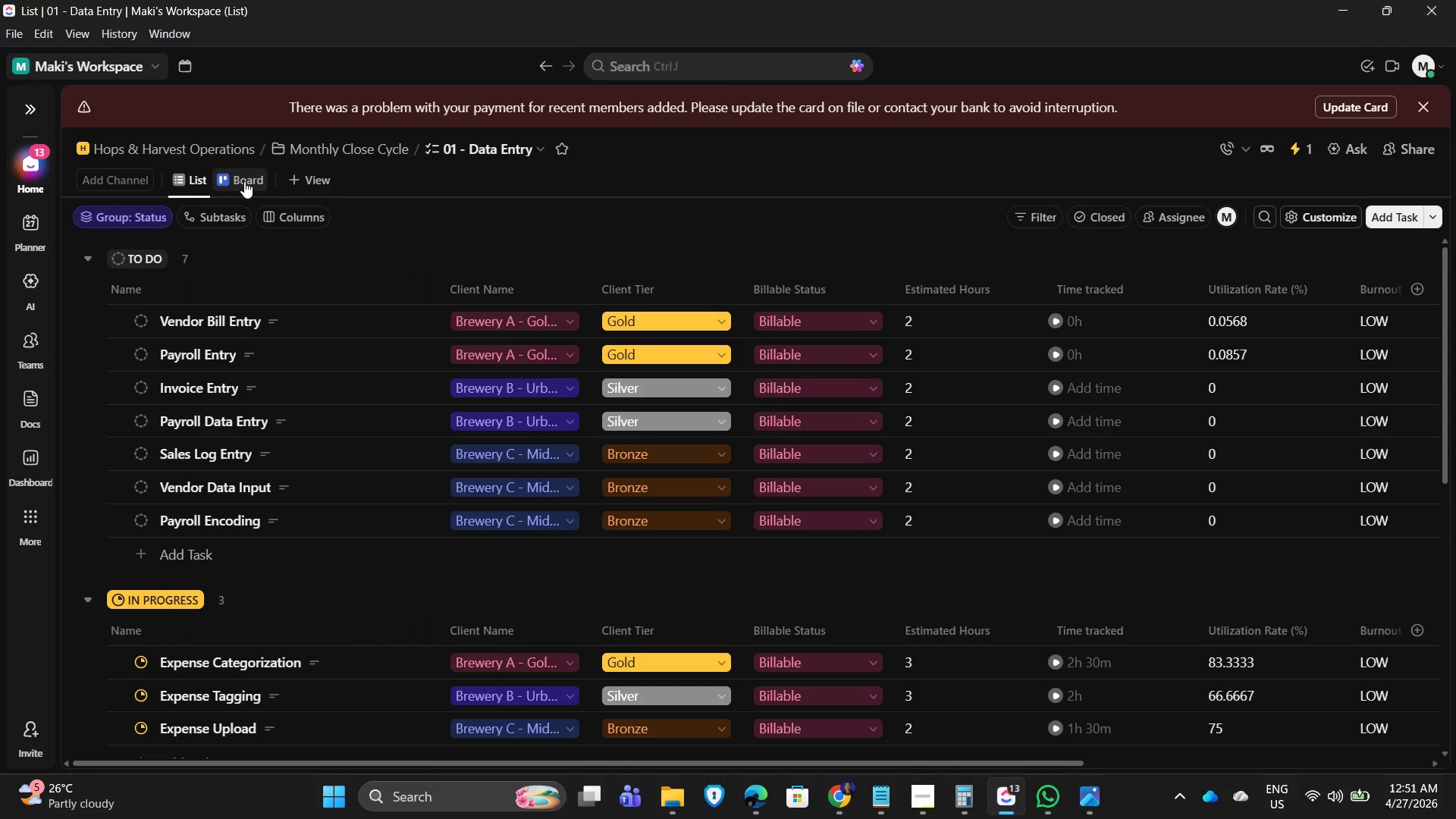 
left_click([244, 181])
 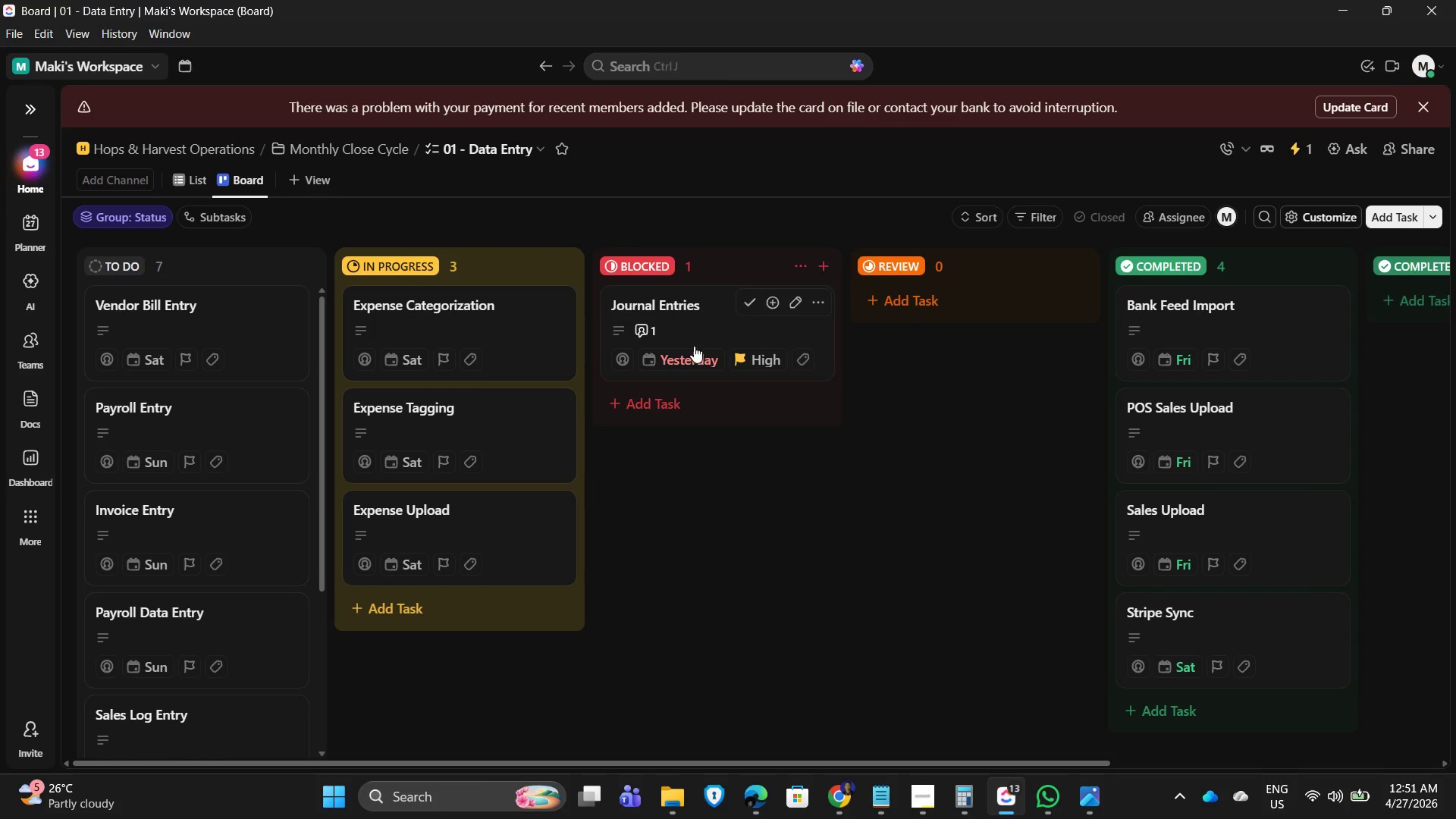 
scroll: coordinate [763, 500], scroll_direction: down, amount: 5.0
 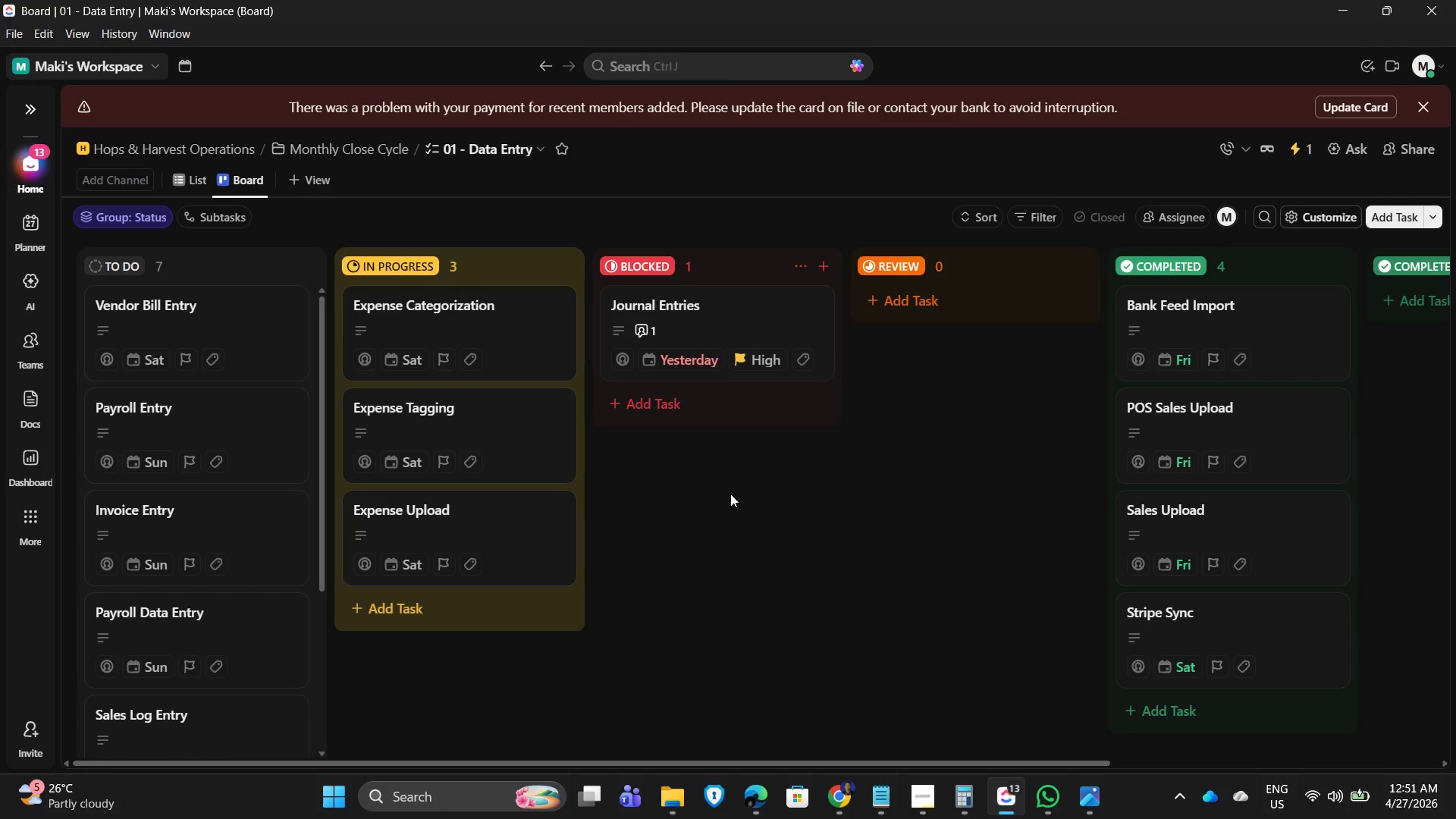 
scroll: coordinate [769, 483], scroll_direction: up, amount: 3.0
 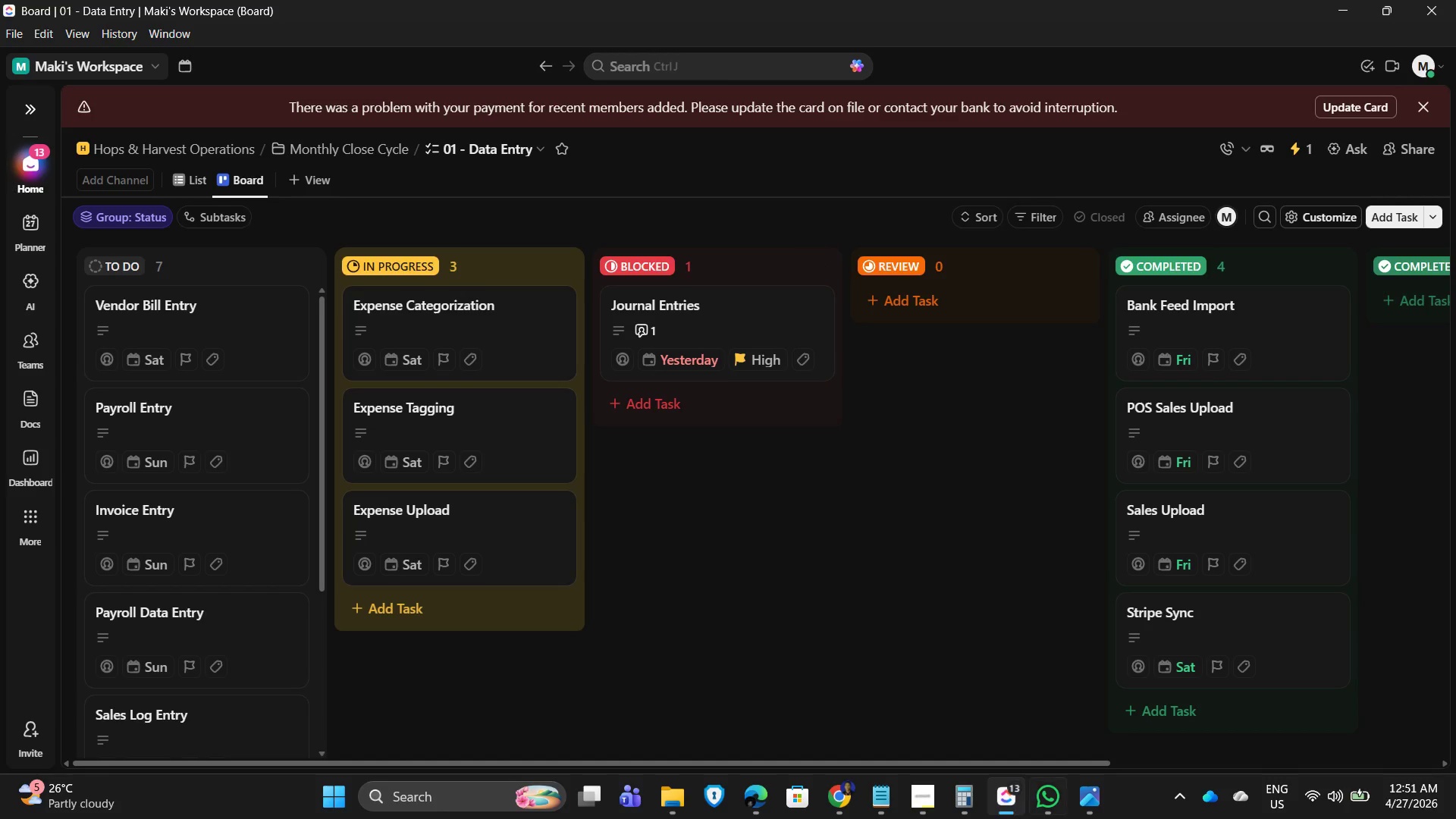 
wait(9.11)
 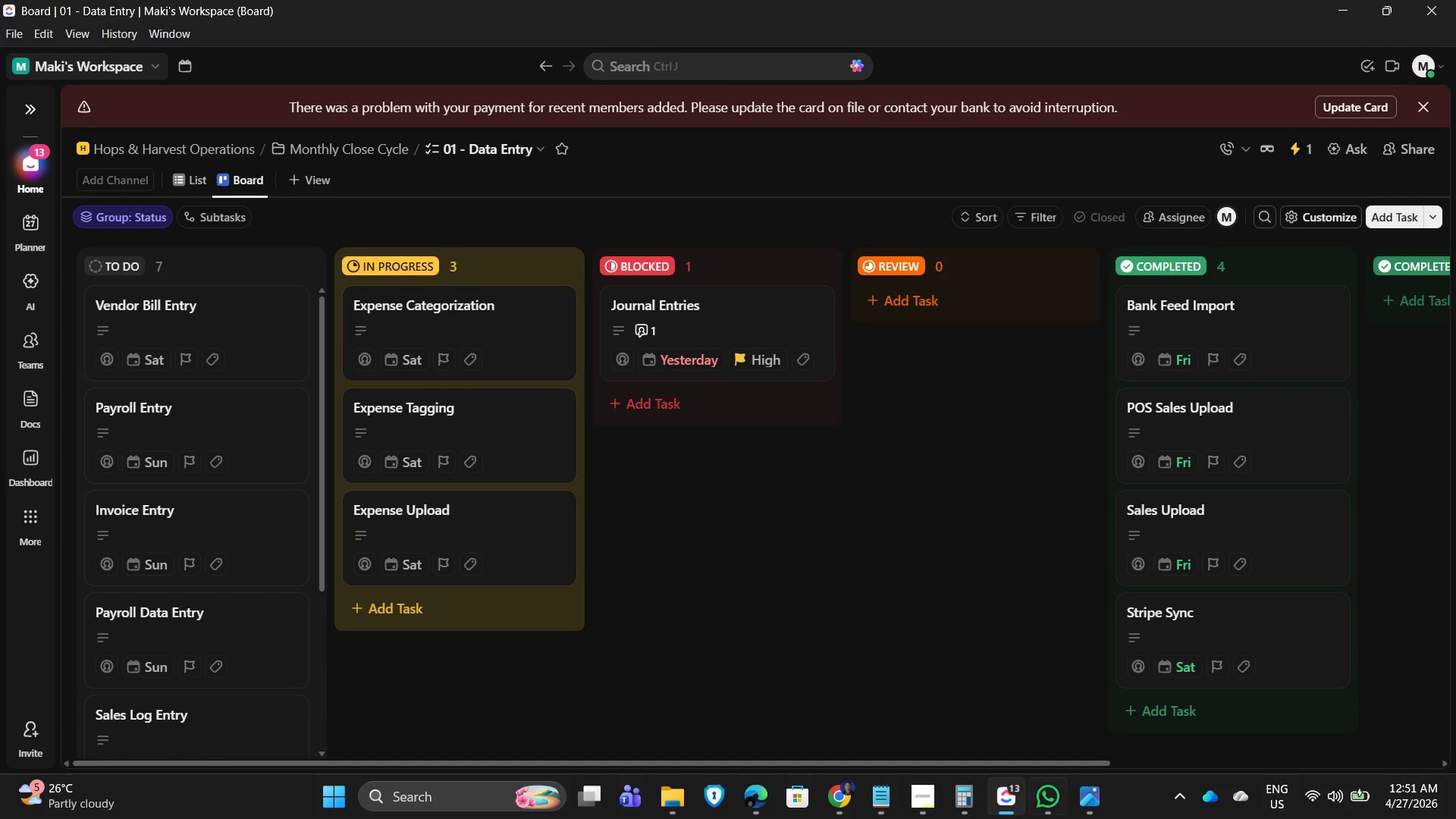 
left_click([248, 184])
 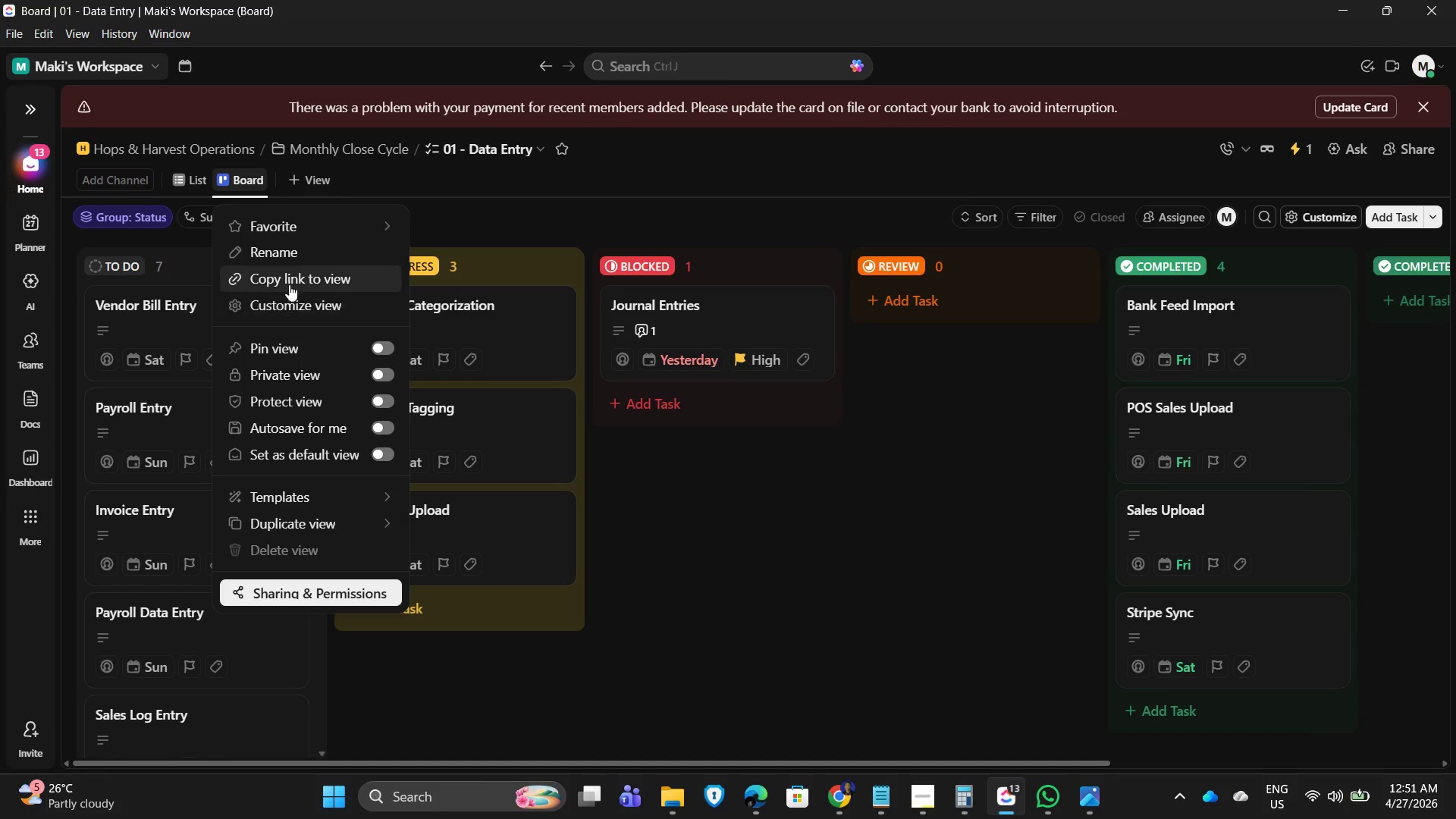 
left_click([297, 251])
 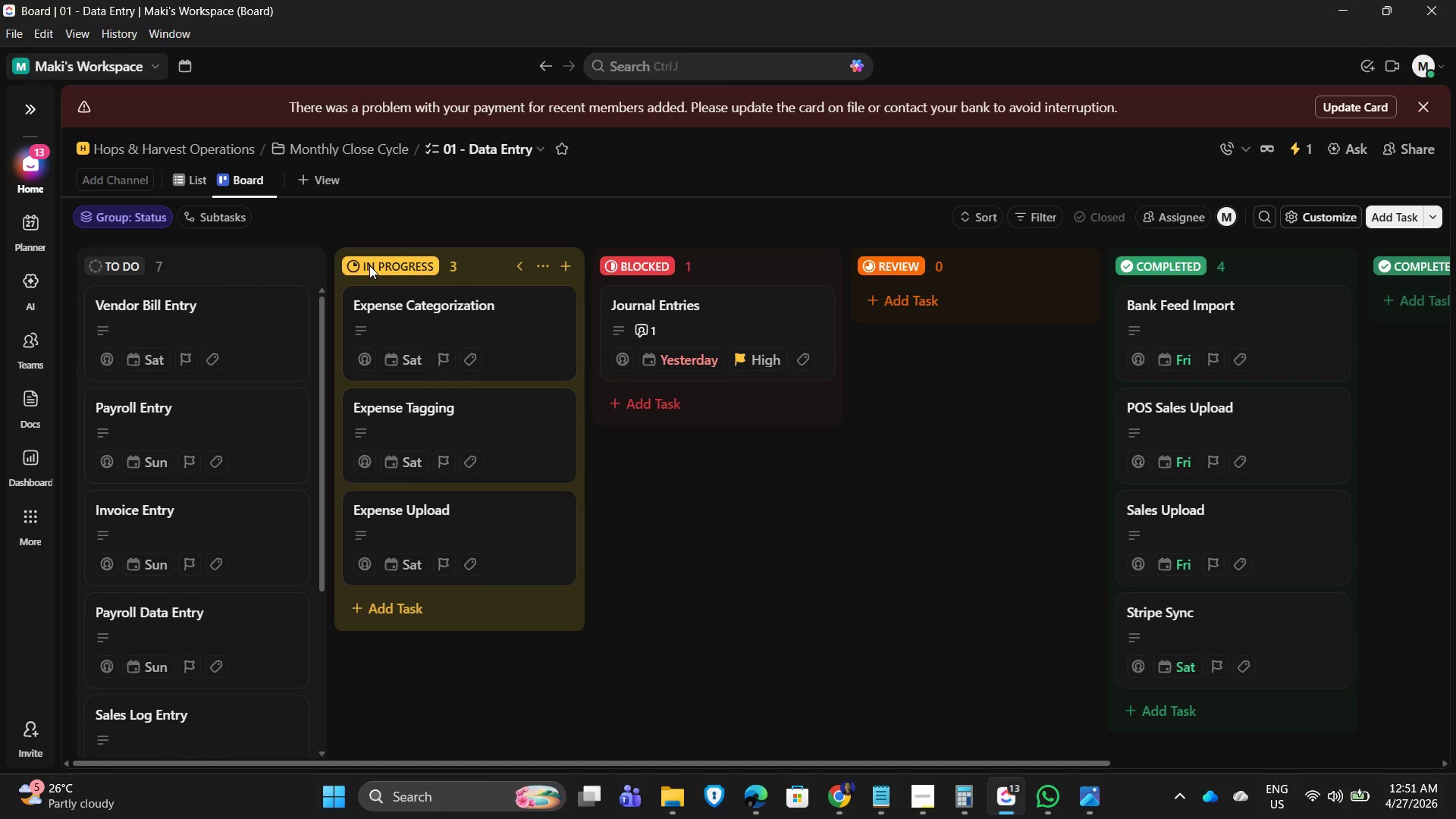 
hold_key(key=Backspace, duration=0.81)
 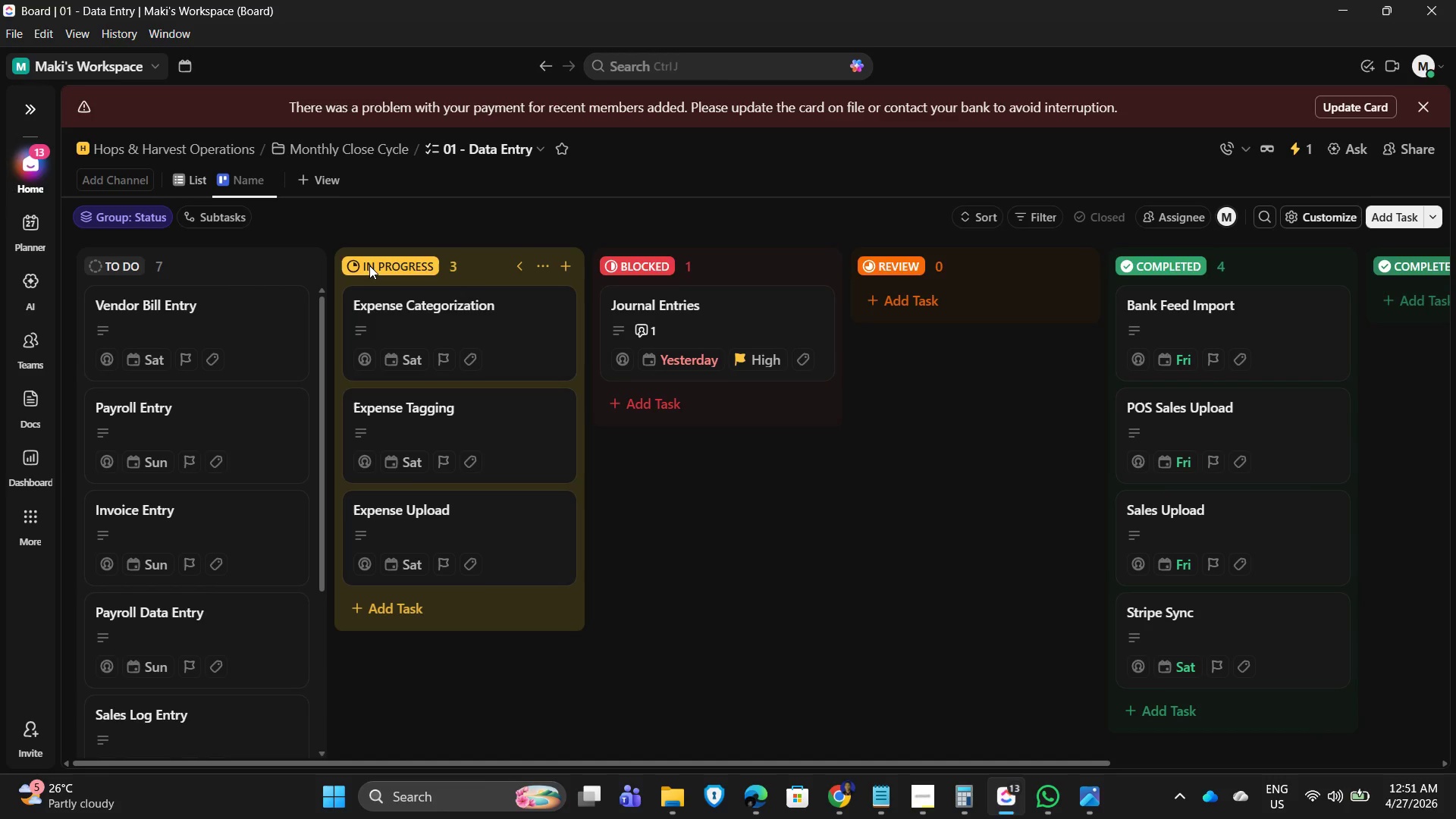 
type(WorkF)
key(Backspace)
type(flow Bottlenecks)
 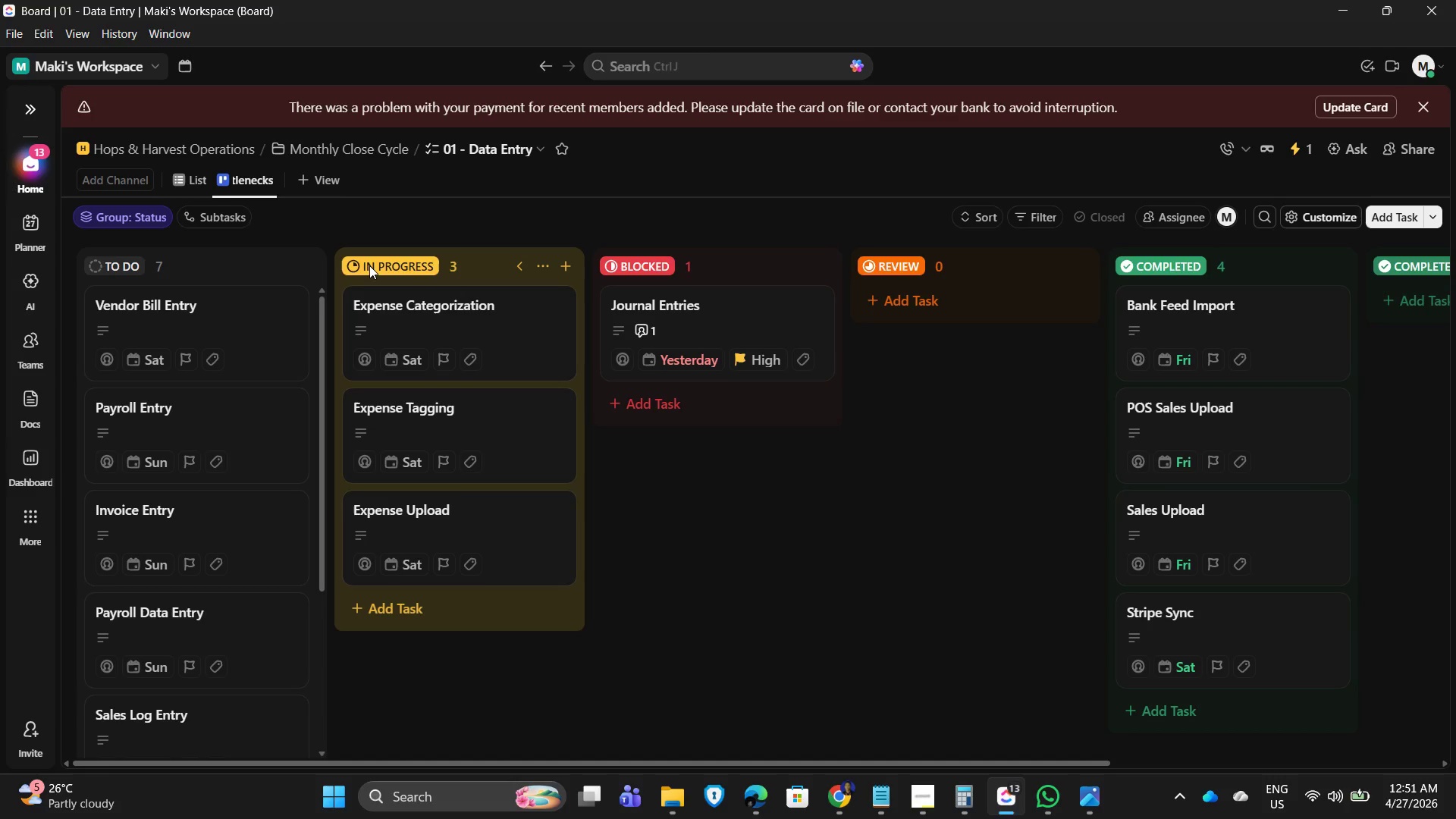 
key(Enter)
 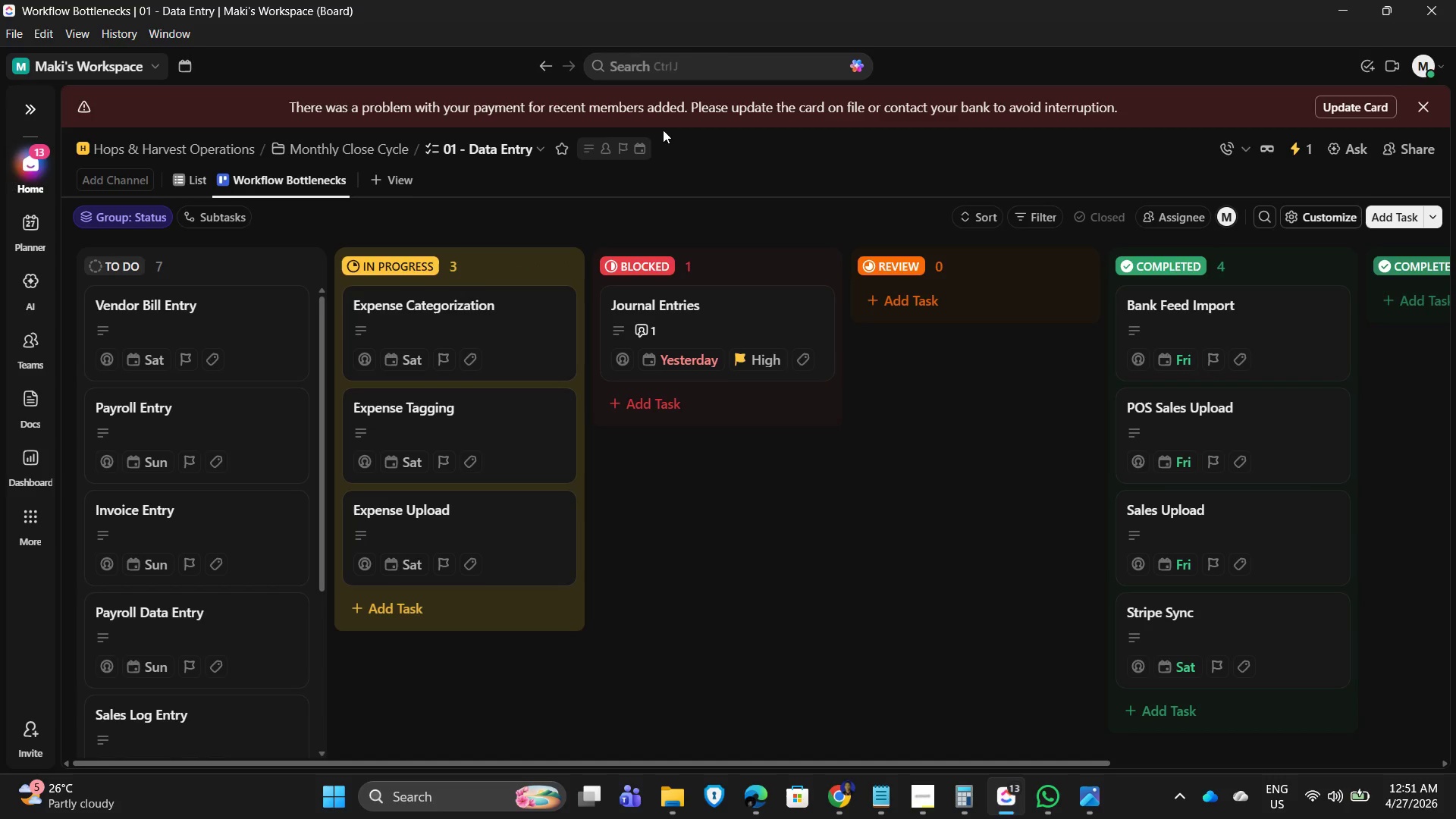 
wait(16.73)
 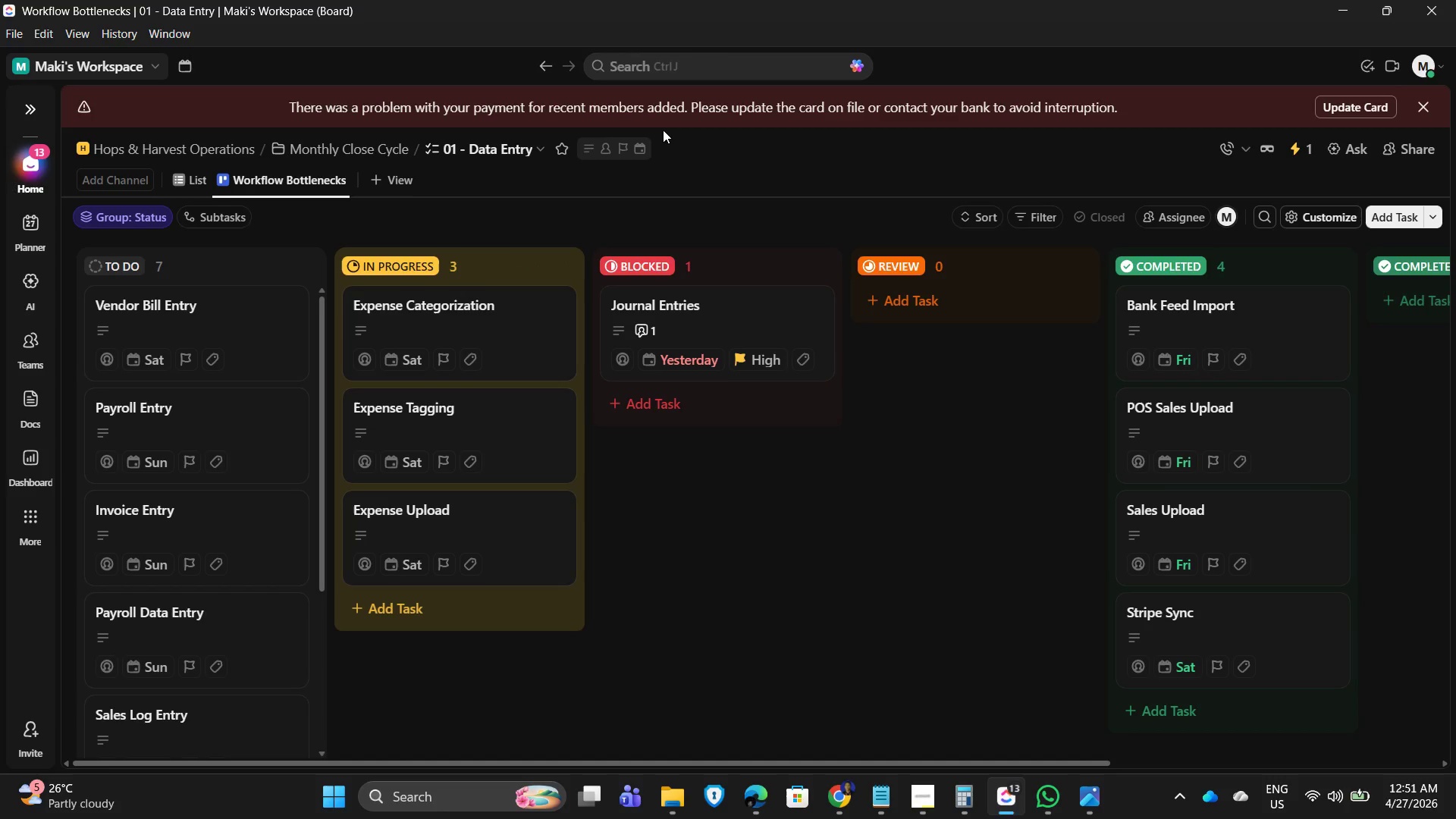 
left_click([386, 179])
 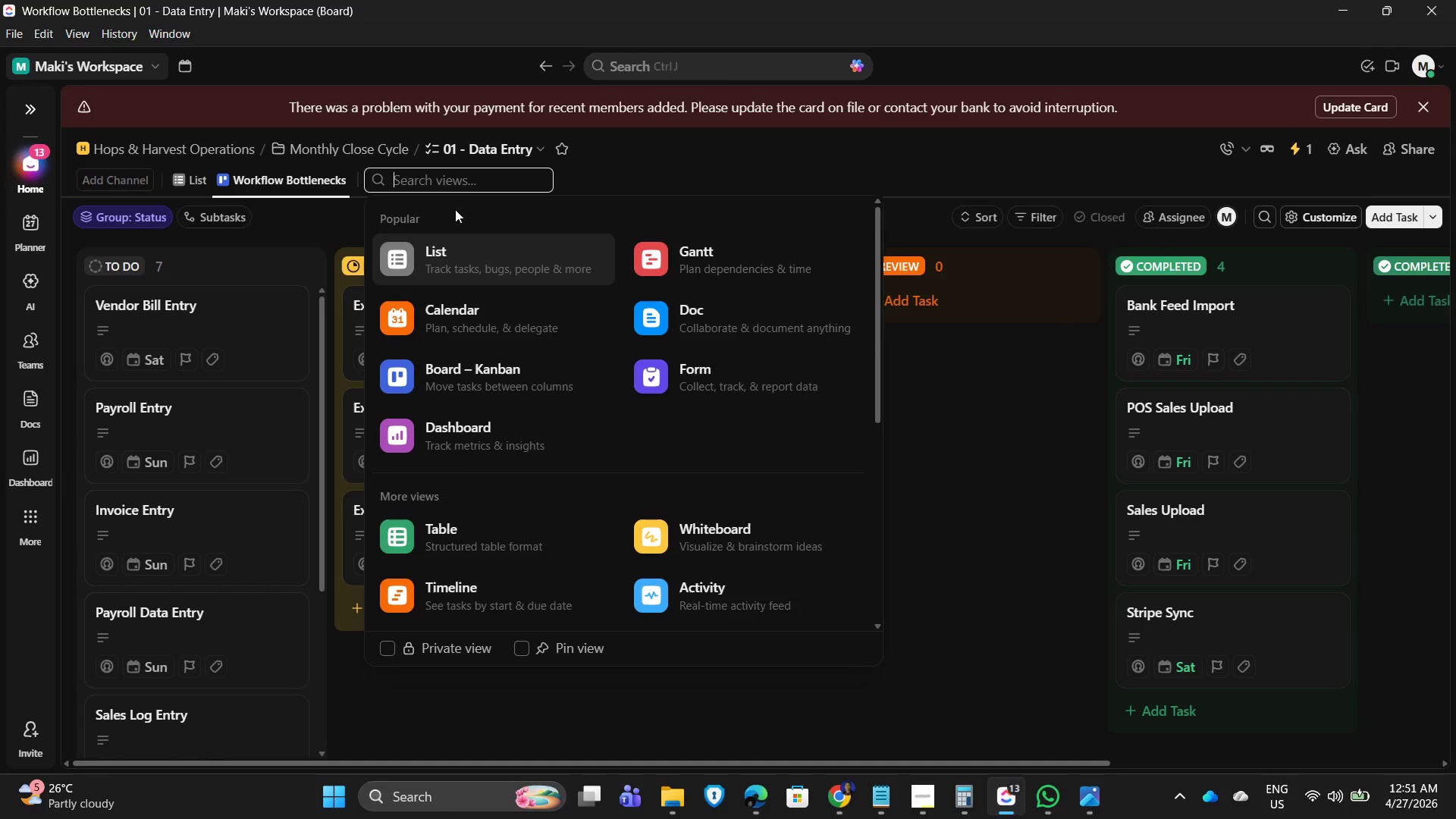 
type(work)
 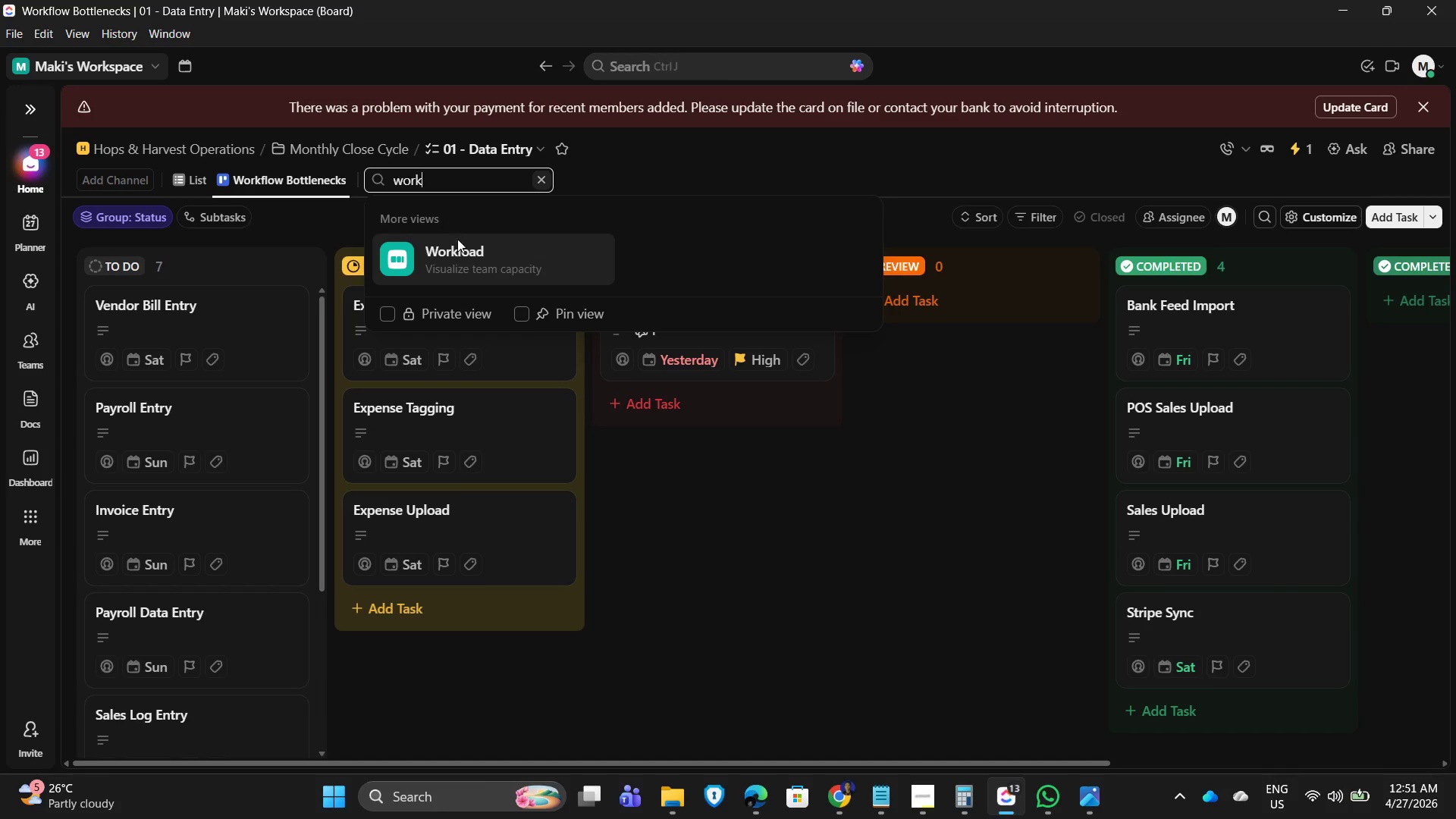 
left_click([522, 261])
 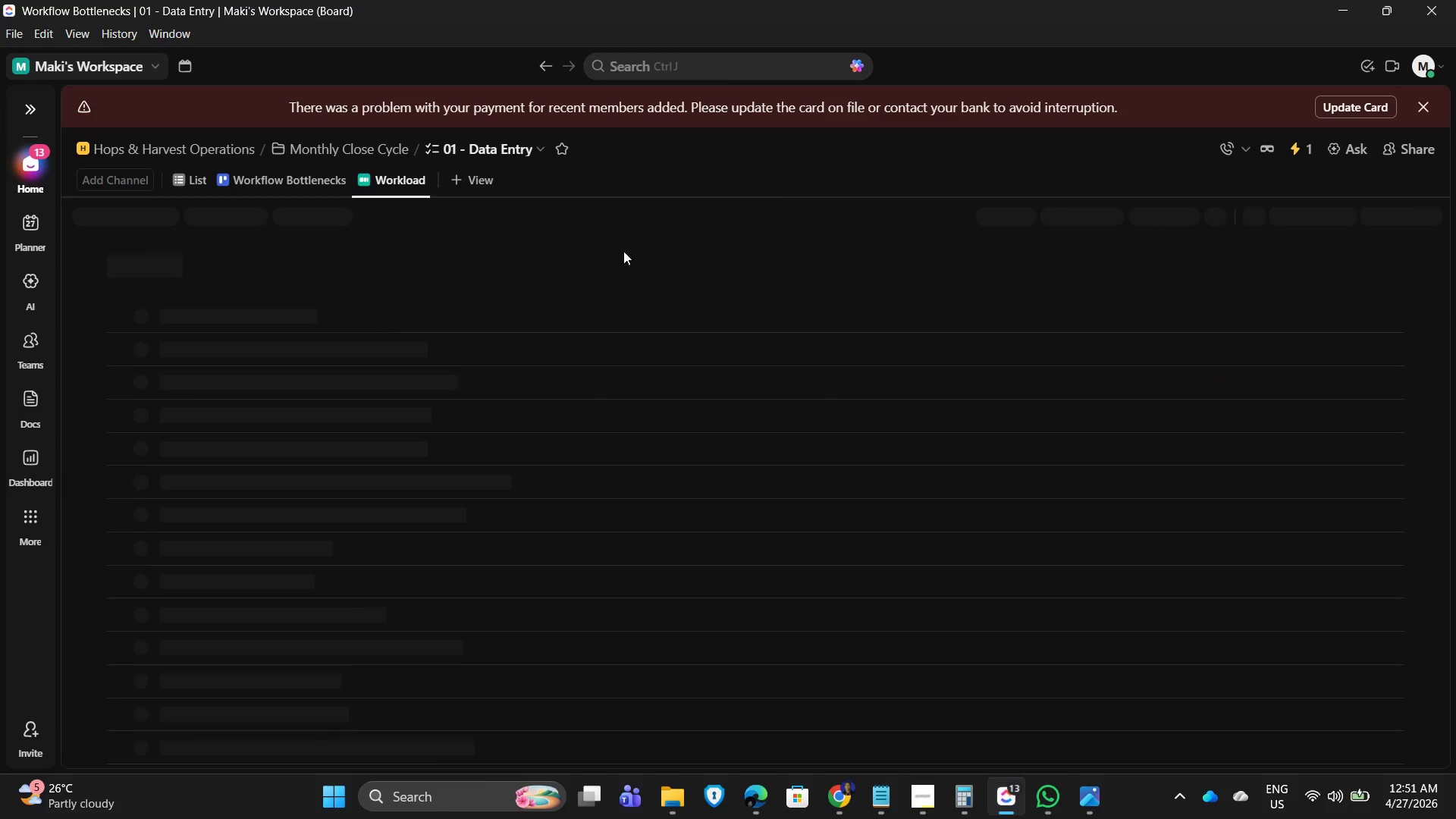 
mouse_move([629, 219])
 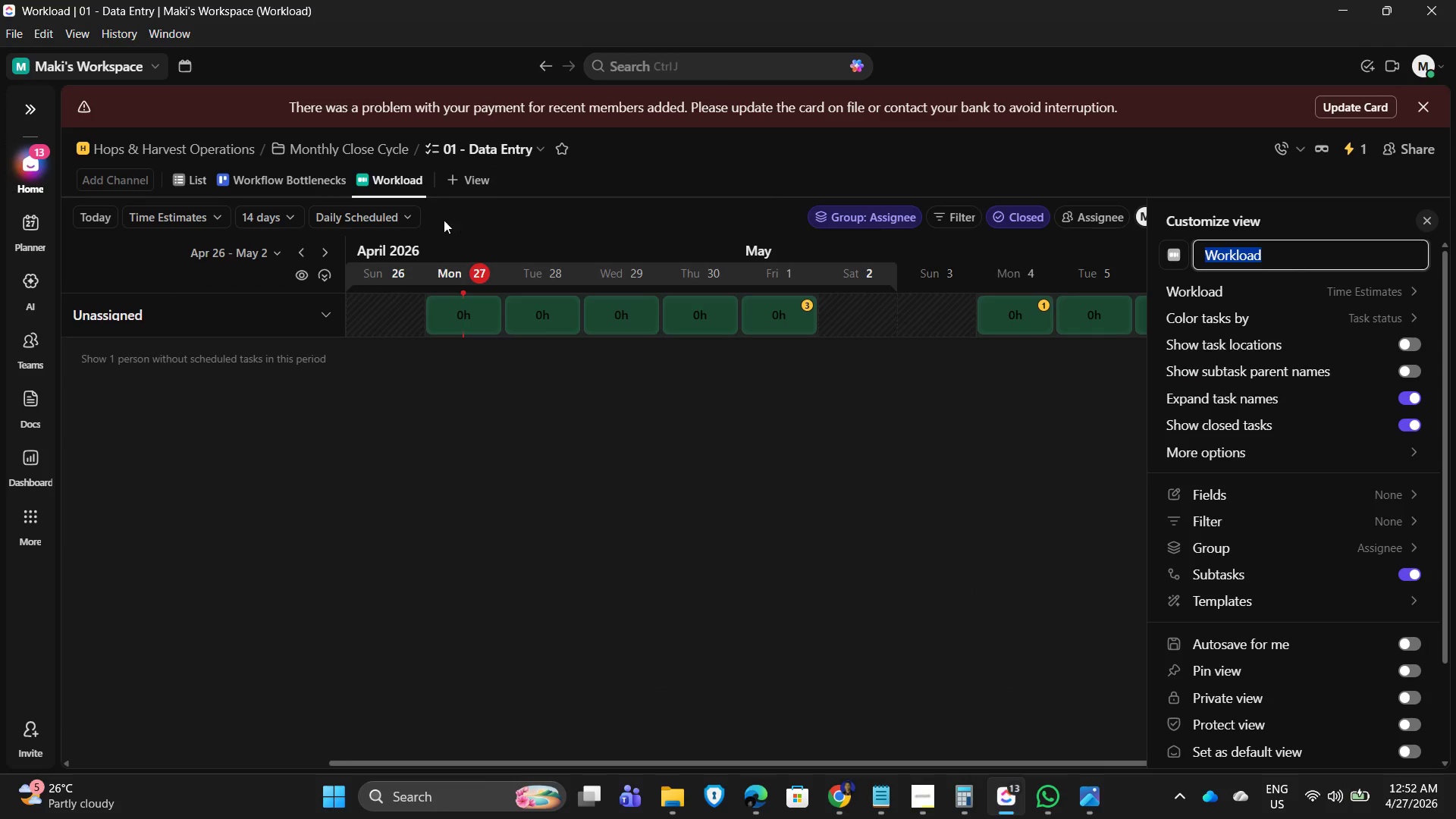 
mouse_move([864, 237])
 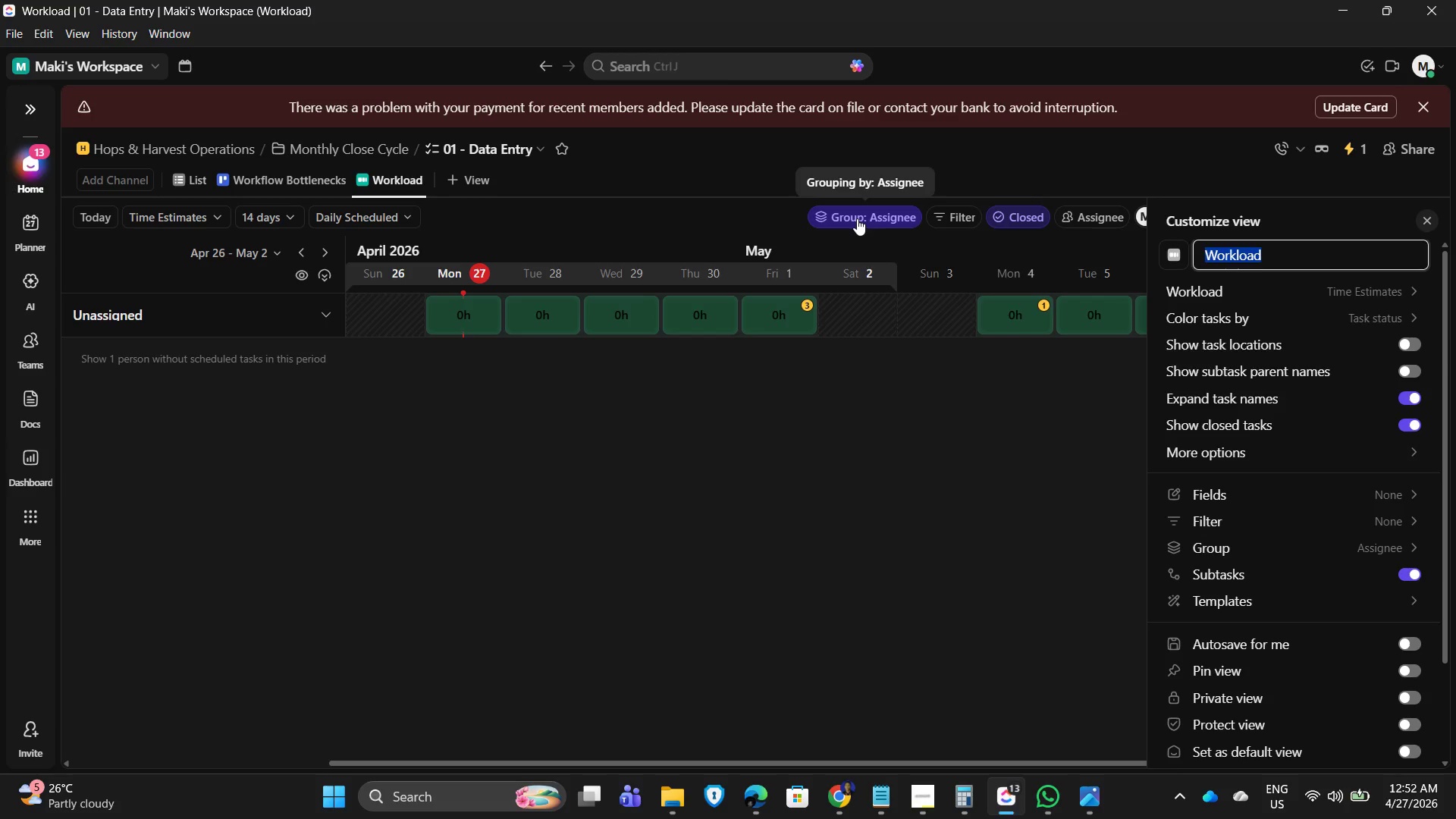 
left_click([857, 218])
 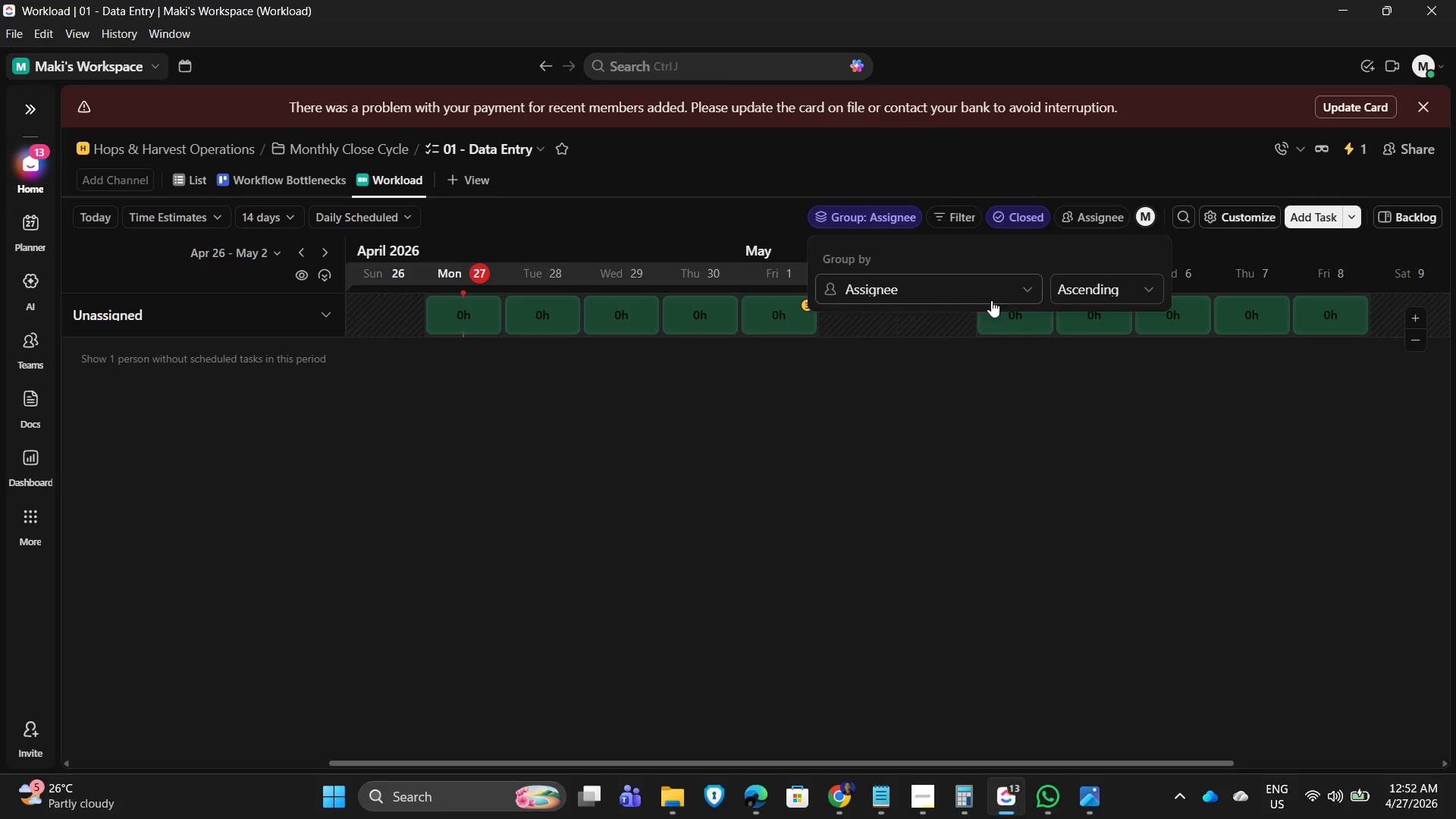 
left_click([1004, 295])
 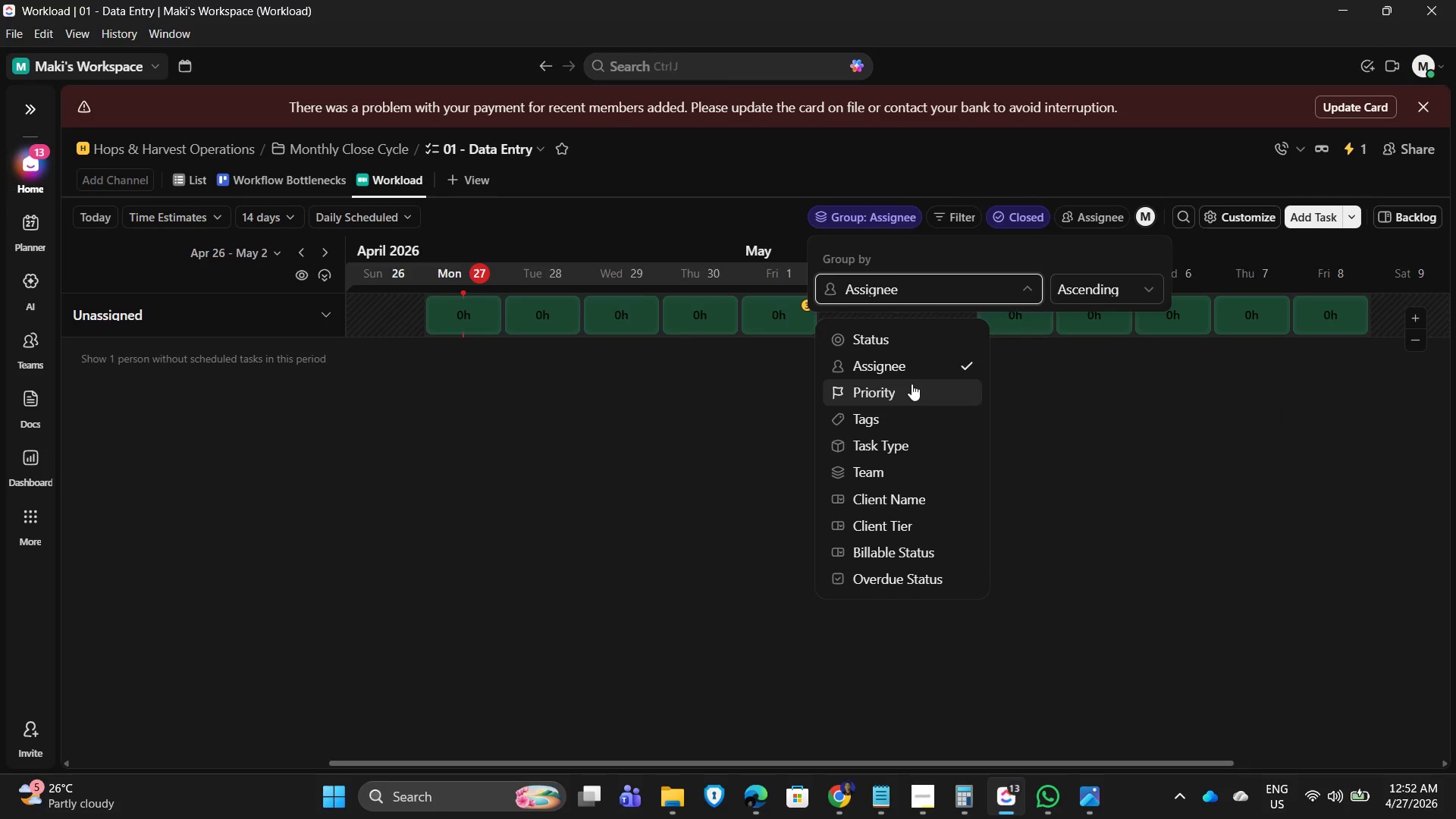 
scroll: coordinate [912, 503], scroll_direction: down, amount: 2.0
 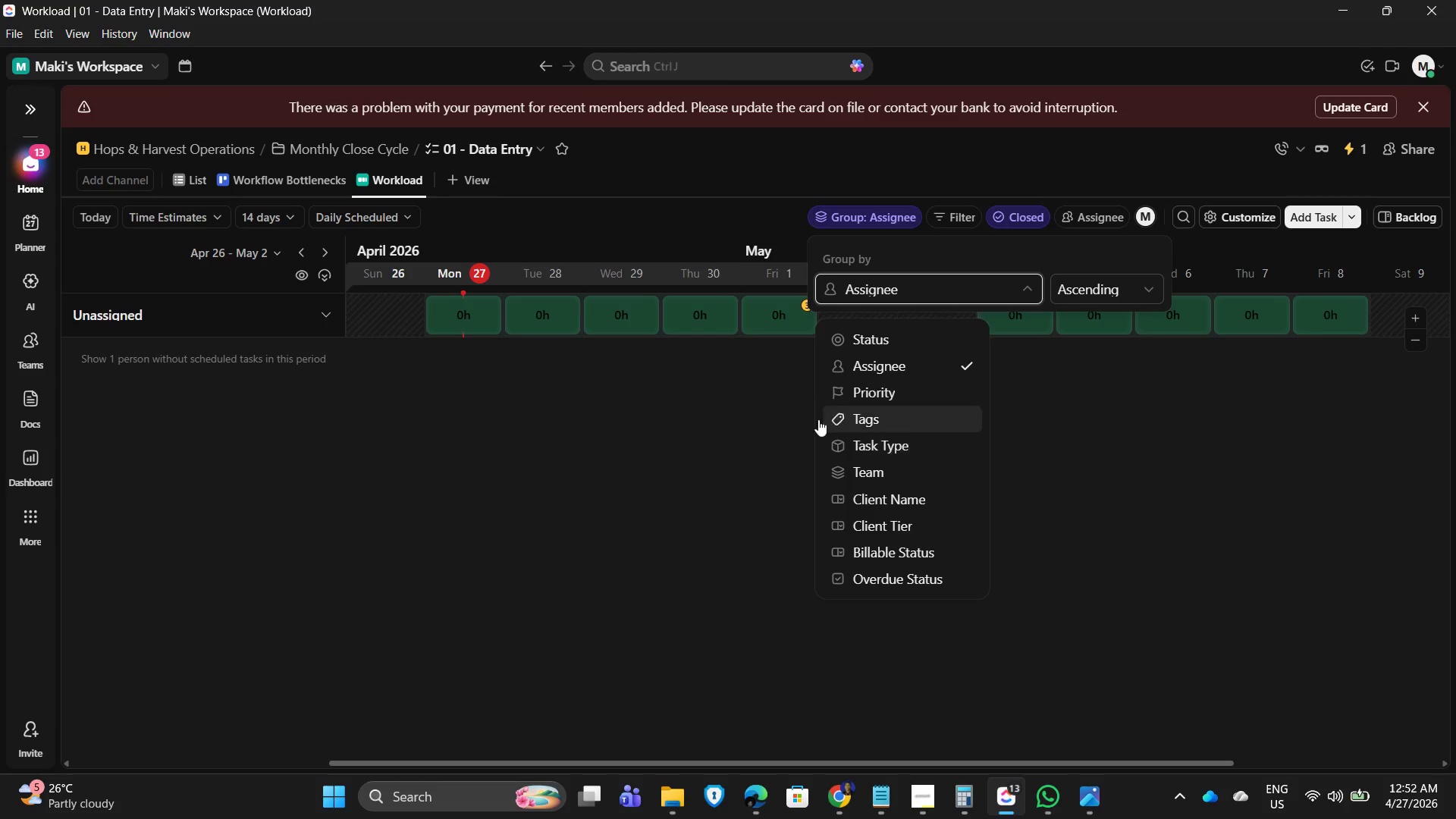 
wait(5.45)
 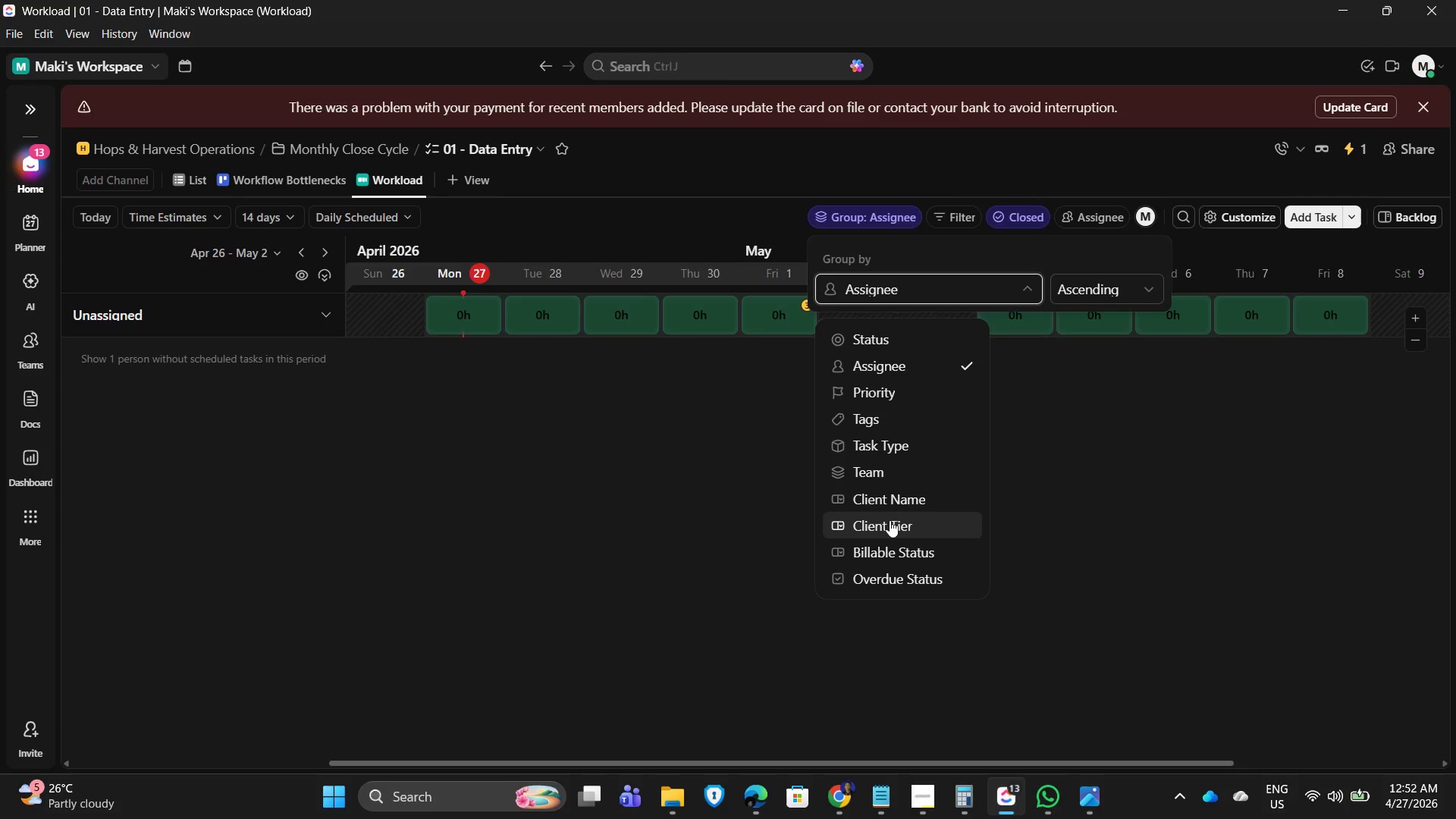 
scroll: coordinate [699, 428], scroll_direction: down, amount: 6.0
 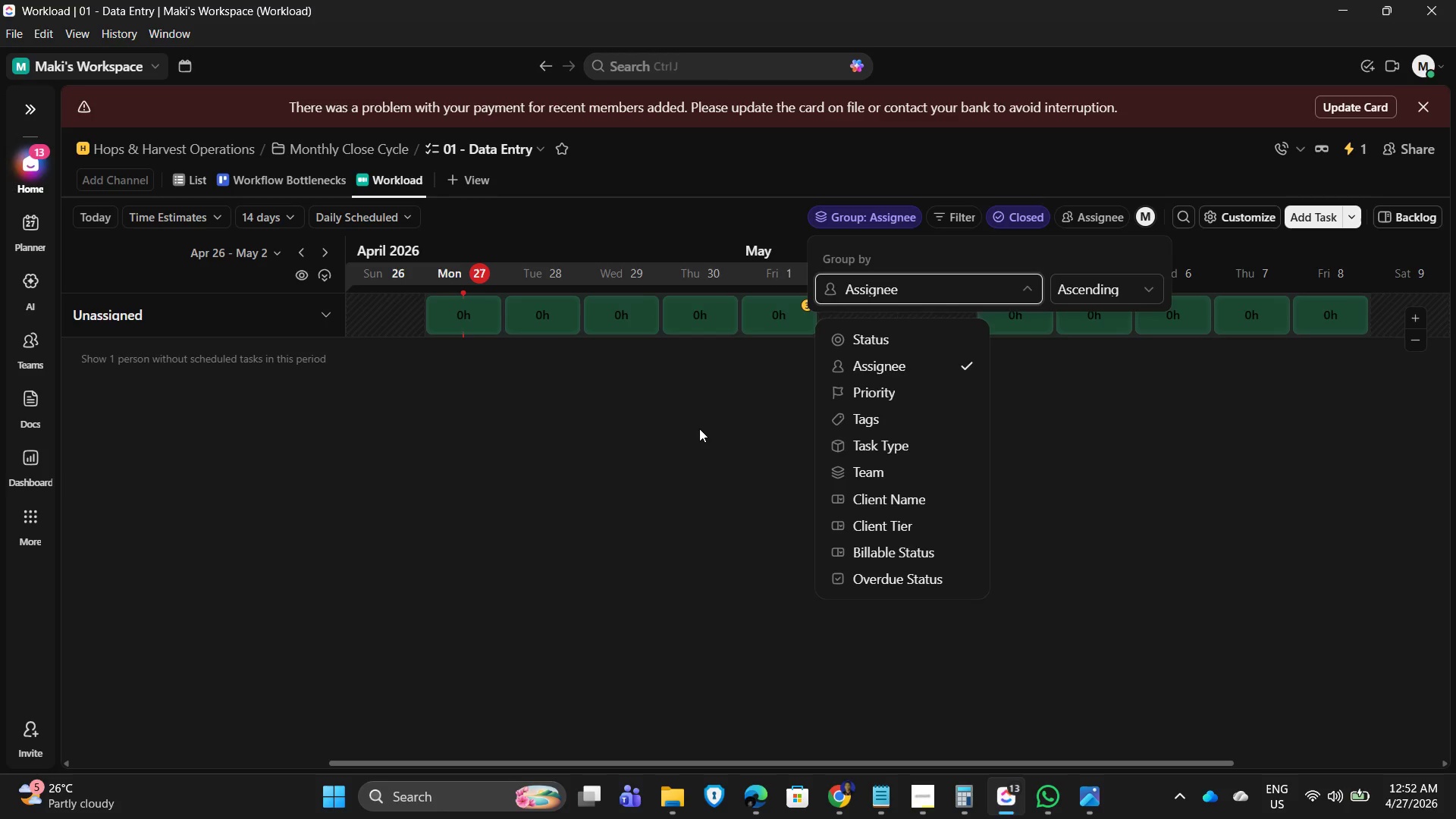 
left_click([699, 428])
 